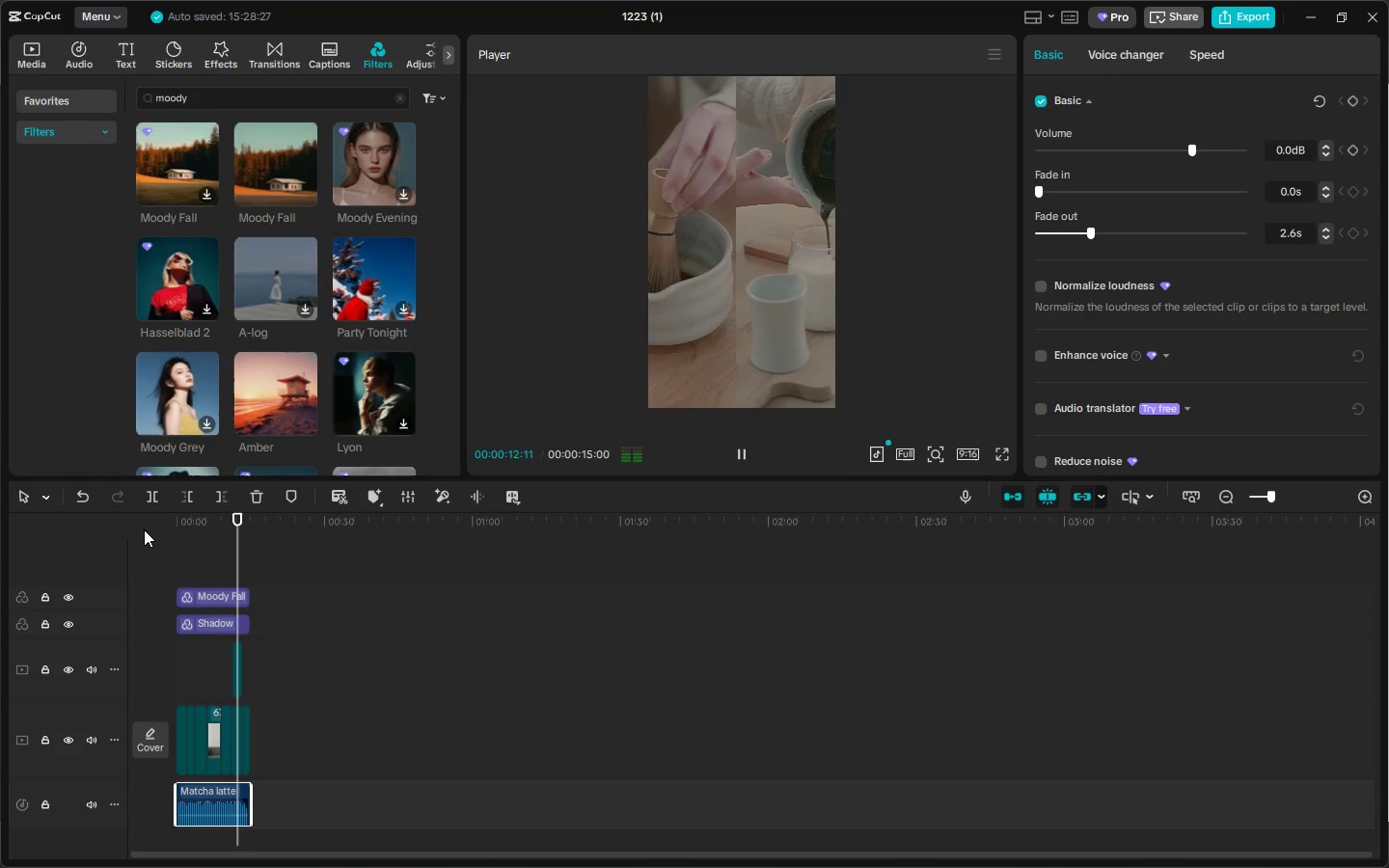 
left_click_drag(start_coordinate=[1276, 499], to_coordinate=[1288, 498])
 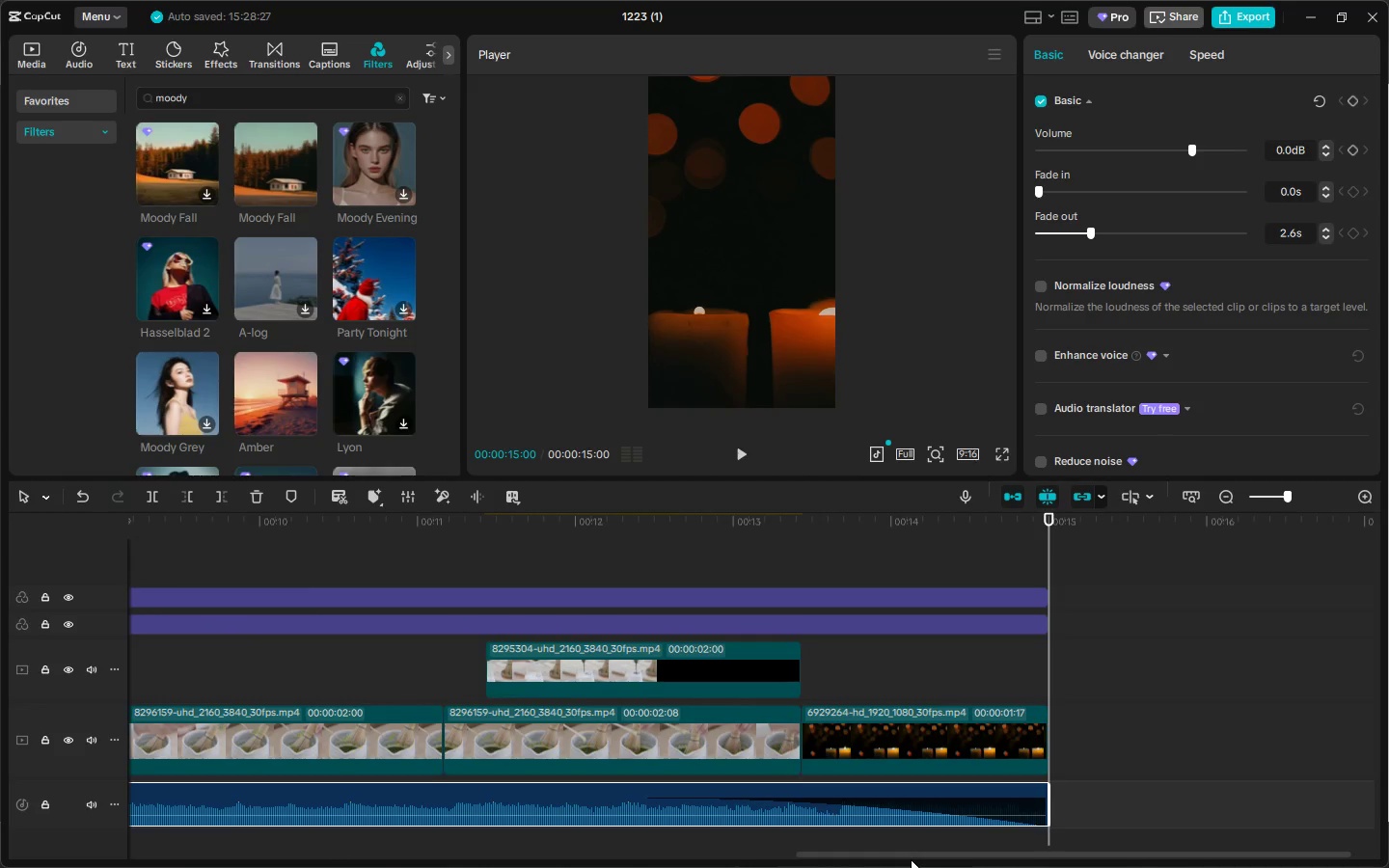 
left_click_drag(start_coordinate=[906, 857], to_coordinate=[869, 862])
 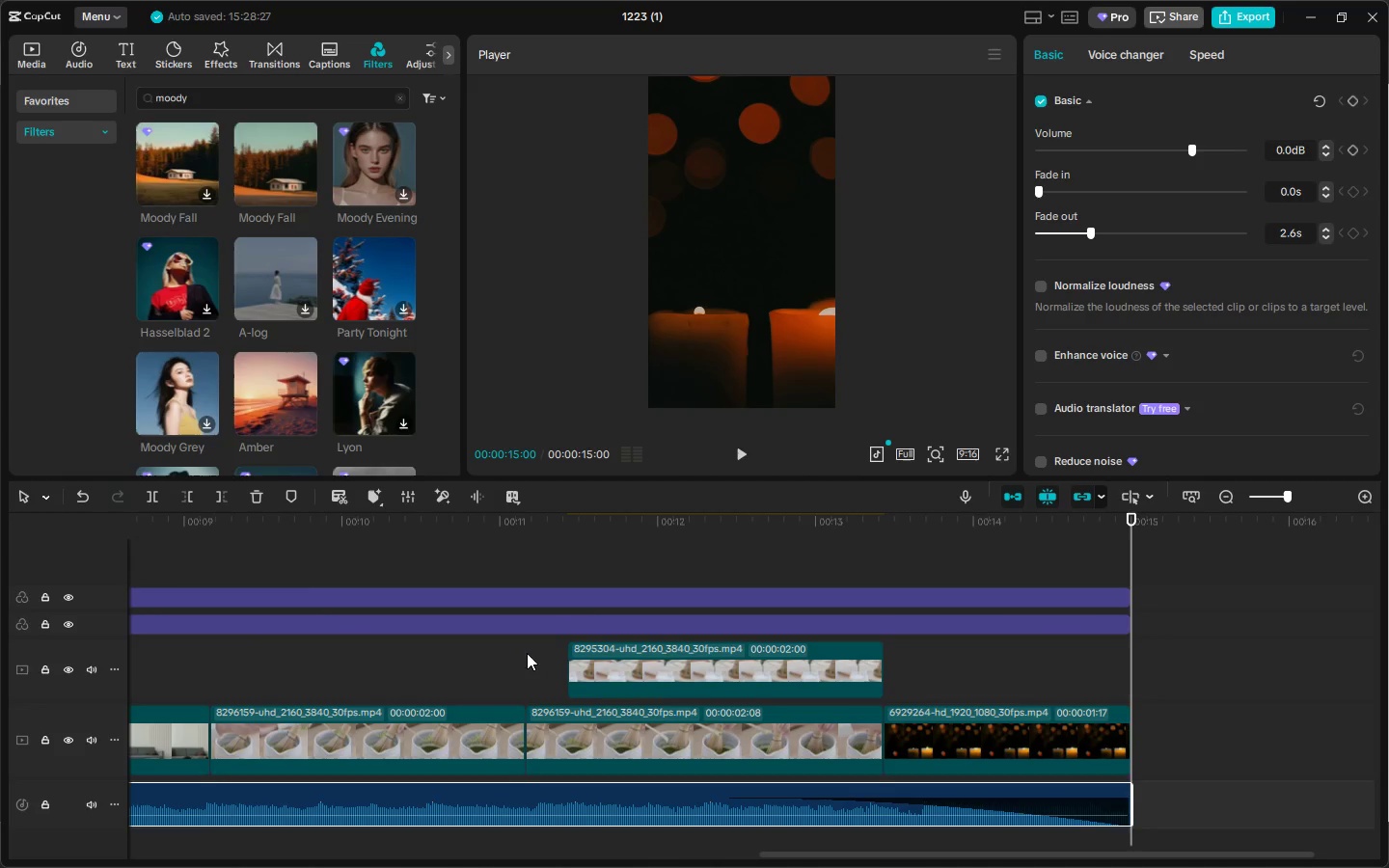 
left_click([646, 653])
 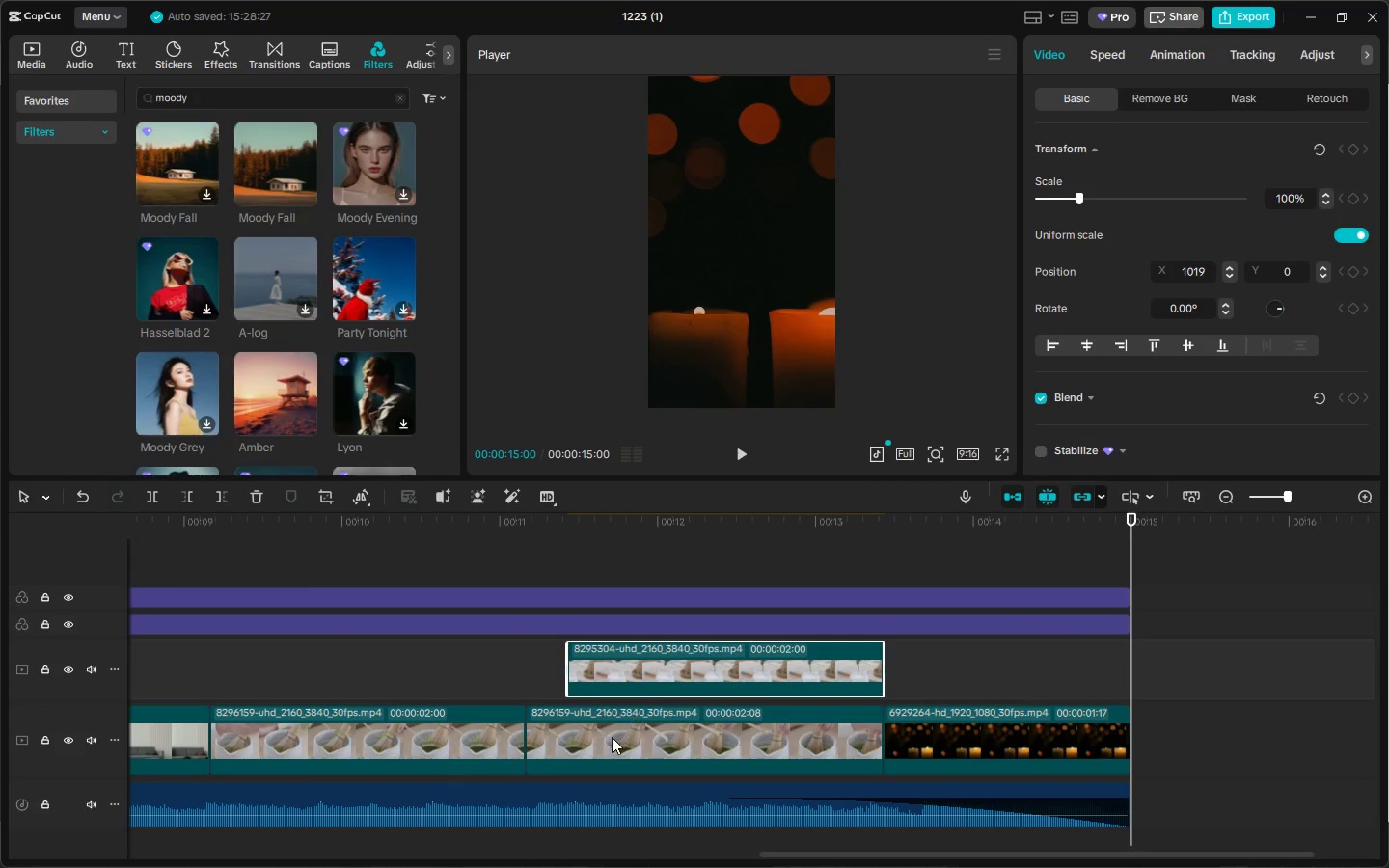 
left_click([612, 737])
 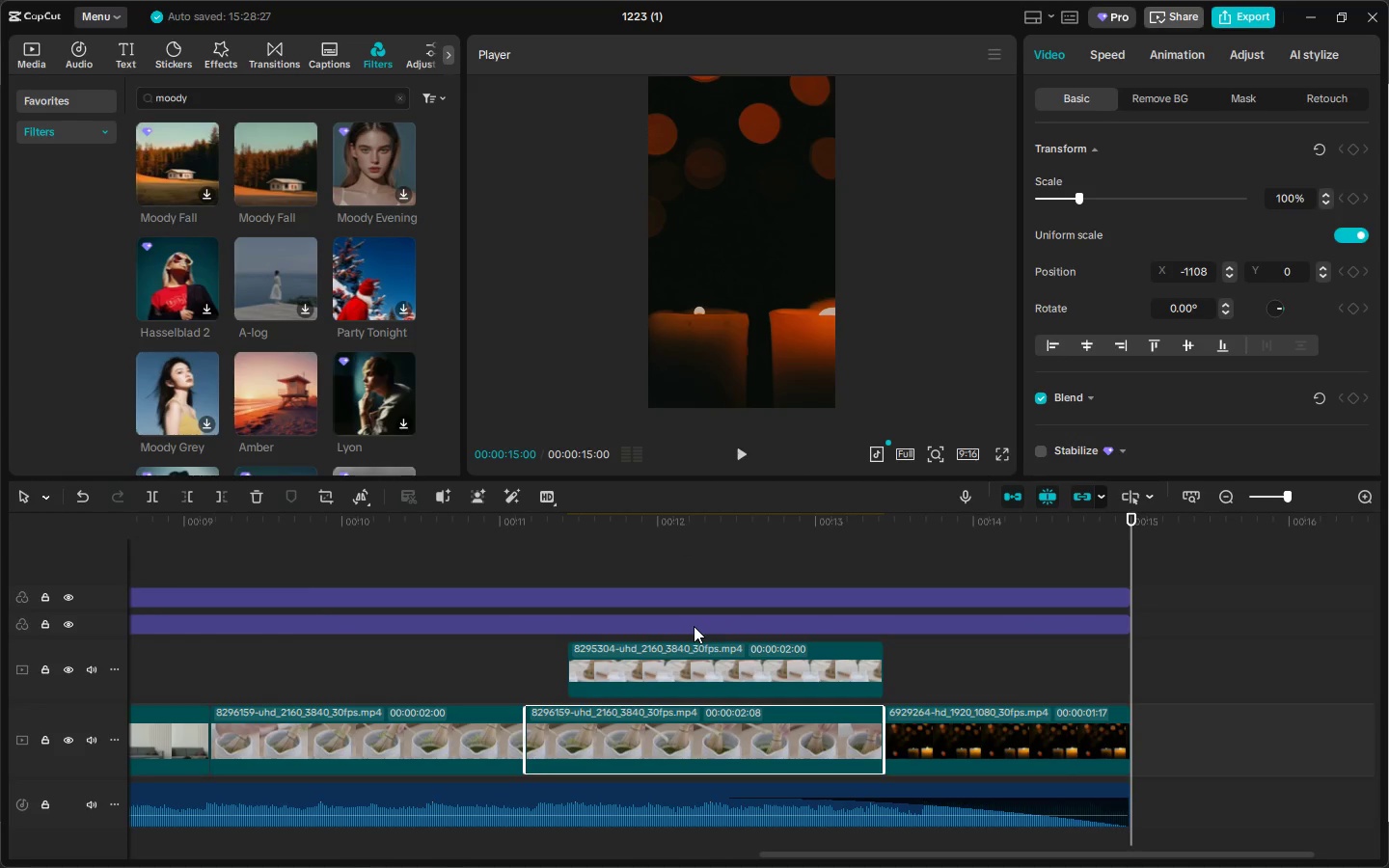 
left_click([784, 724])
 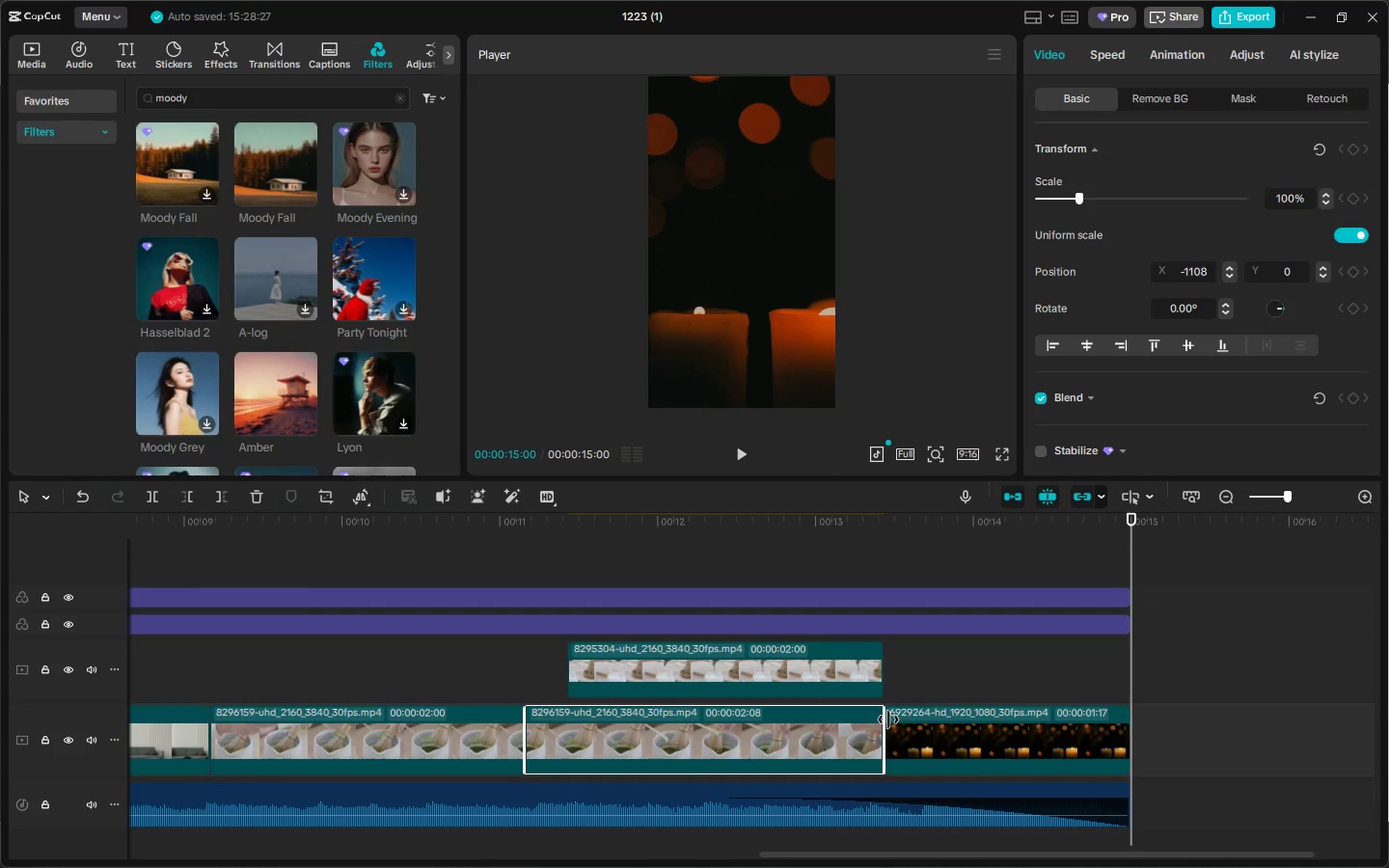 
left_click_drag(start_coordinate=[887, 719], to_coordinate=[688, 736])
 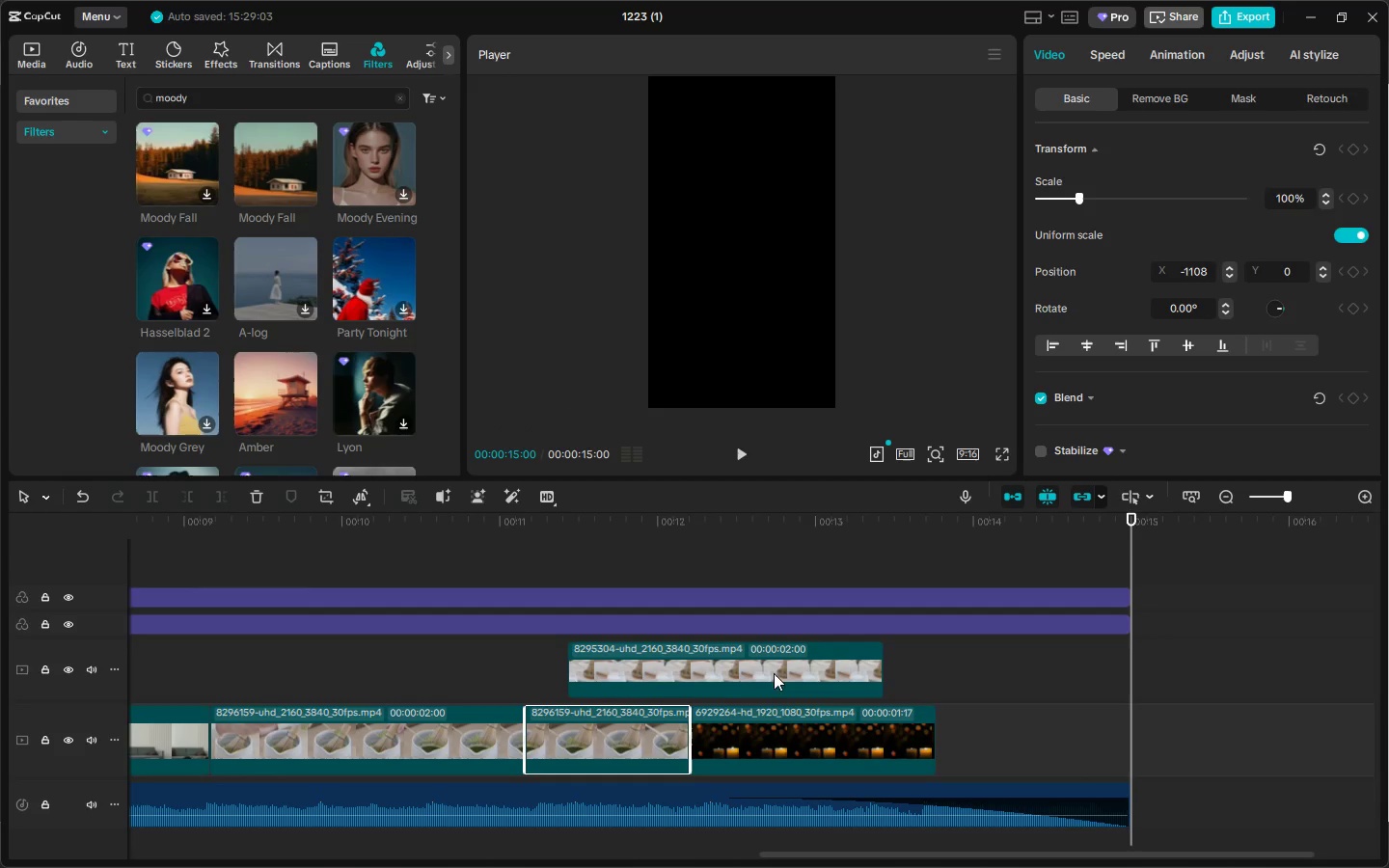 
left_click([745, 666])
 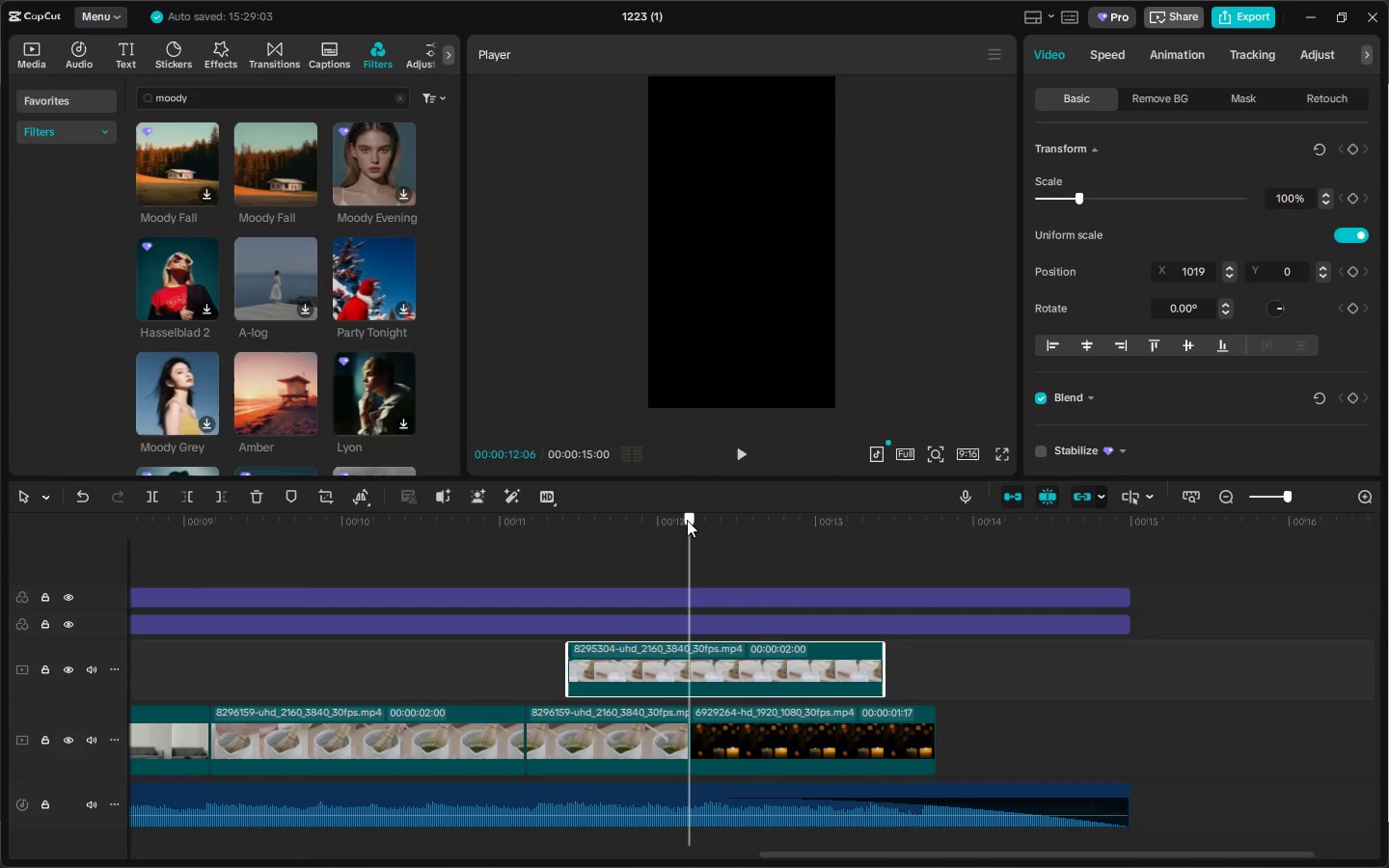 
left_click([687, 520])
 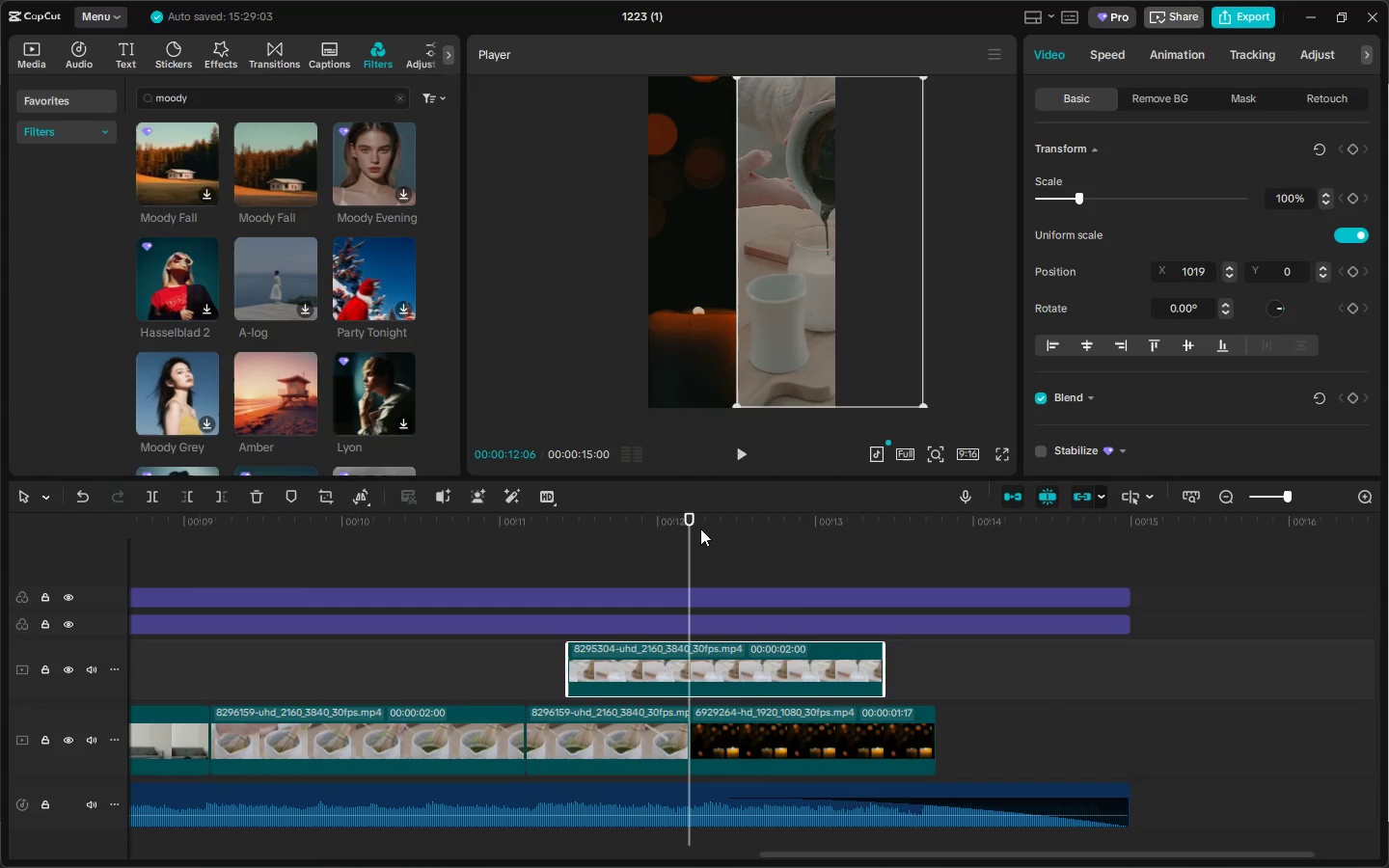 
key(Control+B)
 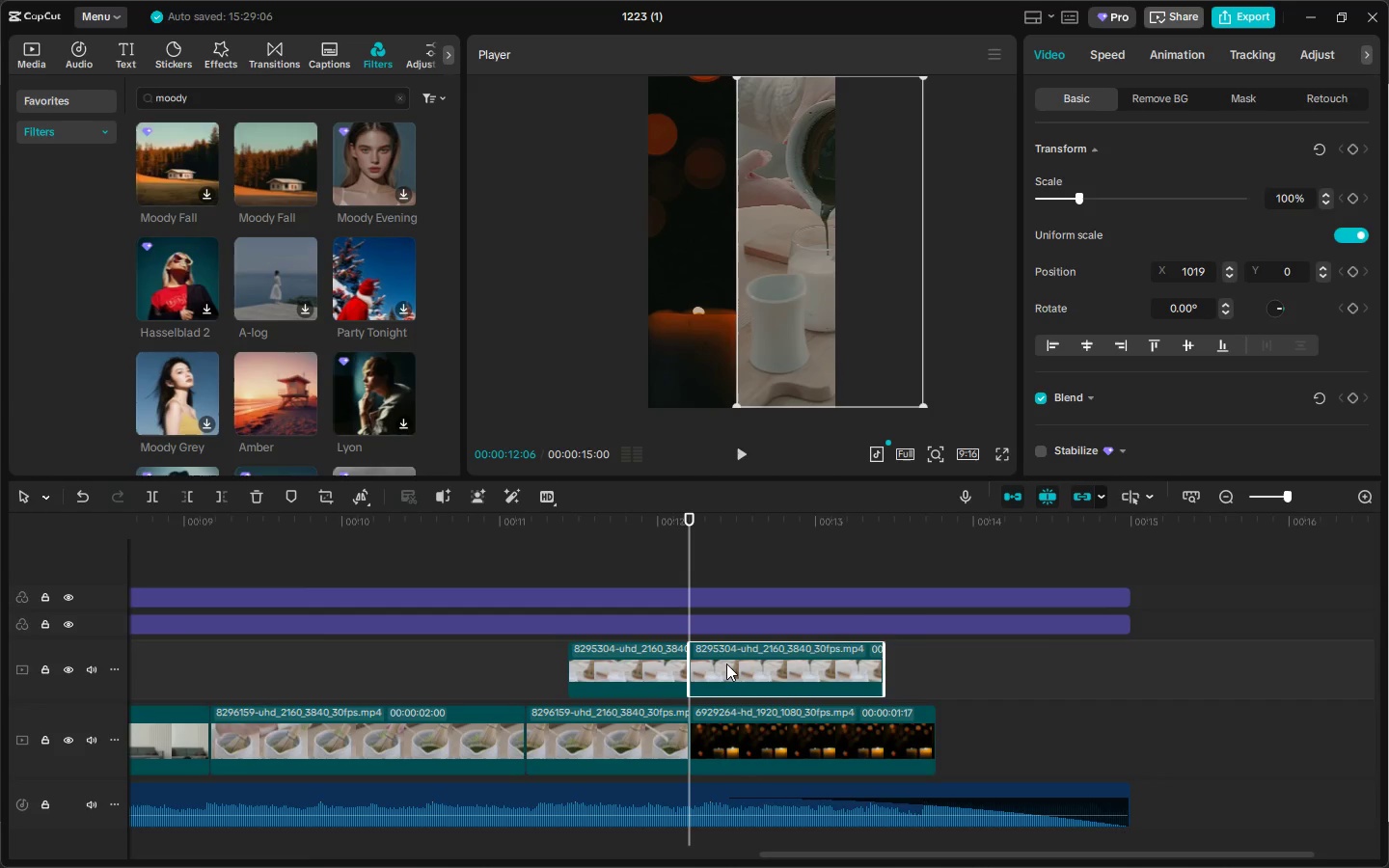 
left_click([726, 664])
 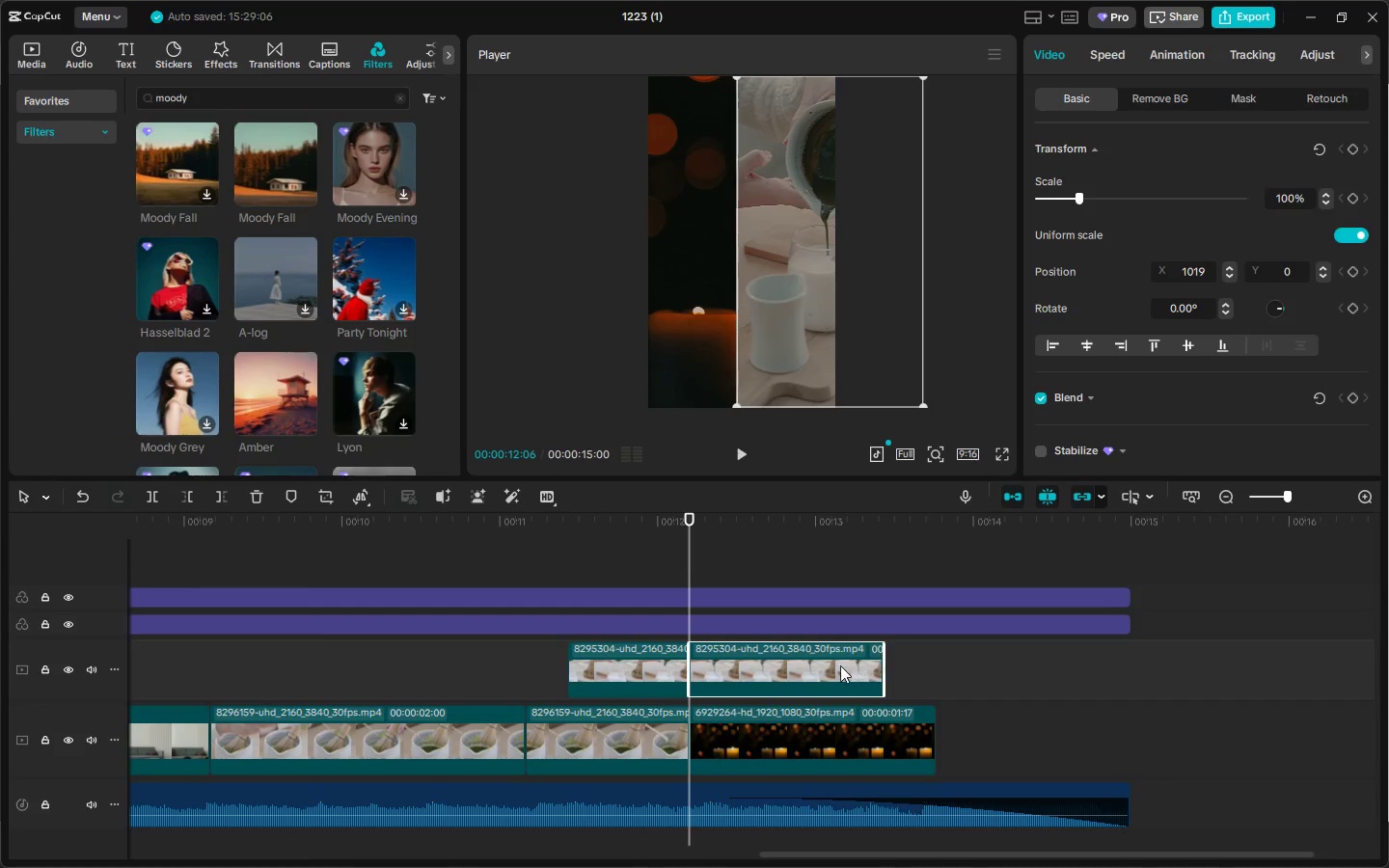 
left_click_drag(start_coordinate=[801, 671], to_coordinate=[797, 735])
 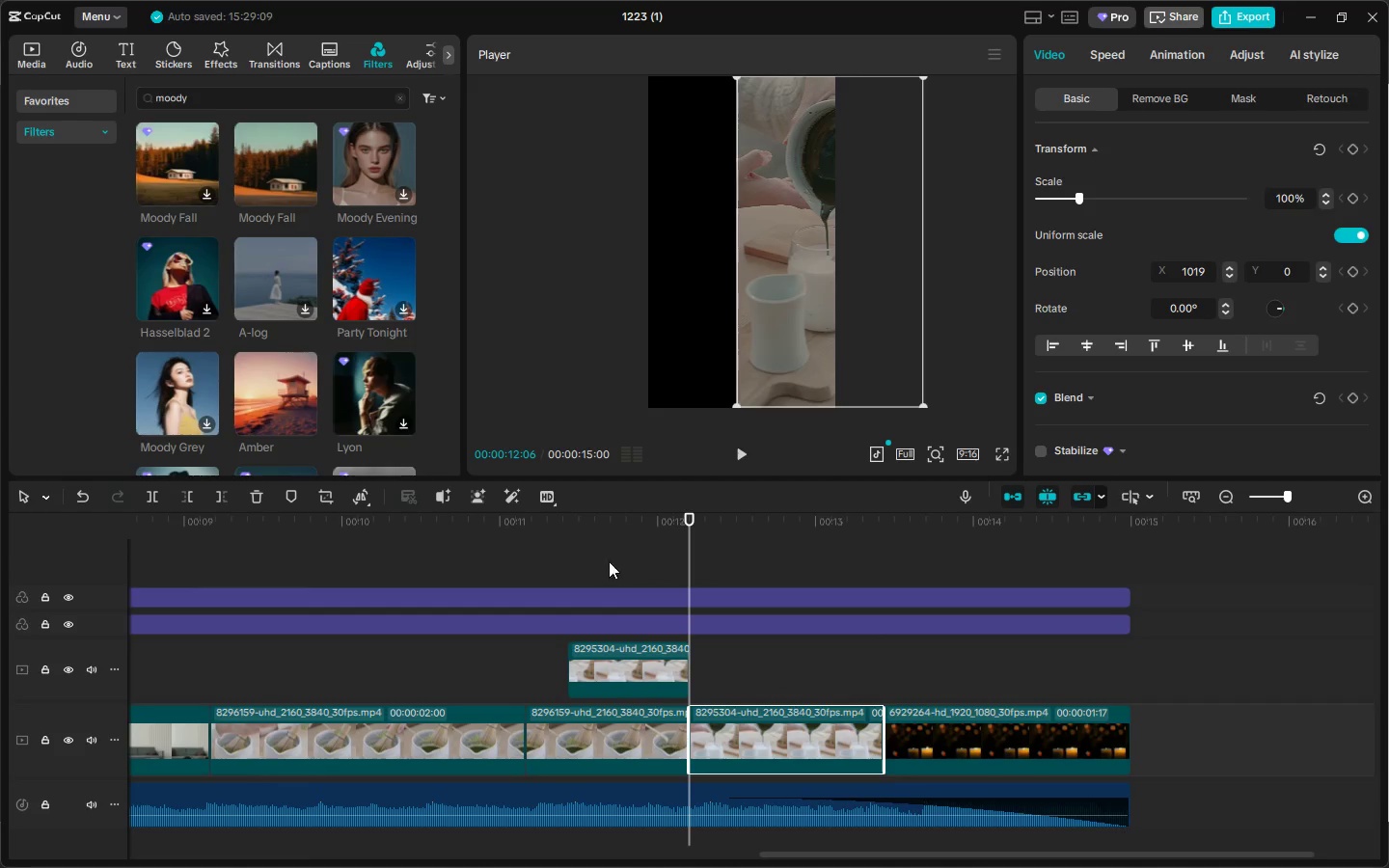 
left_click_drag(start_coordinate=[417, 542], to_coordinate=[259, 558])
 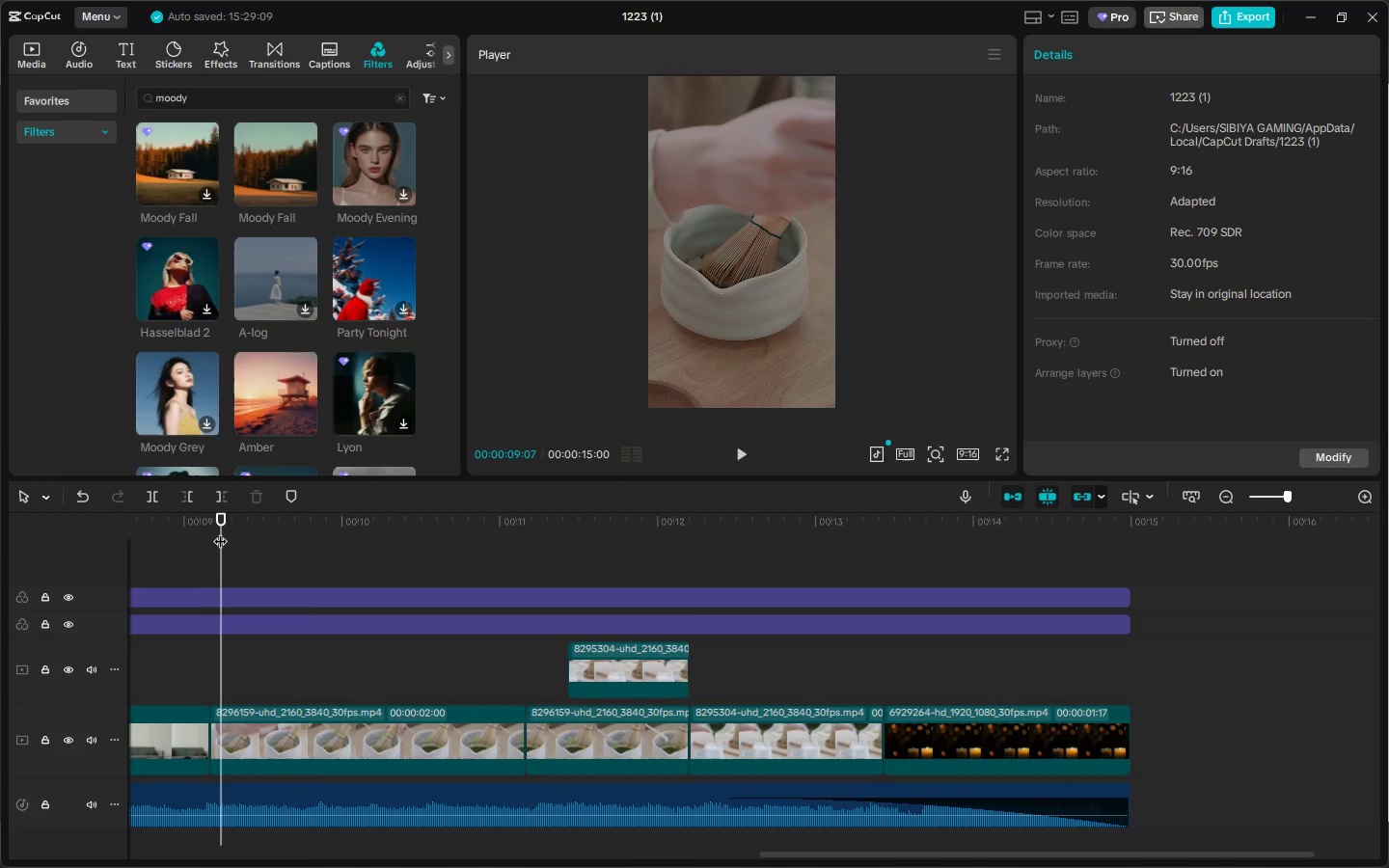 
key(Space)
 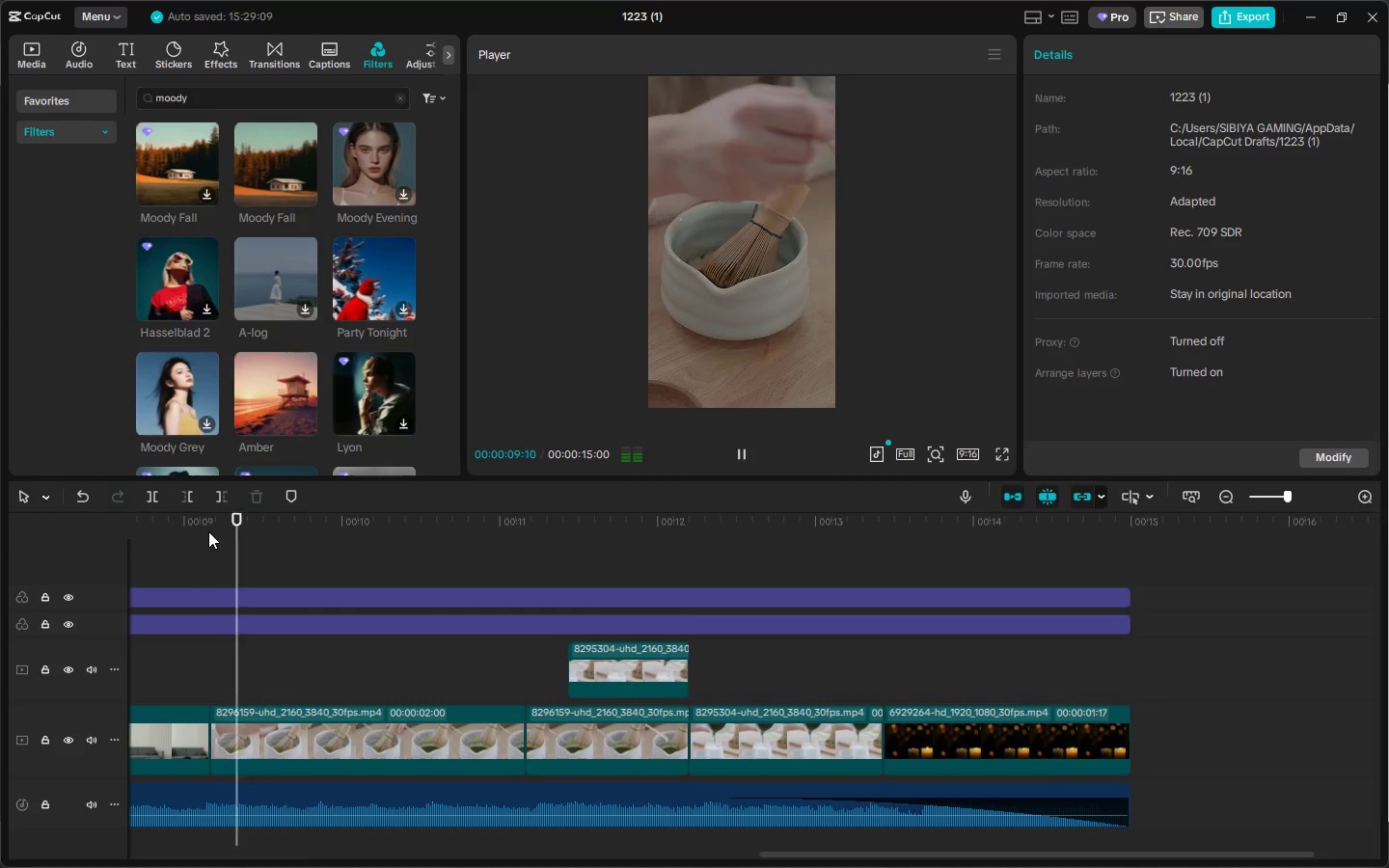 
double_click([208, 531])
 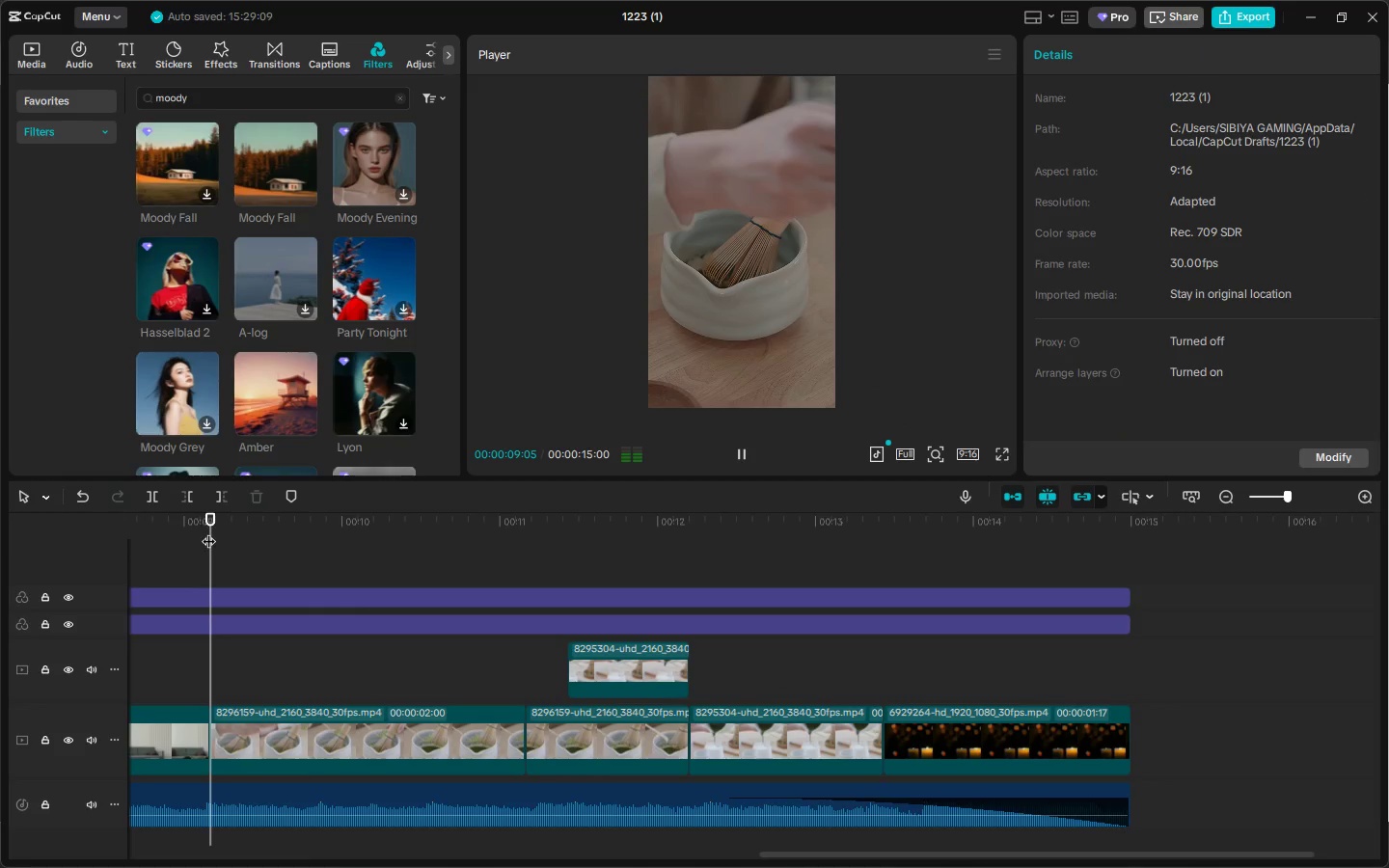 
key(Space)
 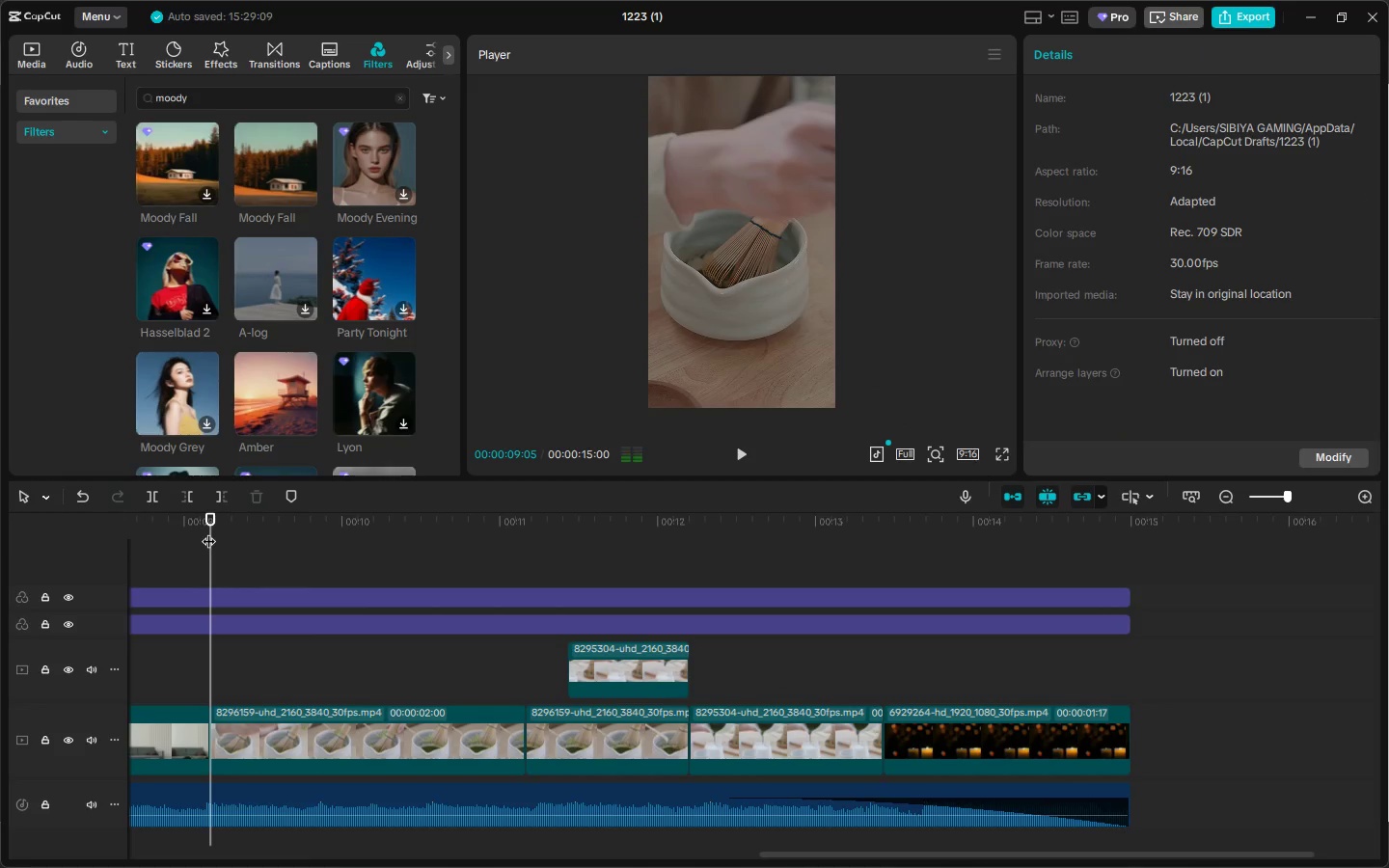 
key(Space)
 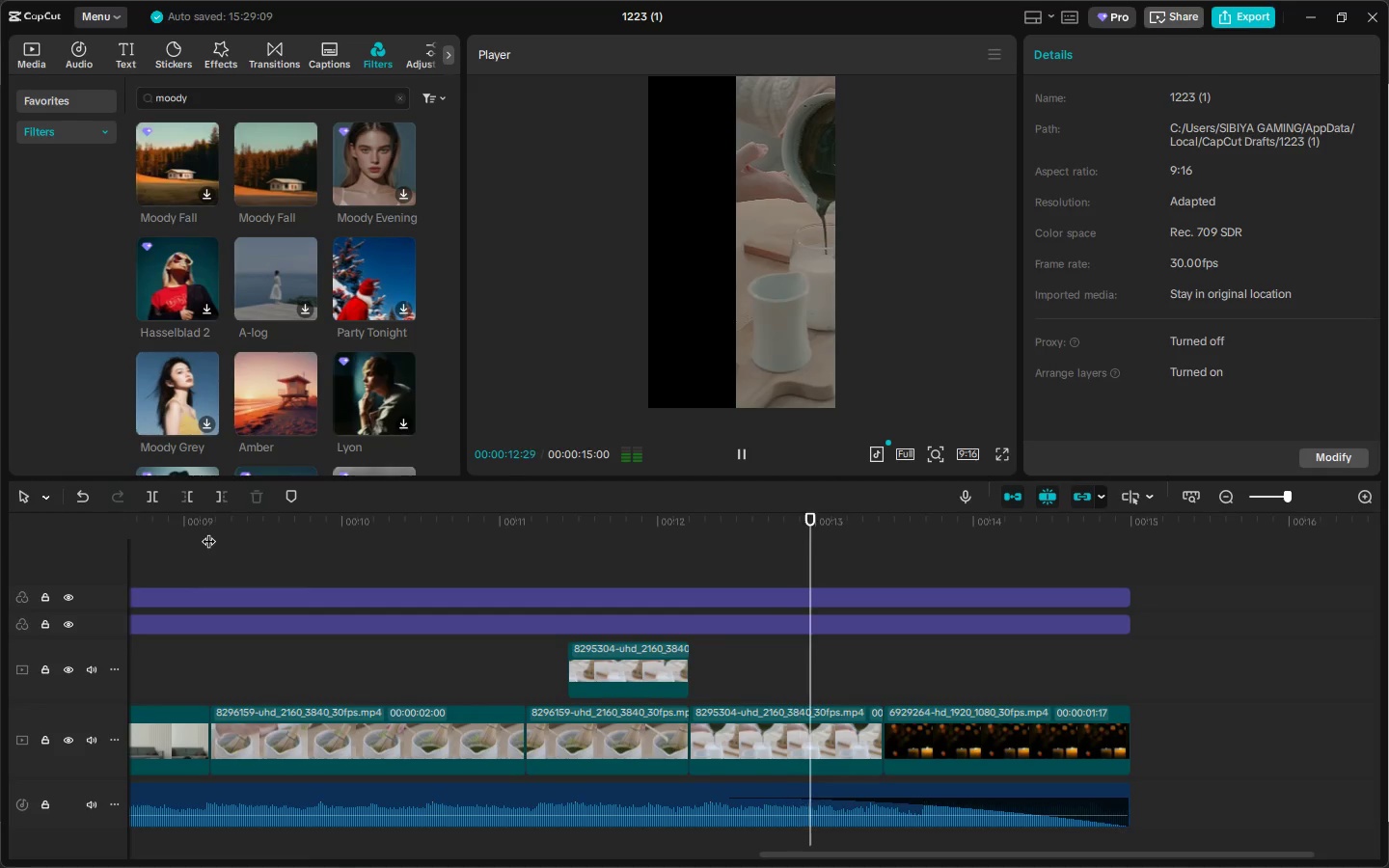 
wait(5.11)
 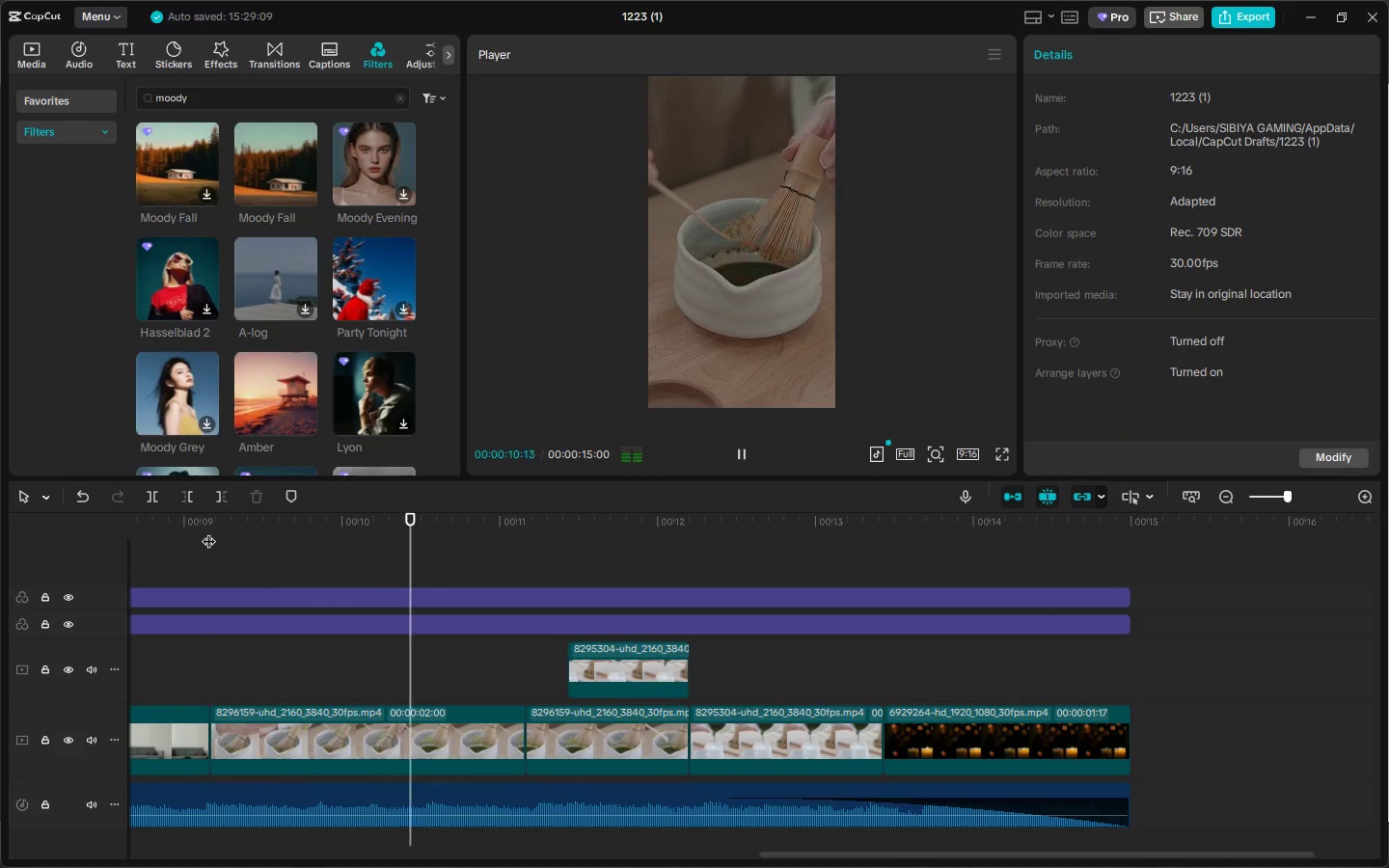 
key(Space)
 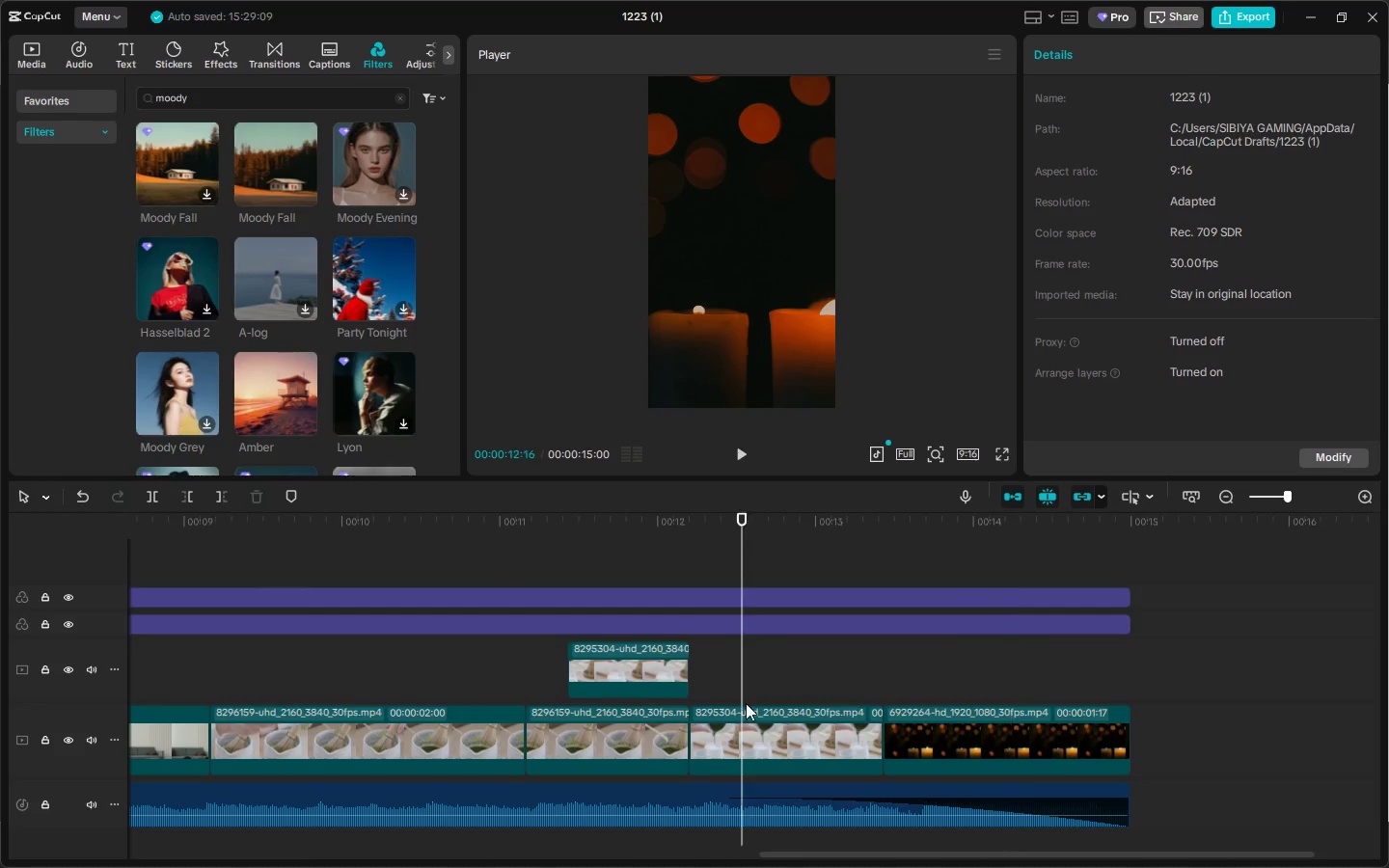 
double_click([776, 743])
 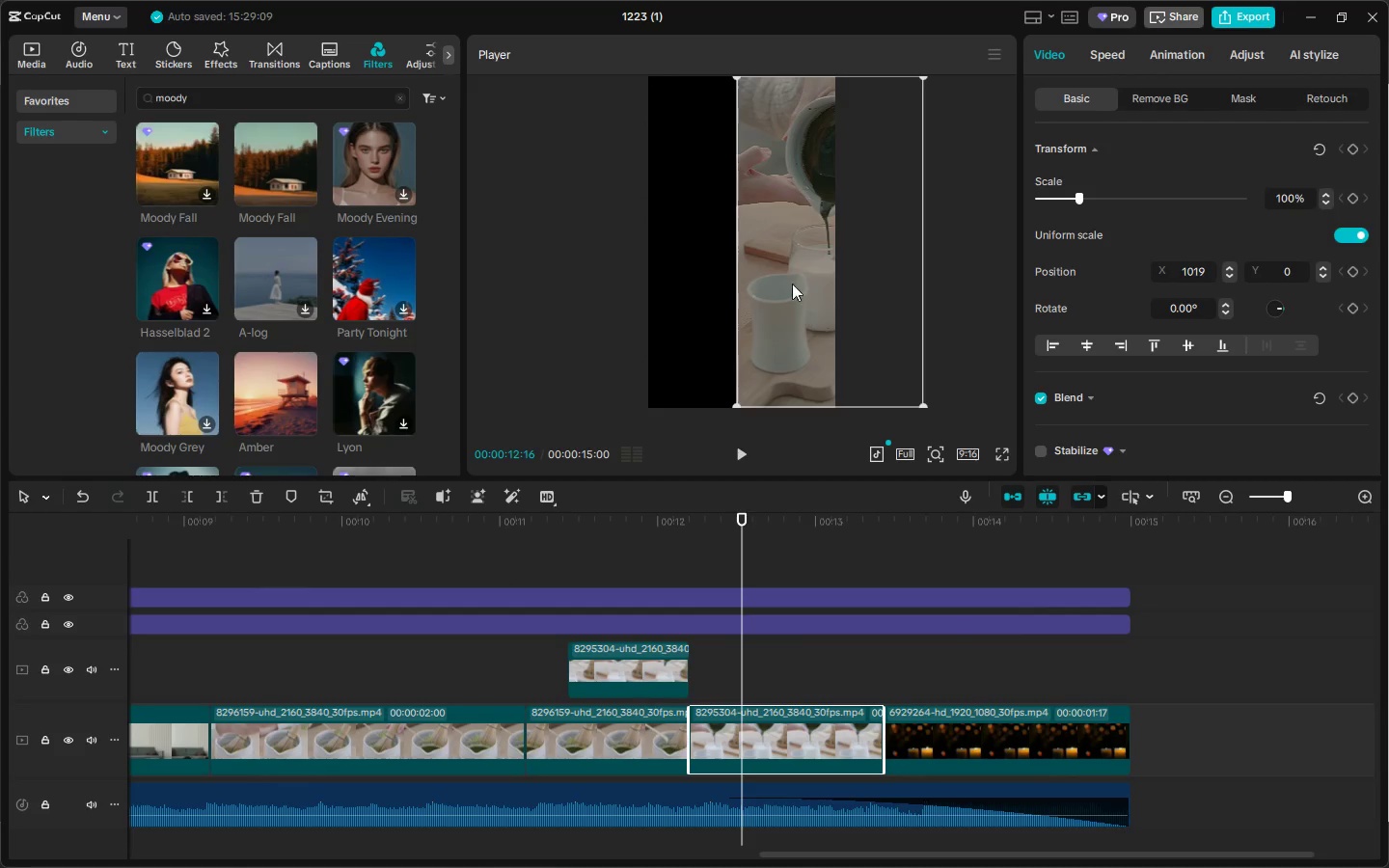 
left_click_drag(start_coordinate=[790, 269], to_coordinate=[707, 265])
 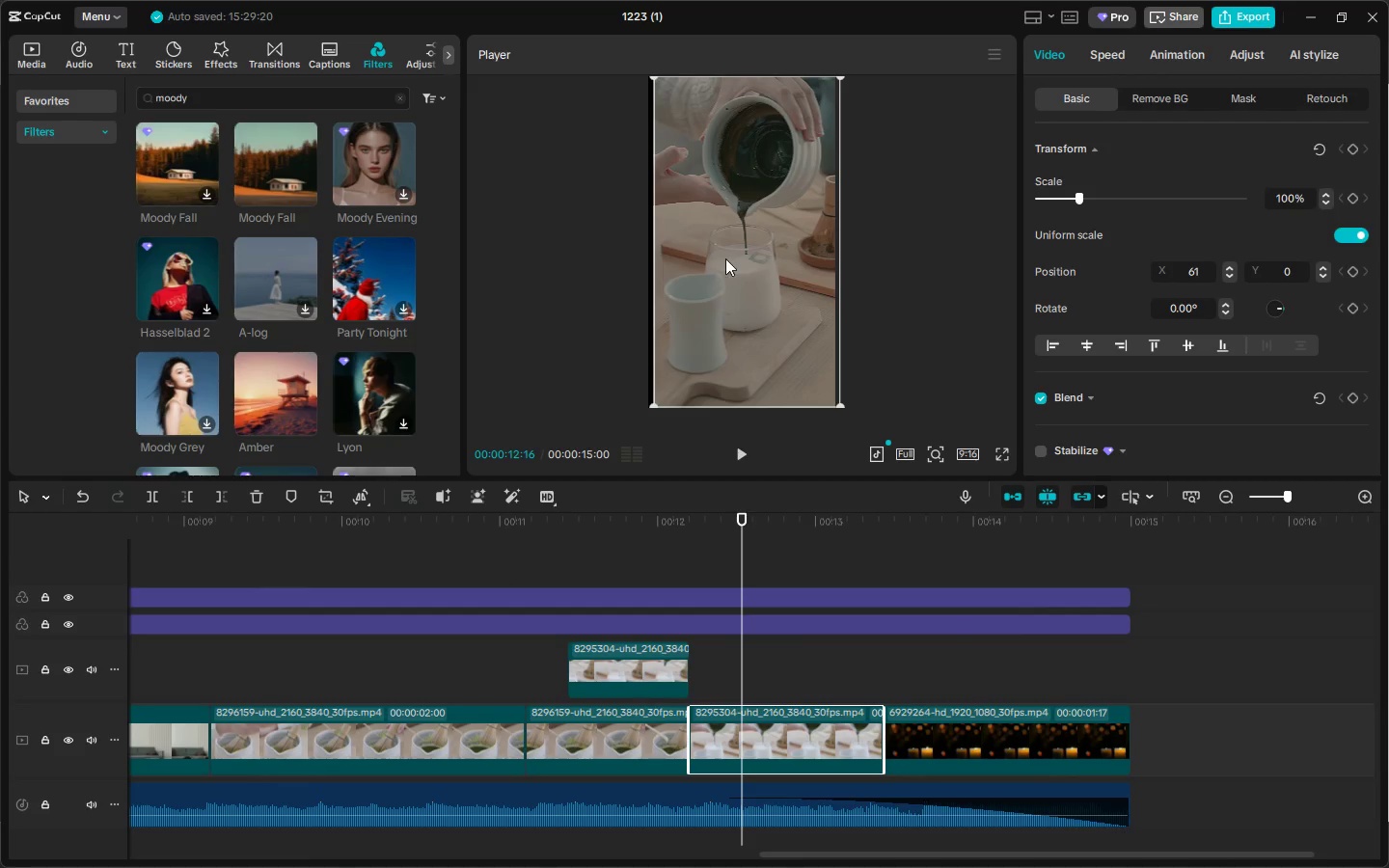 
left_click_drag(start_coordinate=[725, 258], to_coordinate=[719, 260])
 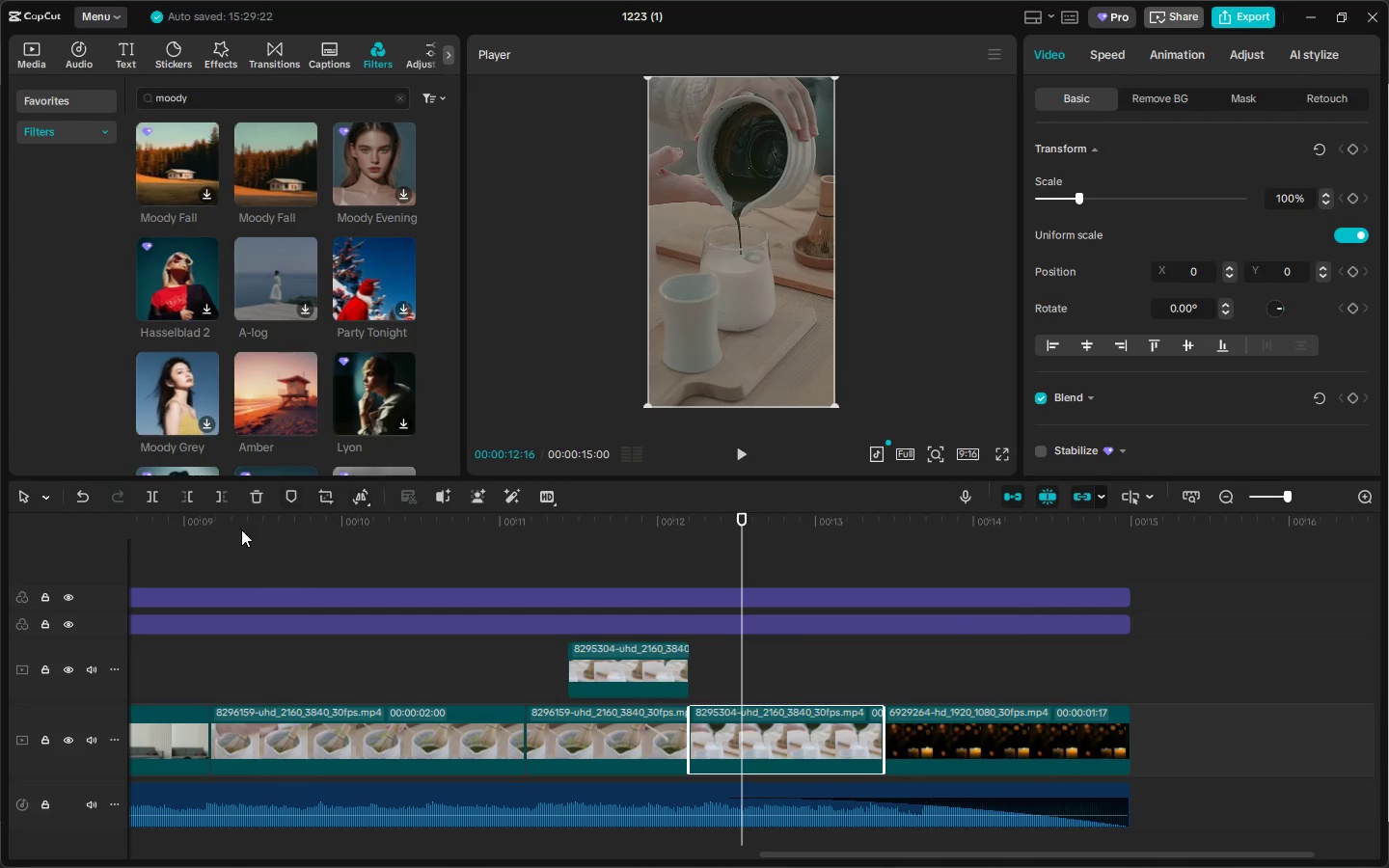 
left_click([186, 522])
 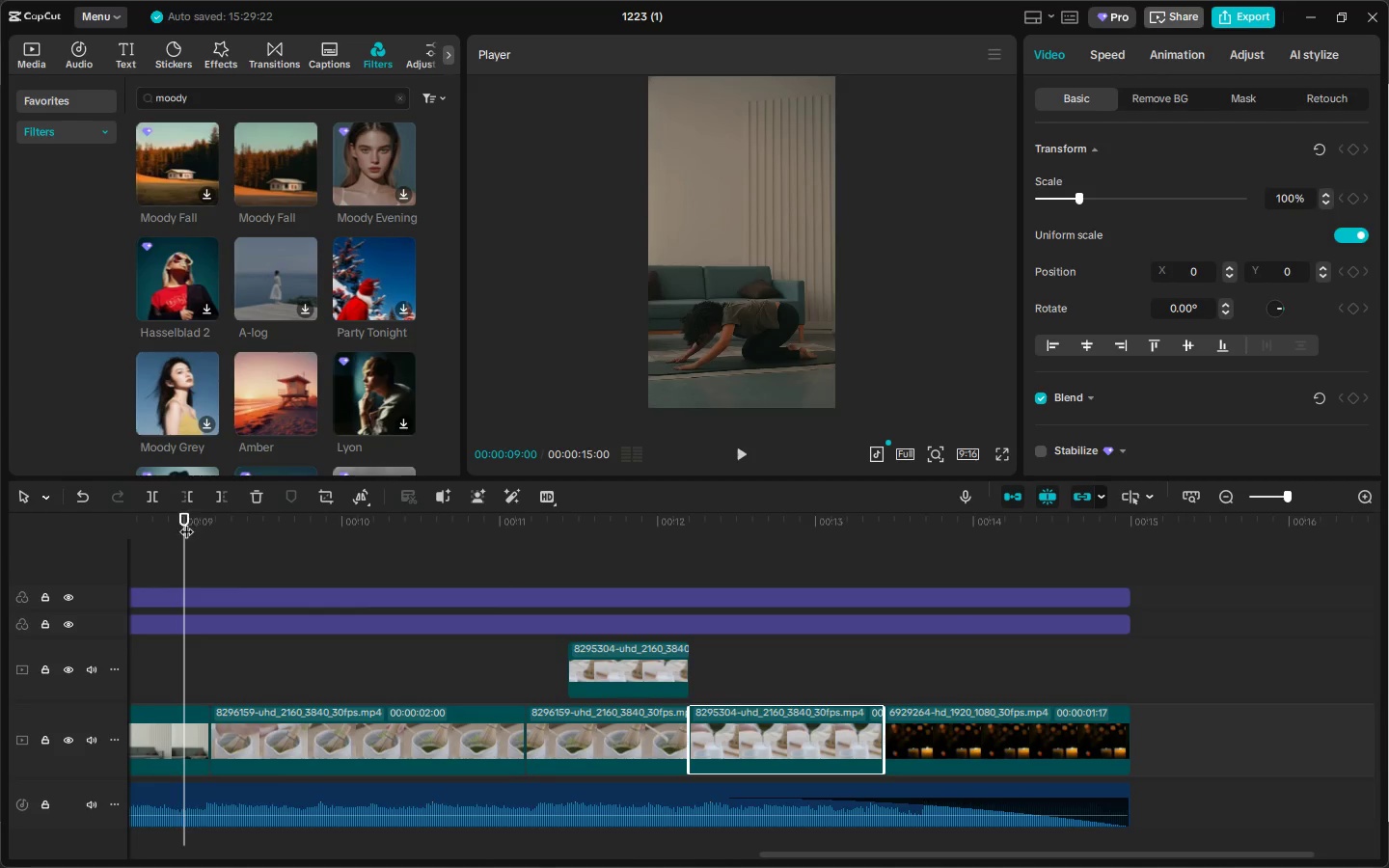 
key(Space)
 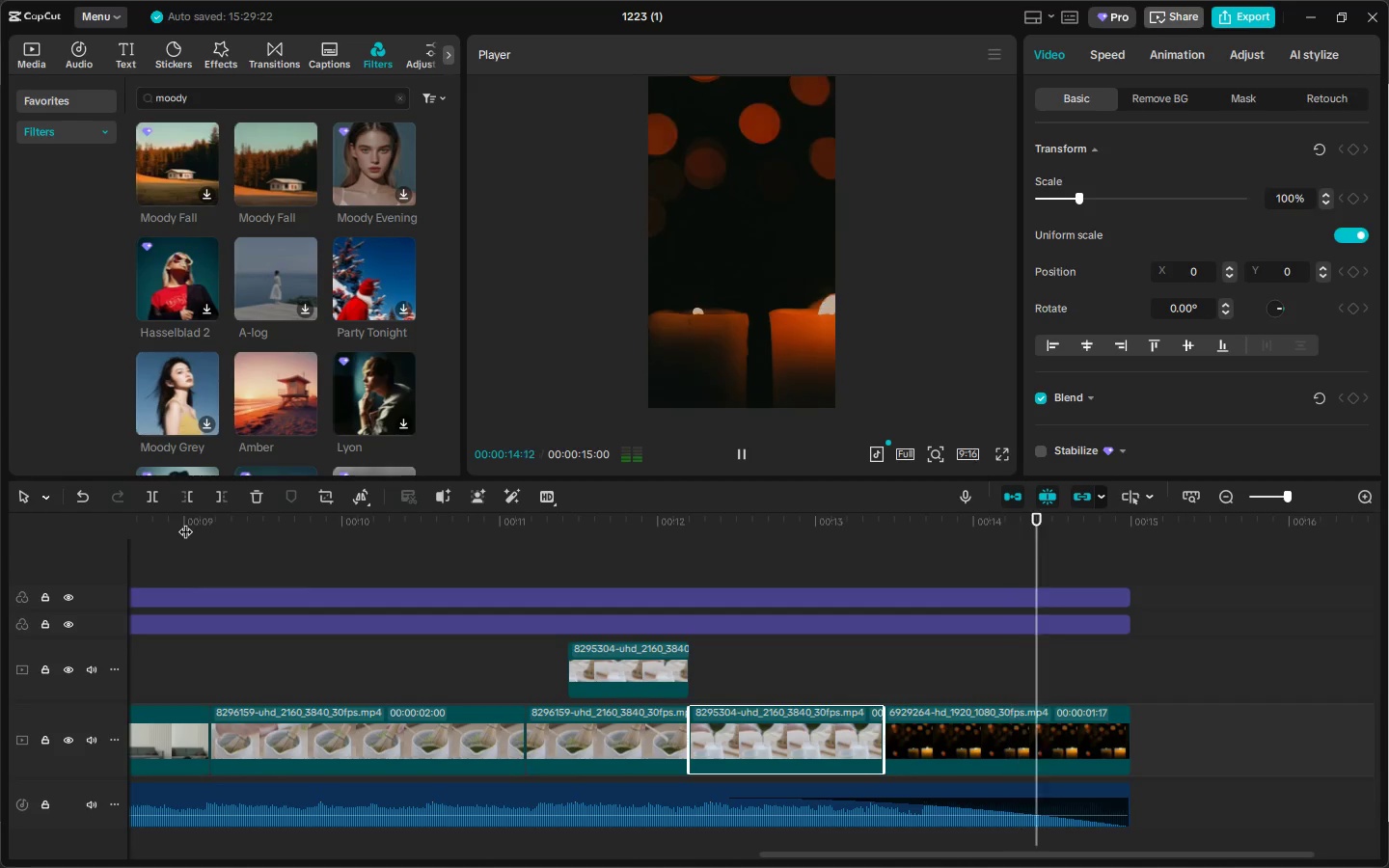 
wait(7.19)
 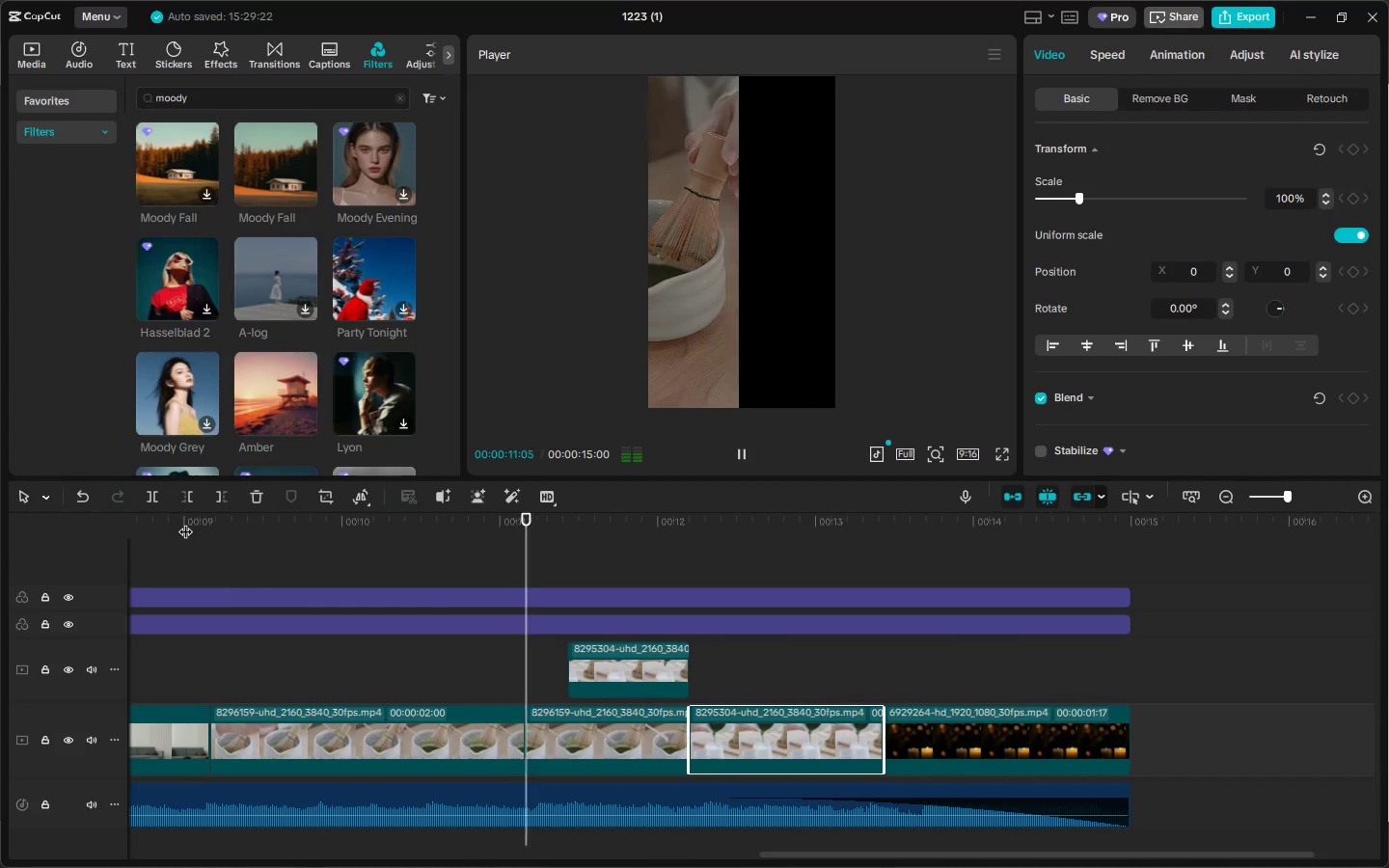 
left_click_drag(start_coordinate=[837, 850], to_coordinate=[272, 839])
 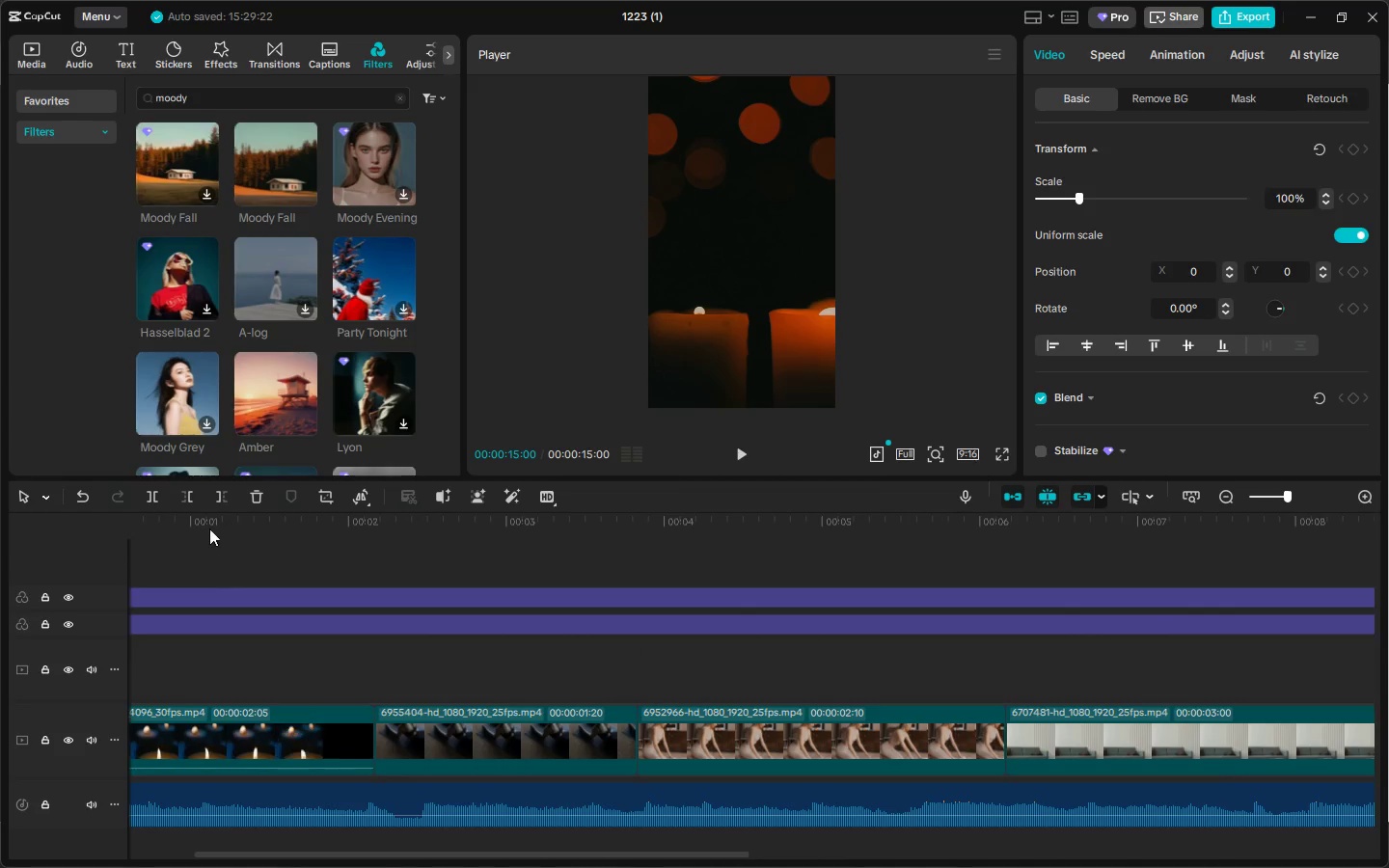 
left_click_drag(start_coordinate=[207, 529], to_coordinate=[90, 525])
 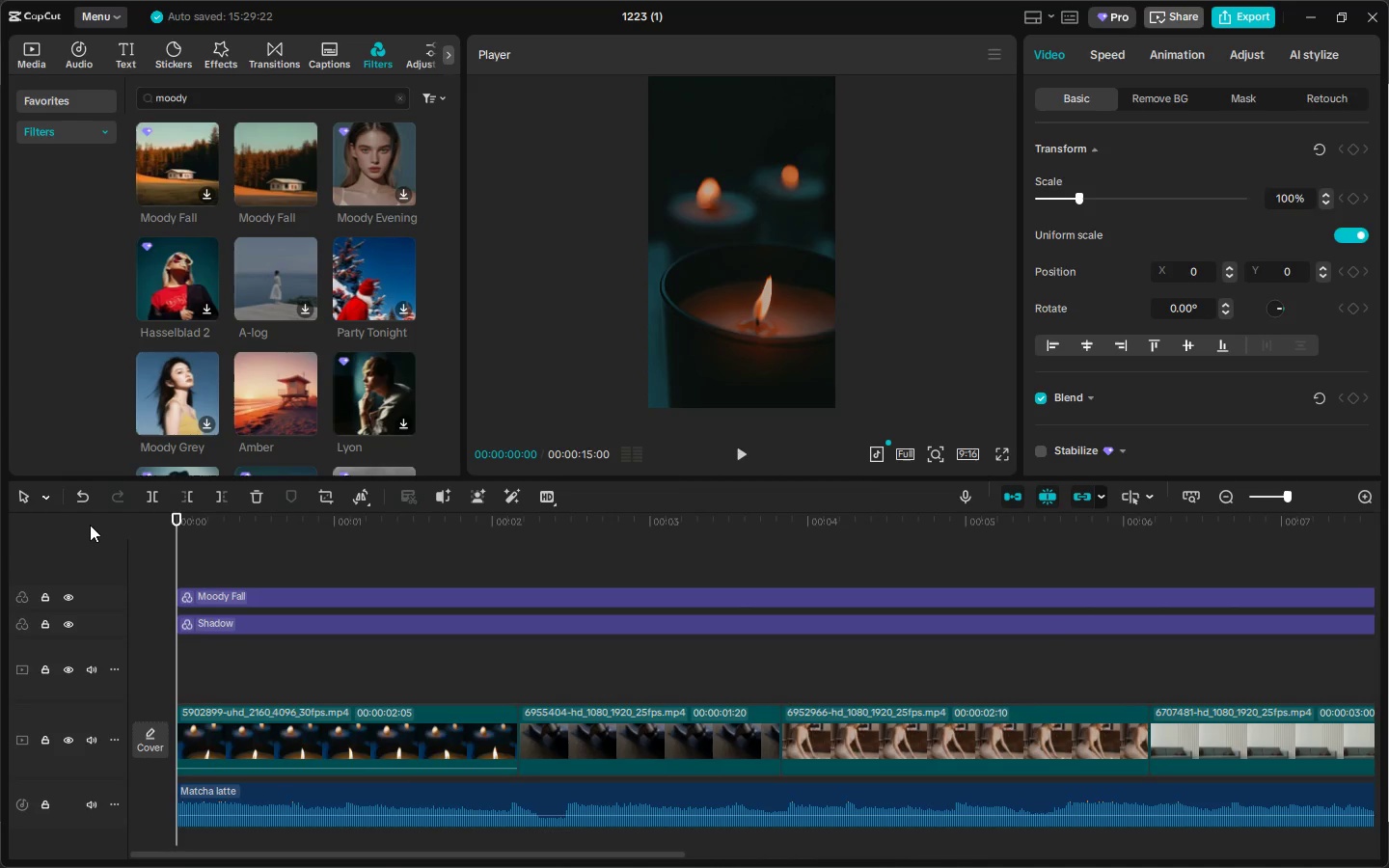 
key(Space)
 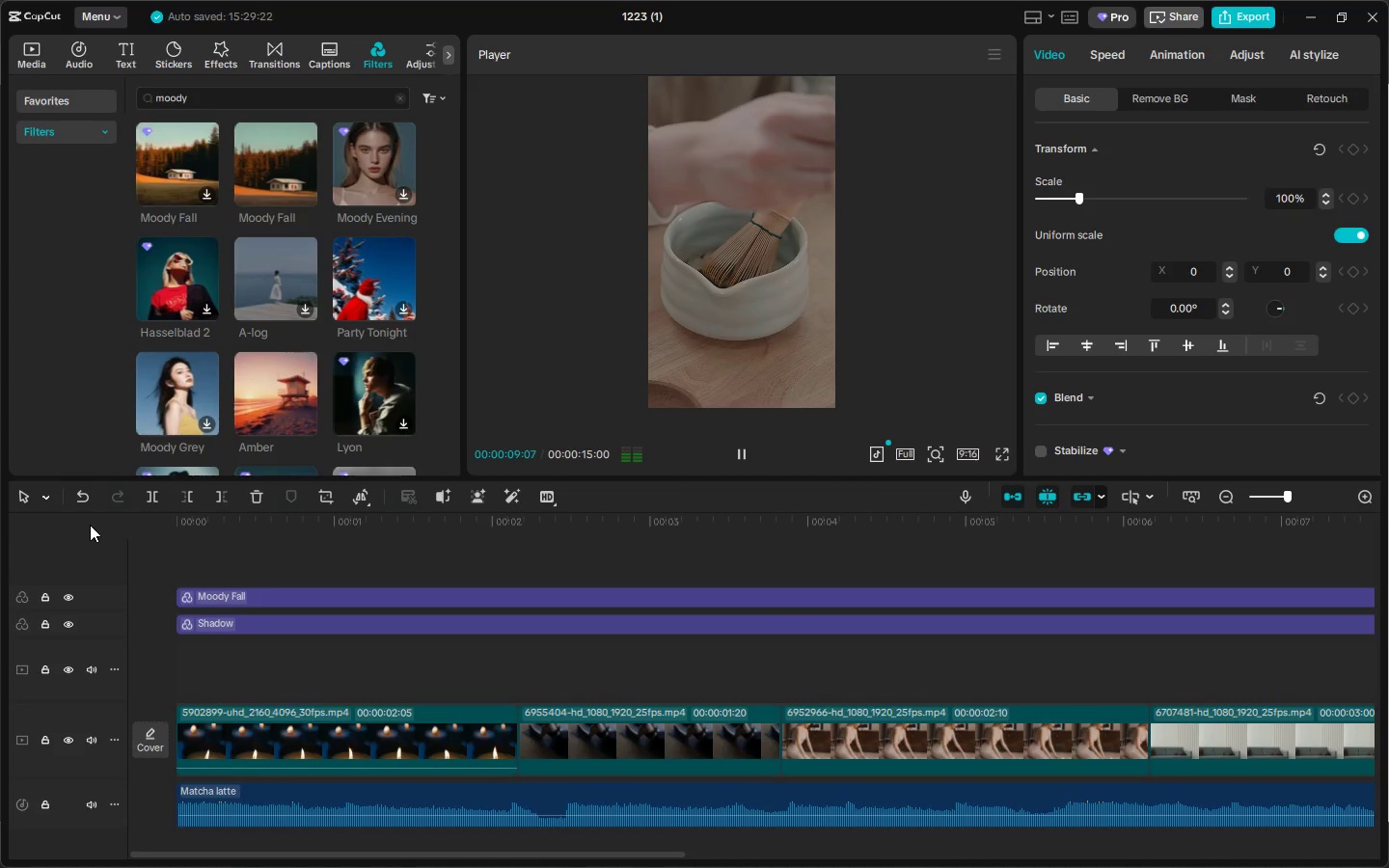 
wait(14.31)
 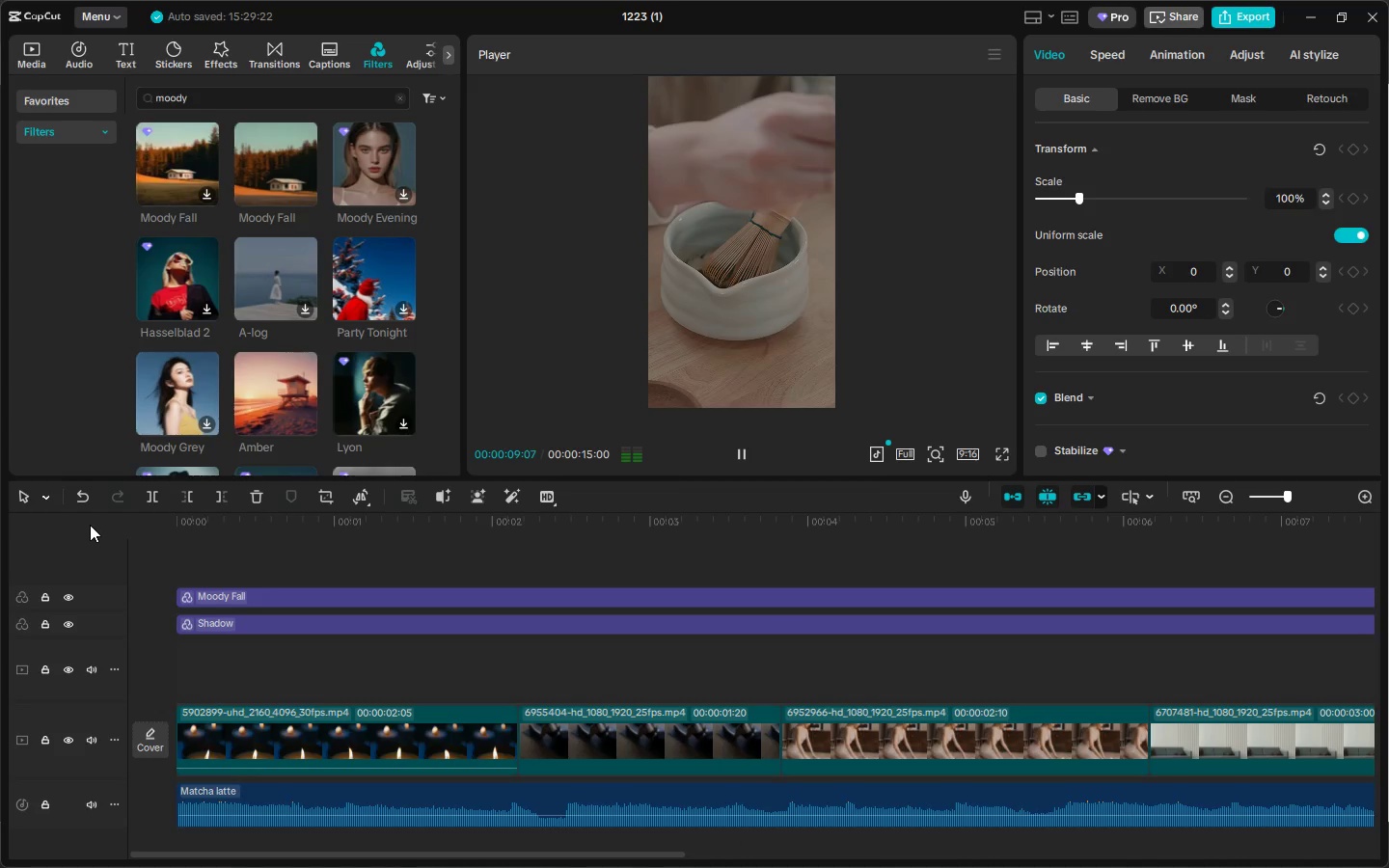 
left_click([311, 540])
 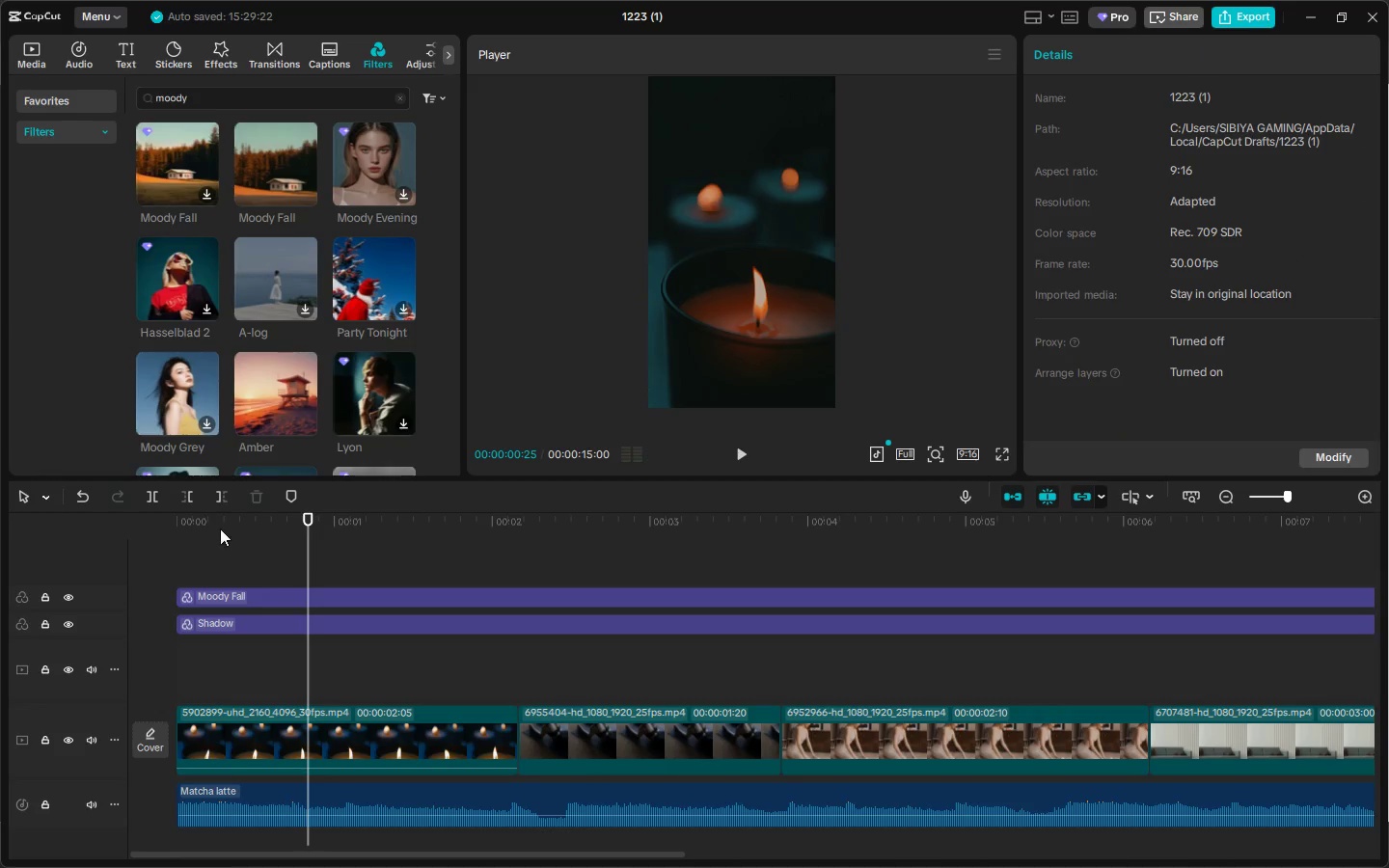 
left_click_drag(start_coordinate=[218, 526], to_coordinate=[132, 529])
 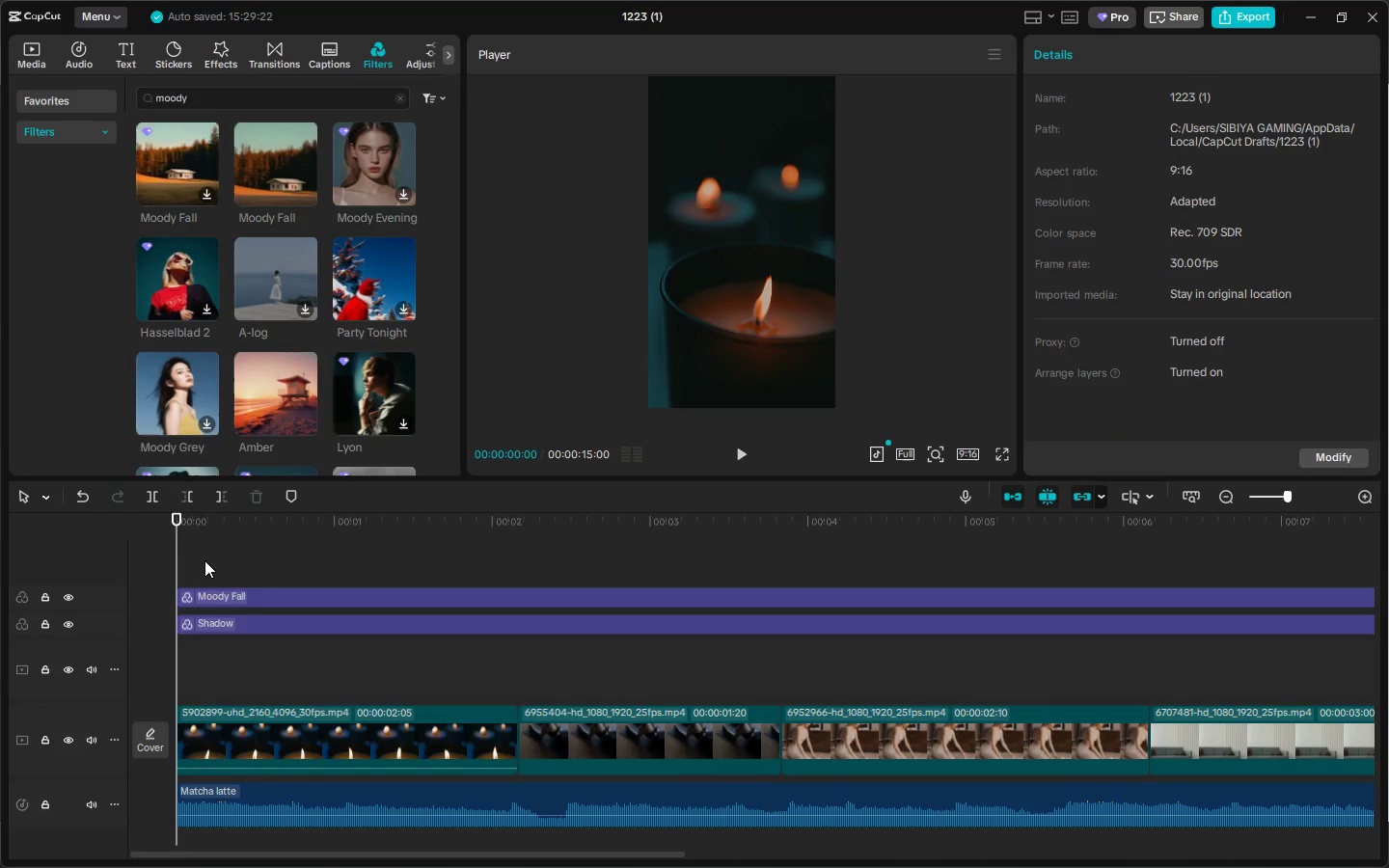 
left_click([223, 556])
 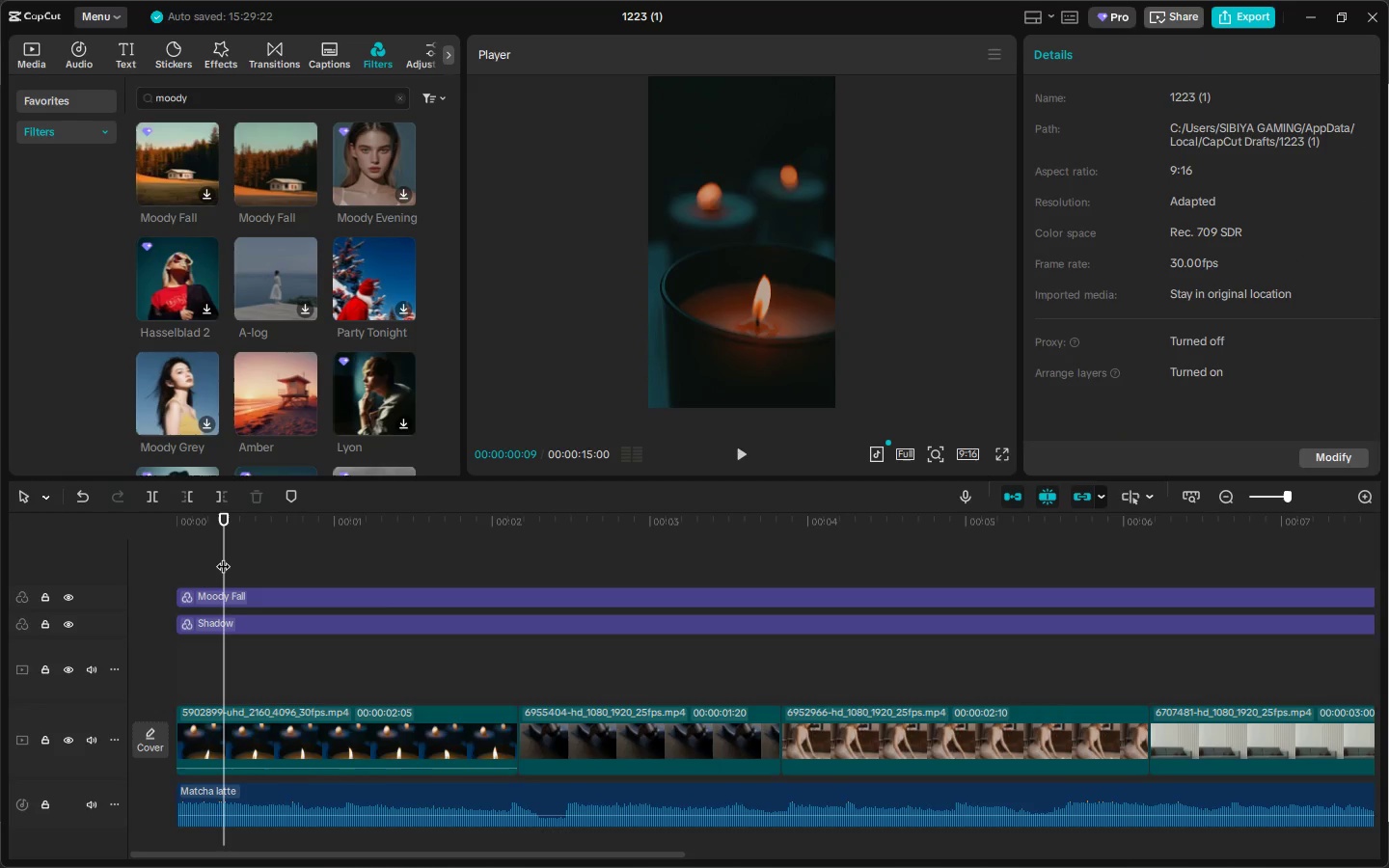 
key(Space)
 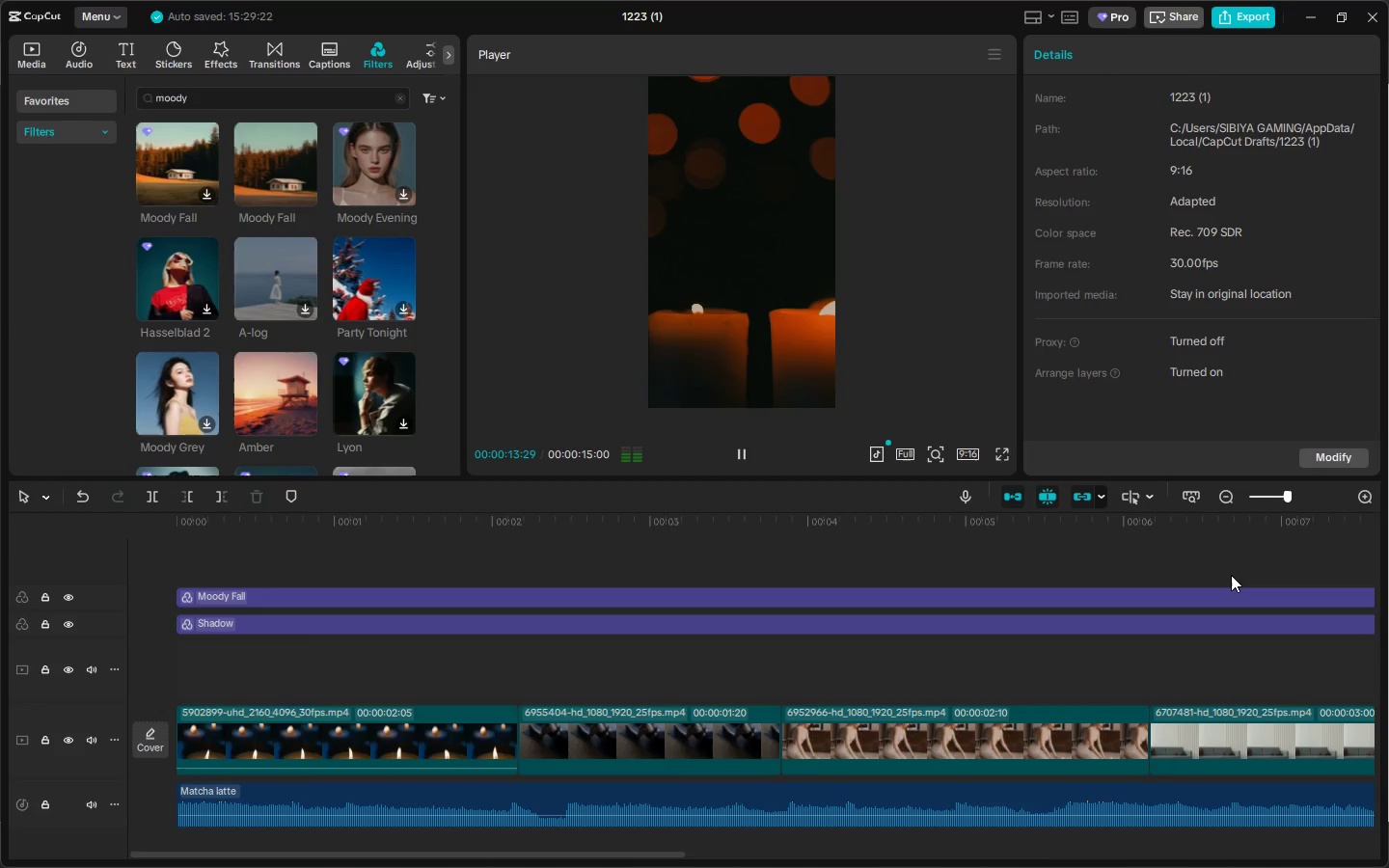 
wait(18.61)
 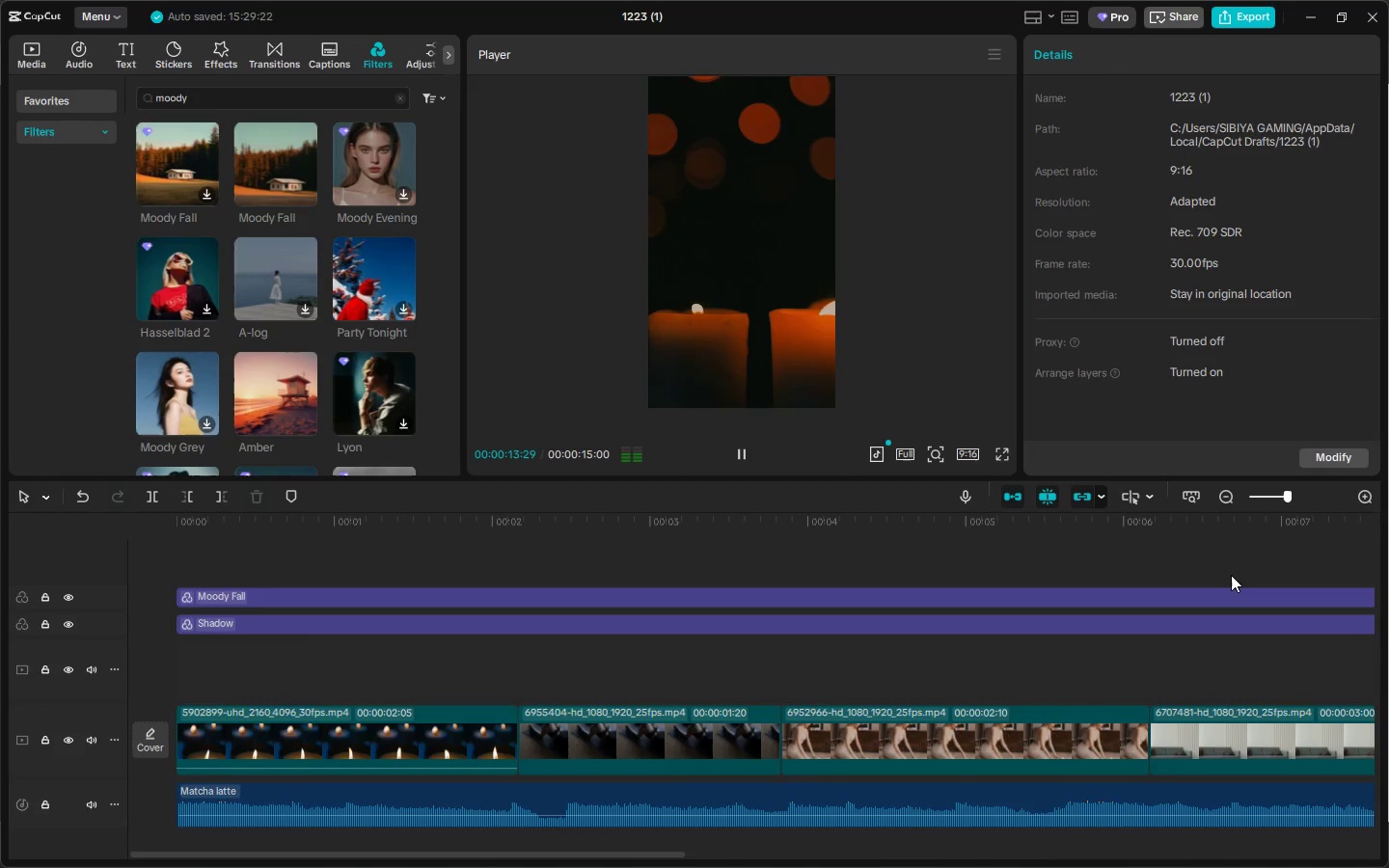 
left_click_drag(start_coordinate=[586, 512], to_coordinate=[48, 545])
 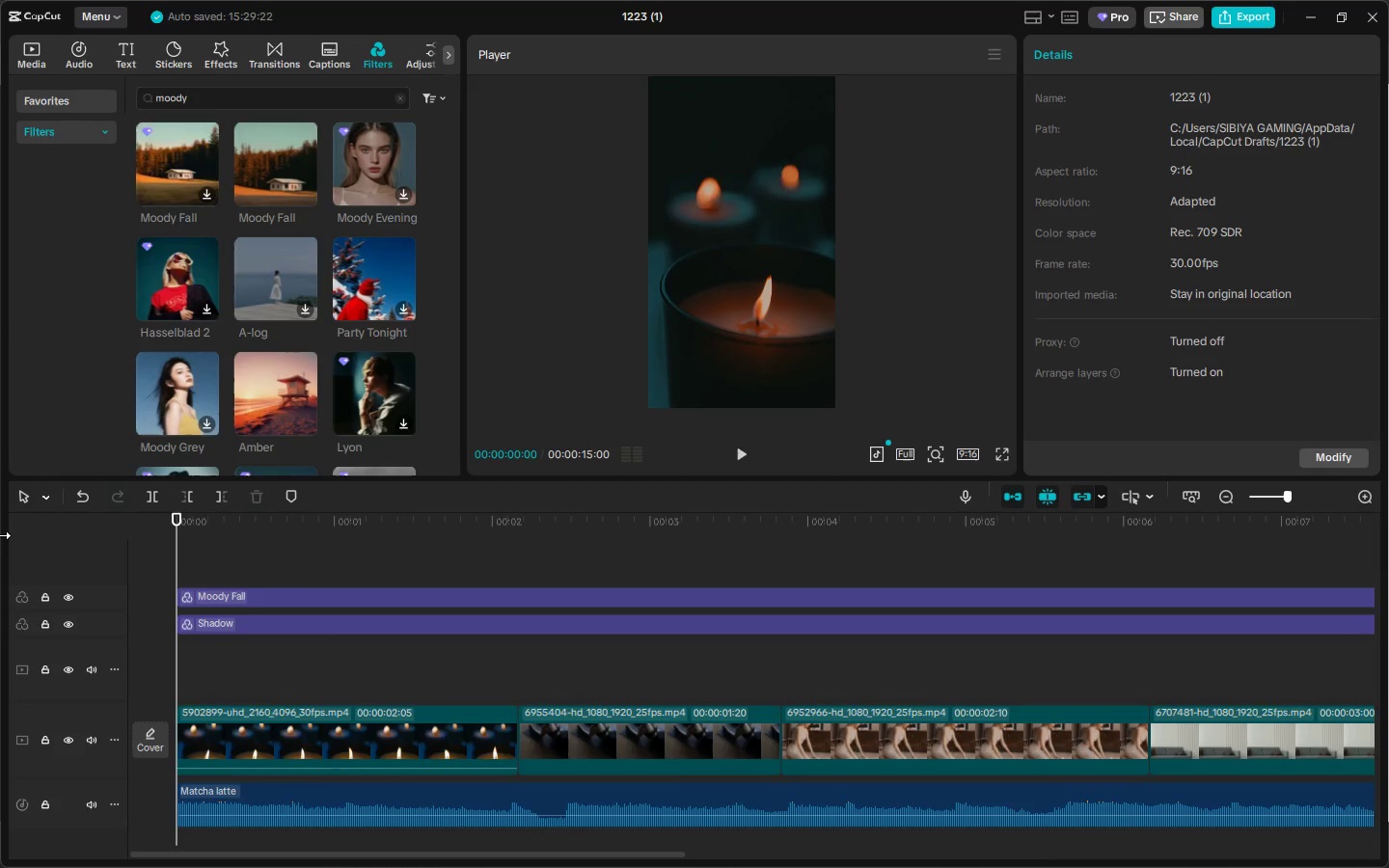 
wait(13.53)
 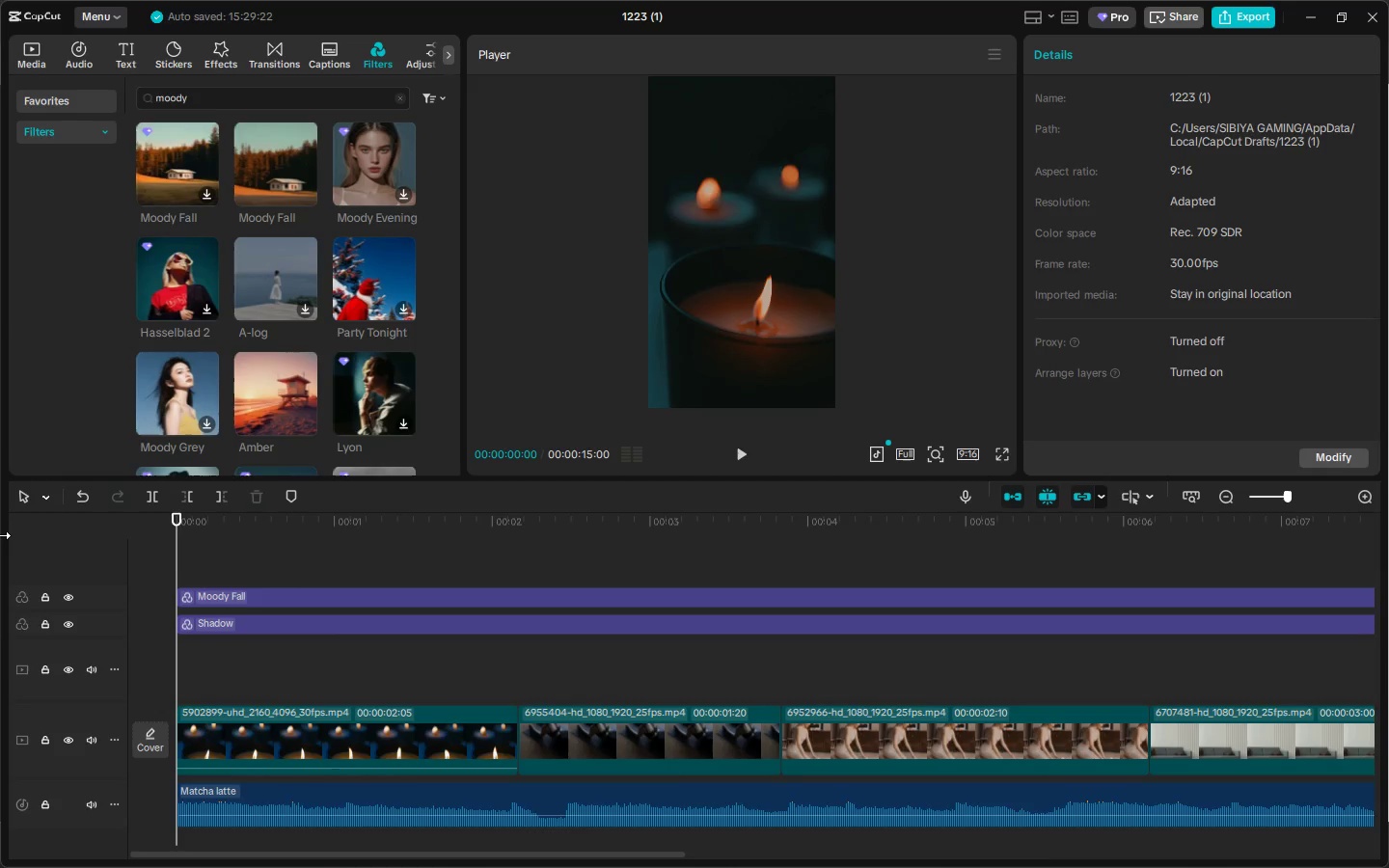 
left_click([240, 717])
 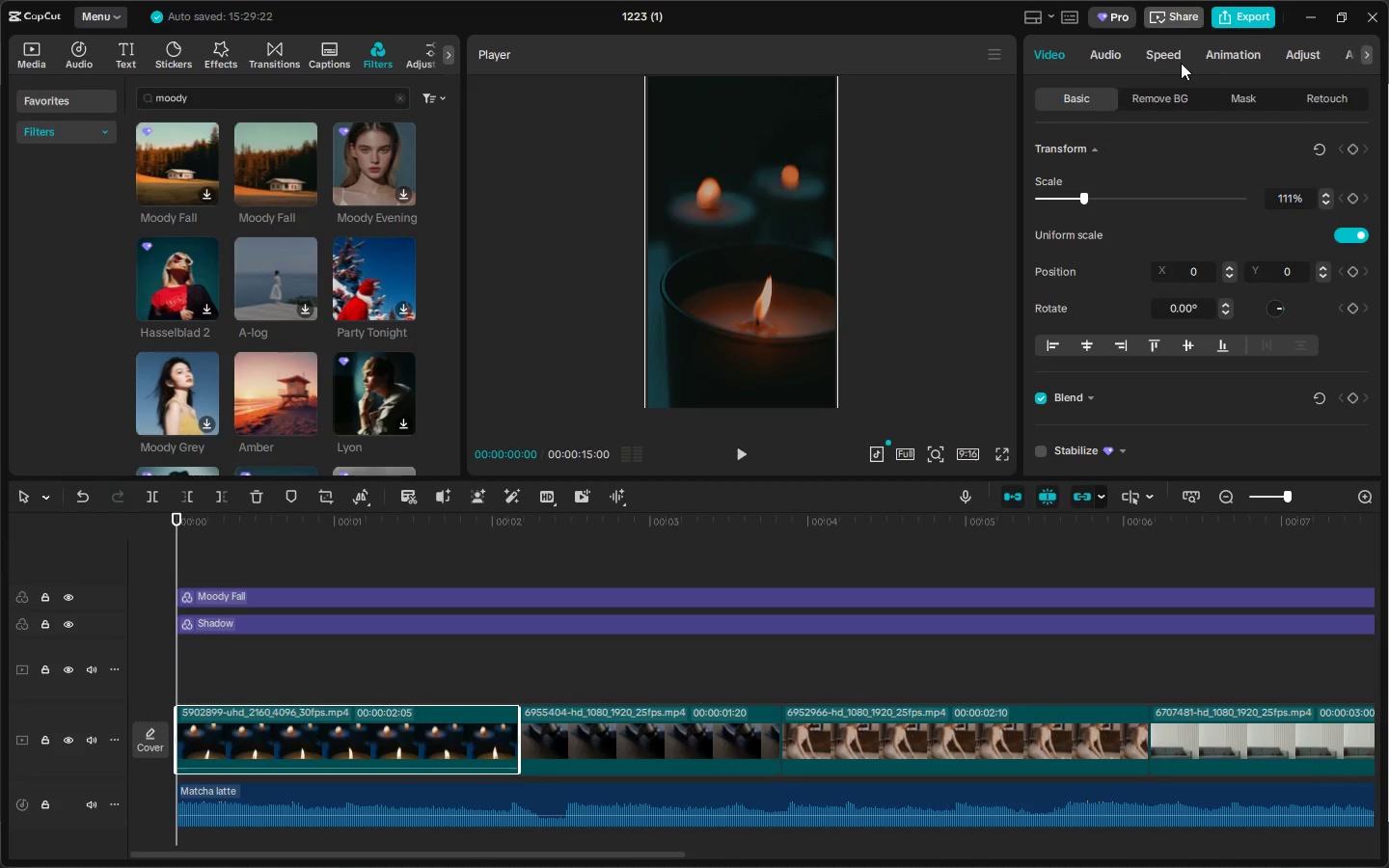 
left_click([1230, 56])
 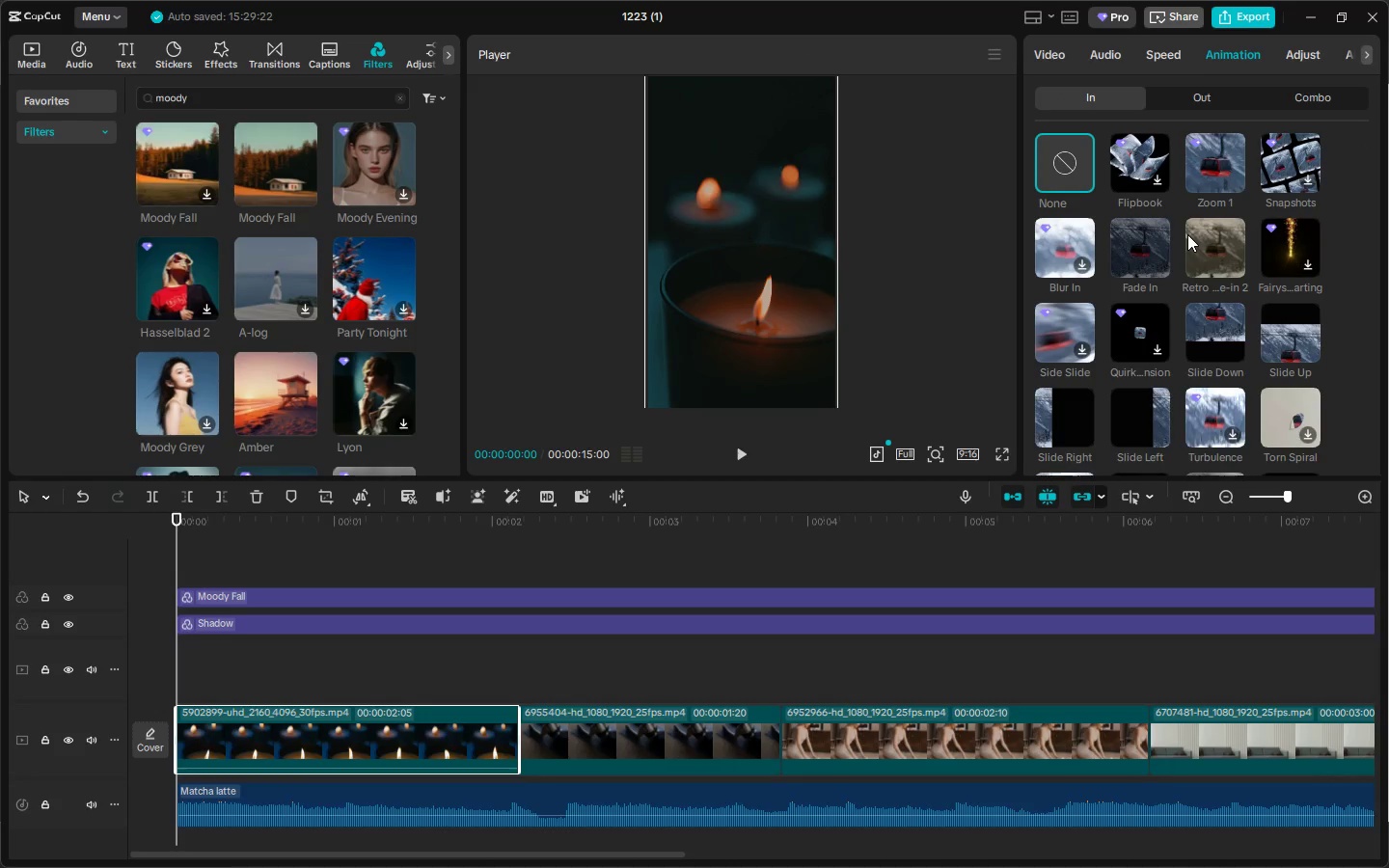 
left_click([1146, 253])
 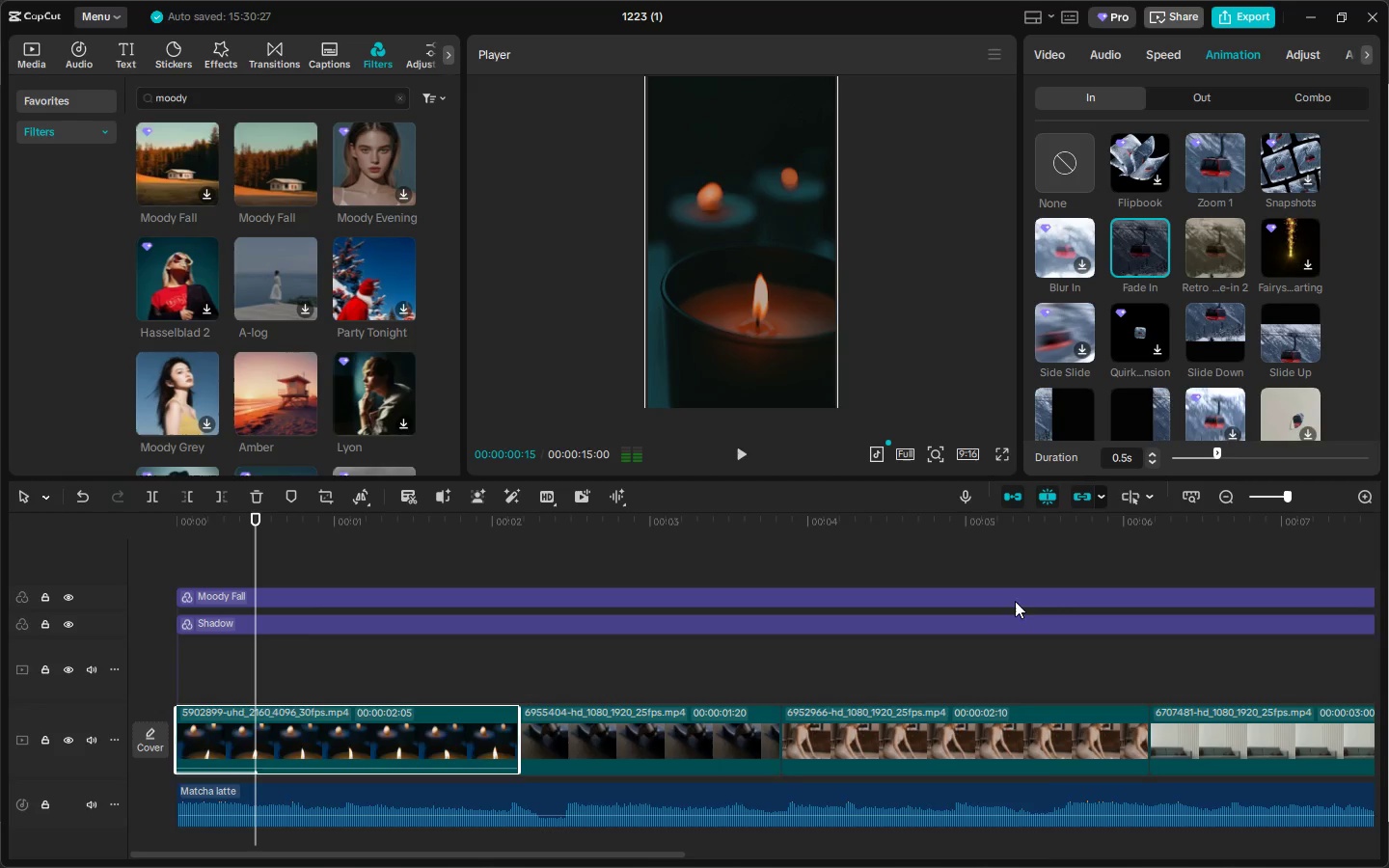 
left_click_drag(start_coordinate=[672, 853], to_coordinate=[1291, 829])
 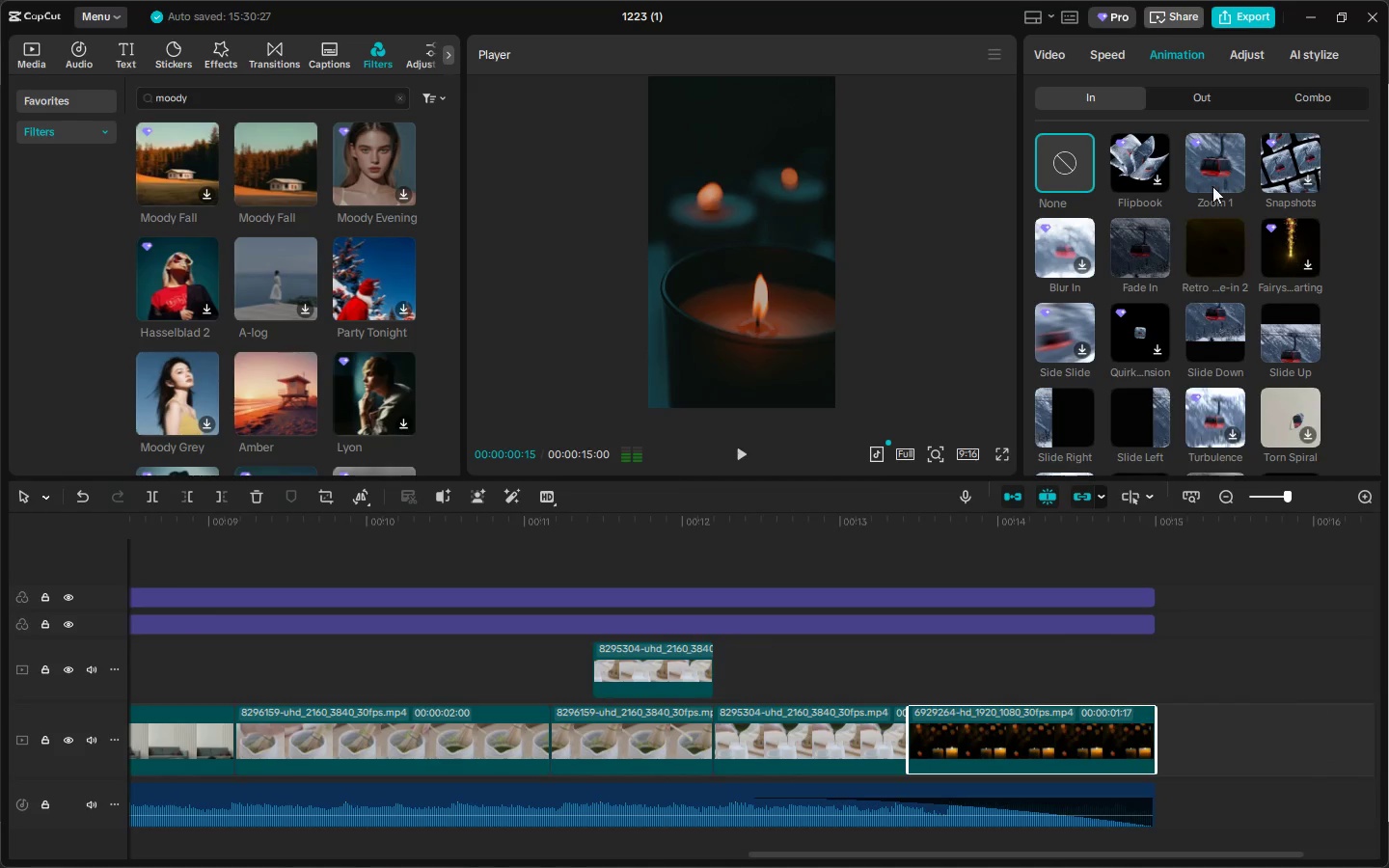 
left_click([1219, 102])
 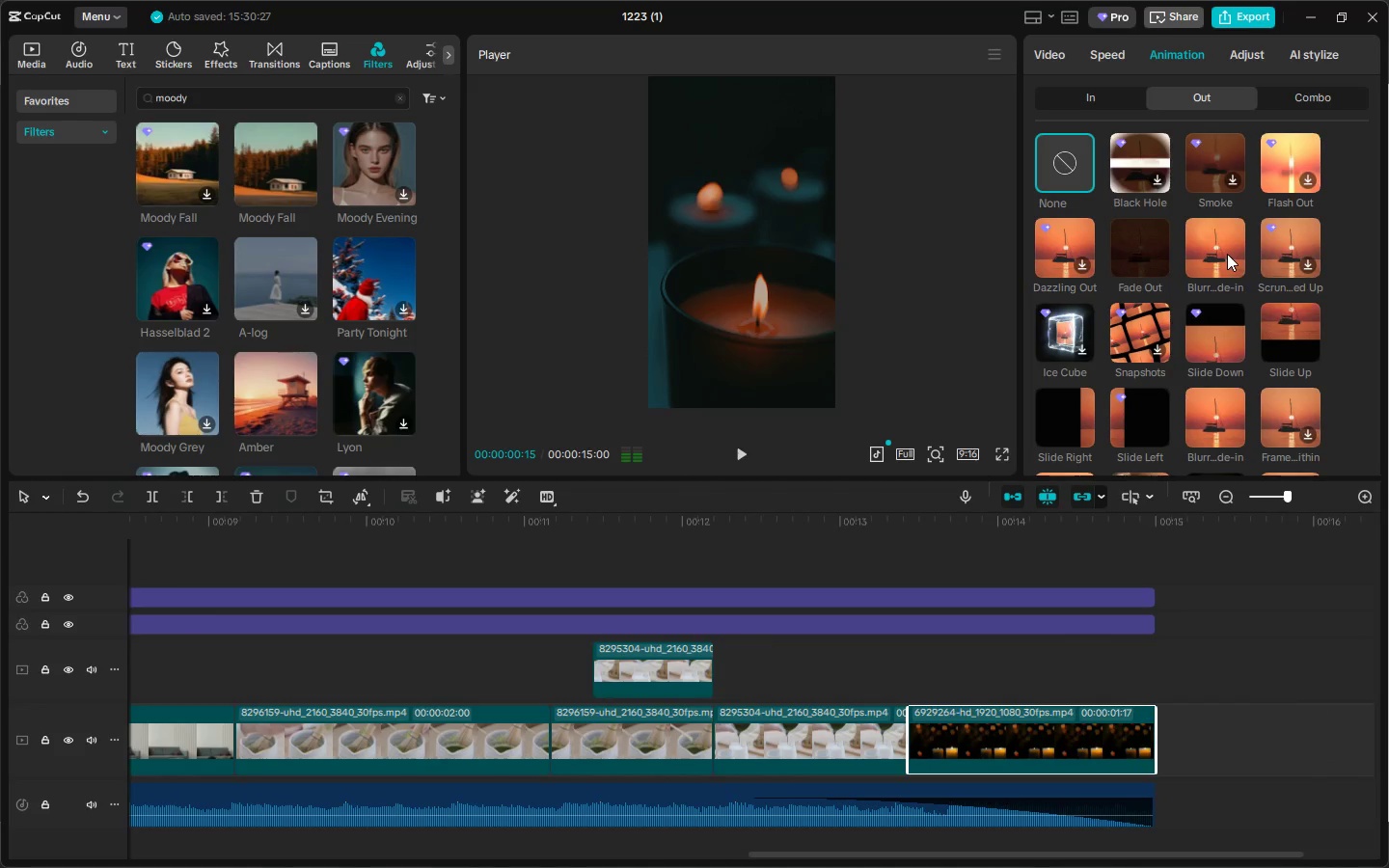 
left_click([1170, 249])
 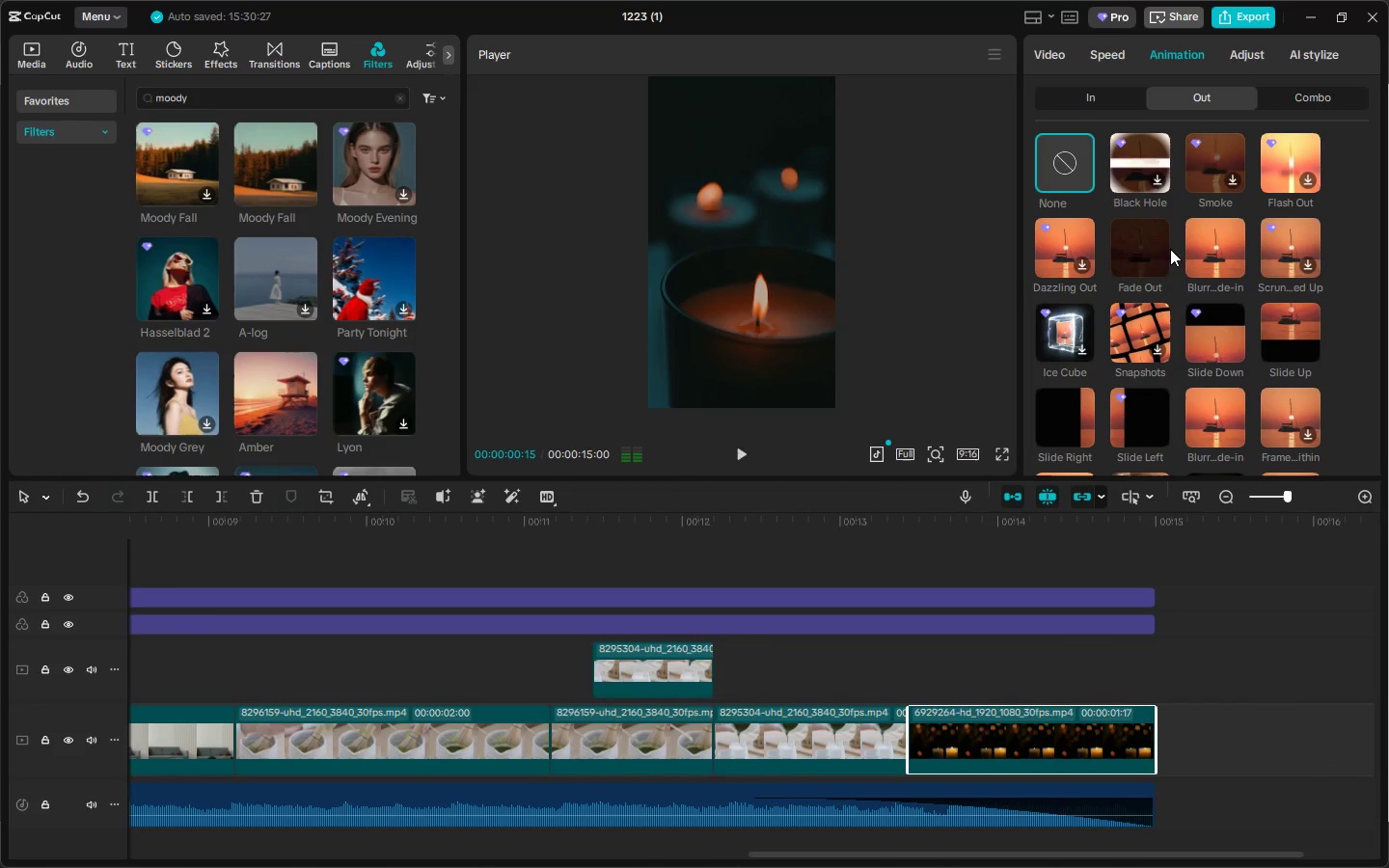 
left_click([1154, 246])
 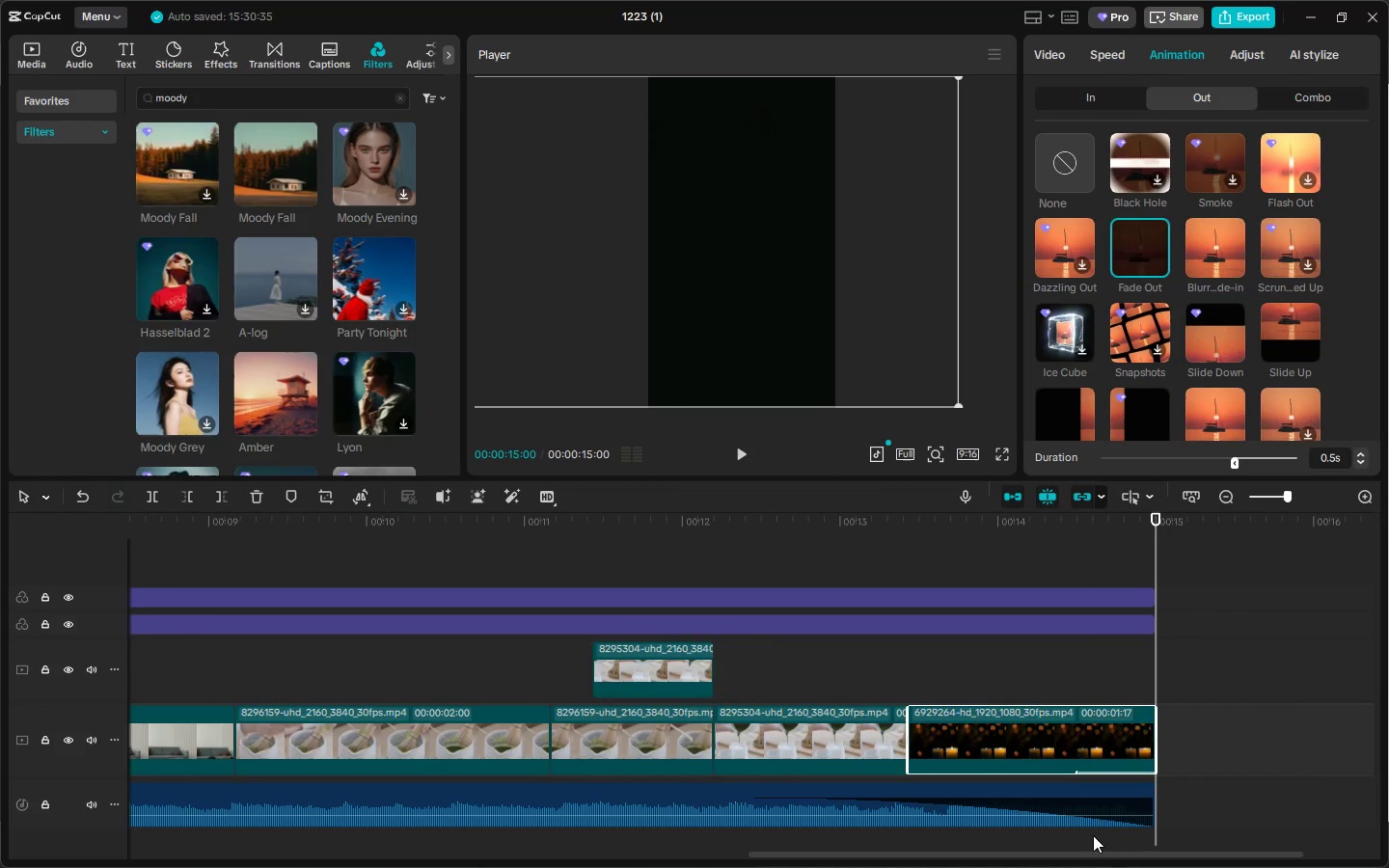 
left_click_drag(start_coordinate=[1085, 856], to_coordinate=[142, 828])
 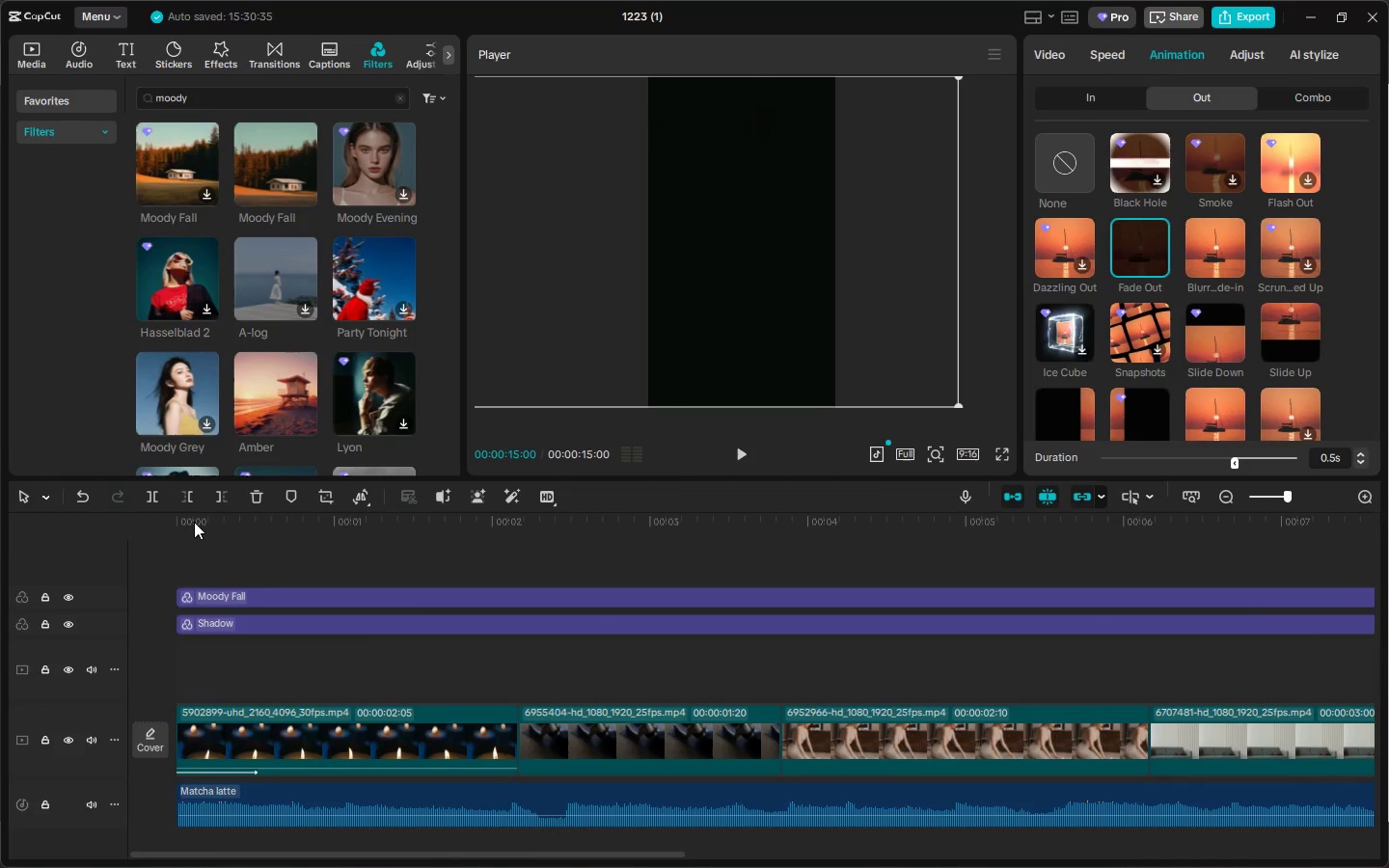 
left_click_drag(start_coordinate=[196, 522], to_coordinate=[157, 528])
 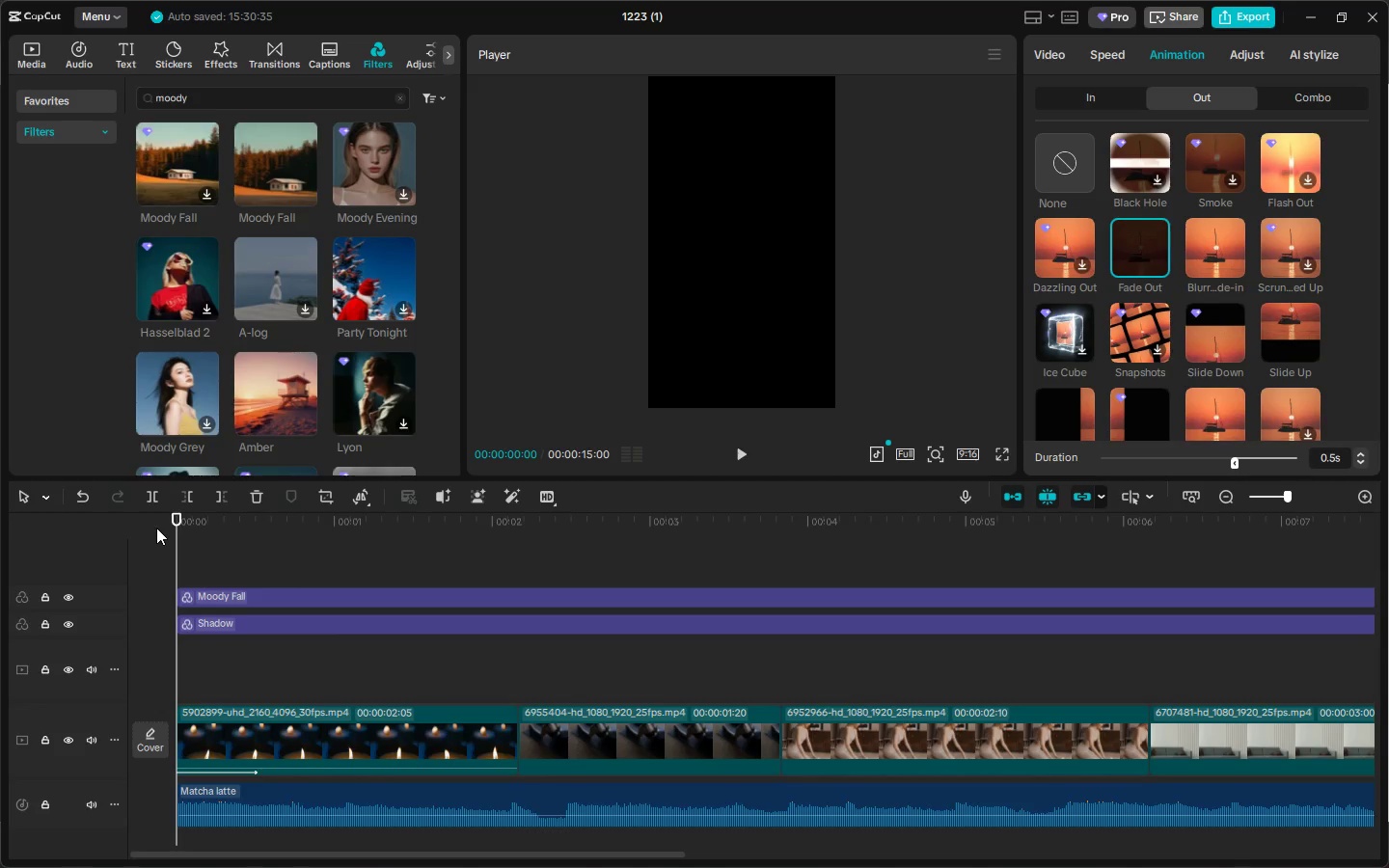 
key(Space)
 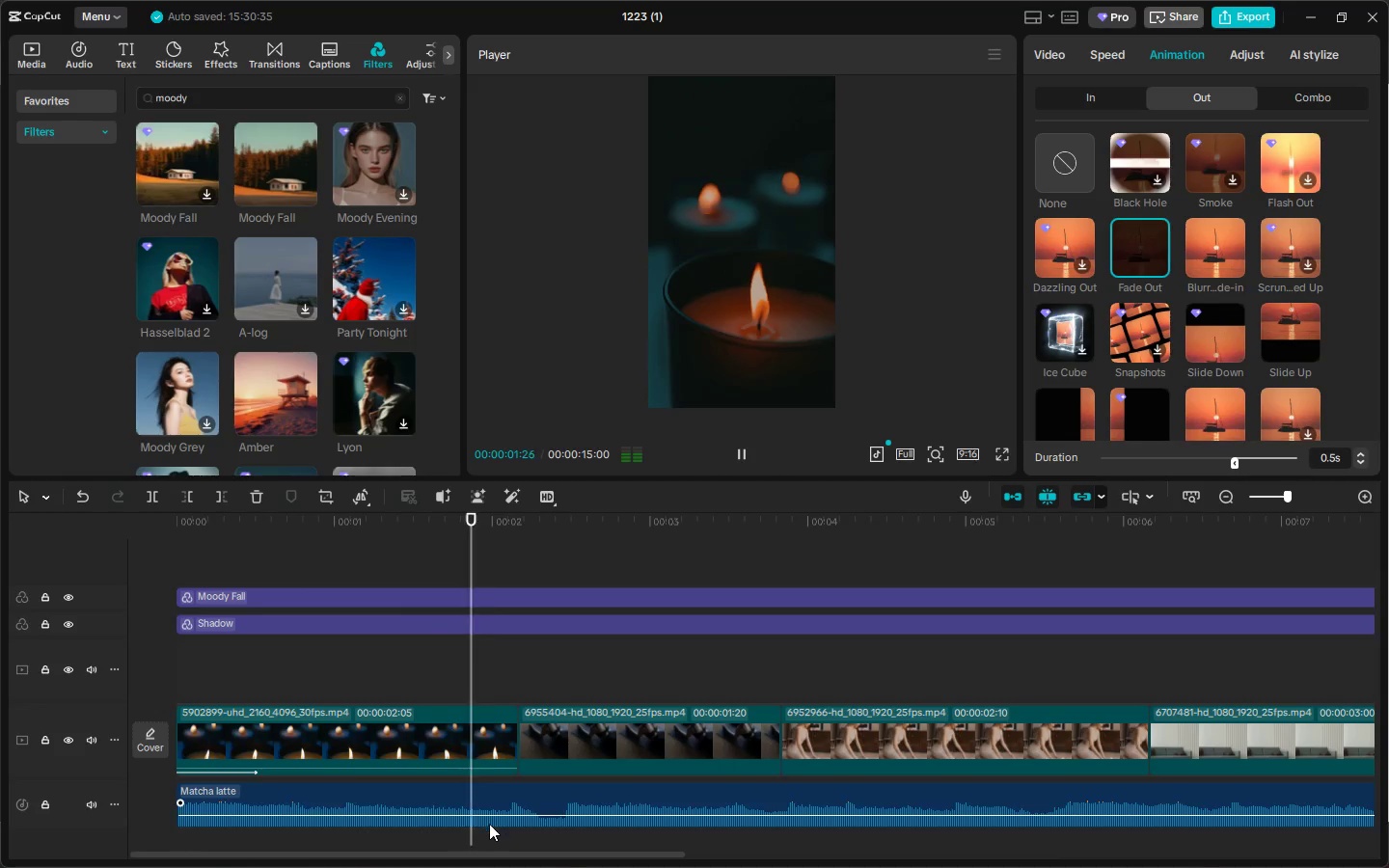 
left_click_drag(start_coordinate=[499, 854], to_coordinate=[278, 826])
 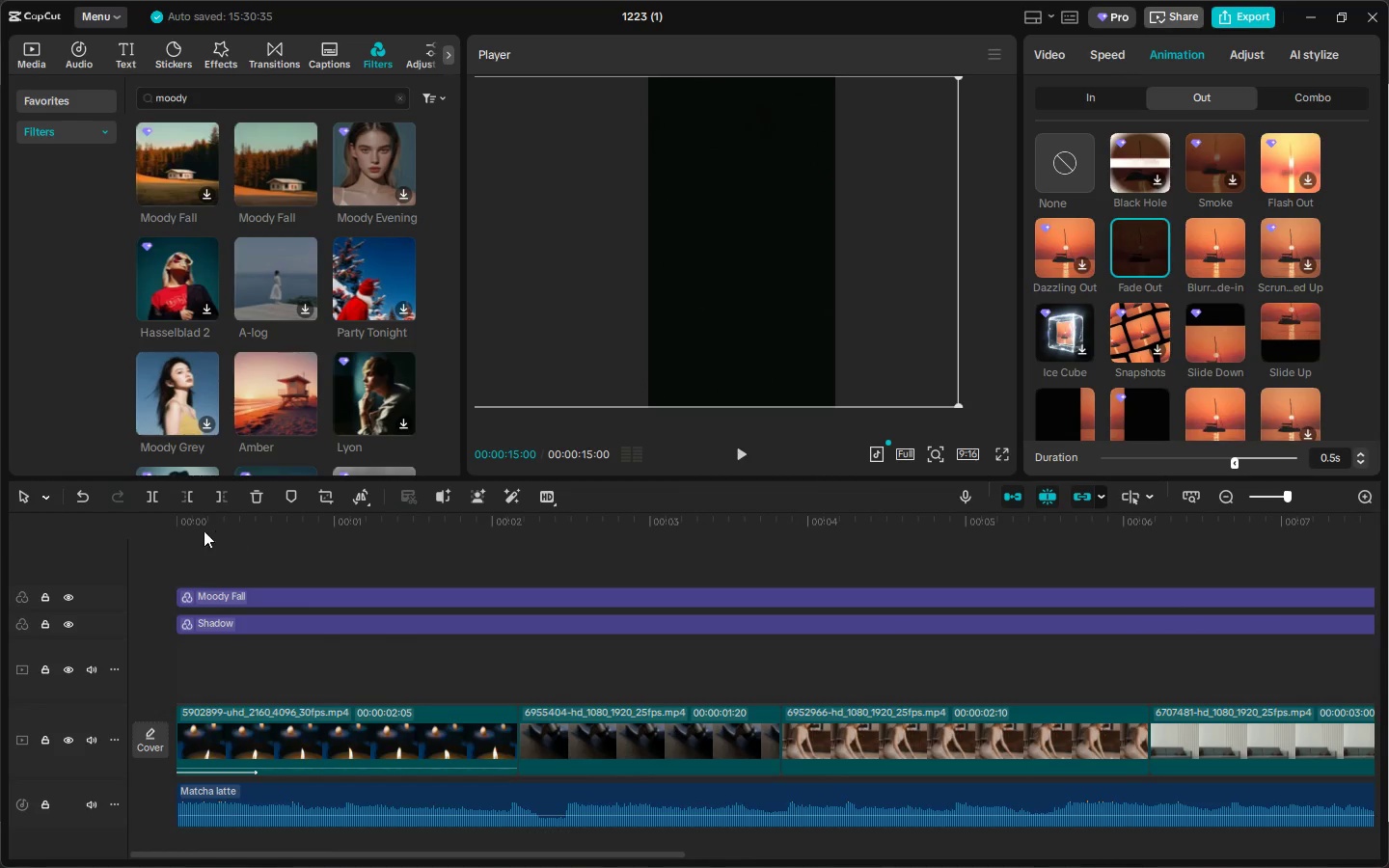 
left_click_drag(start_coordinate=[198, 527], to_coordinate=[216, 525])
 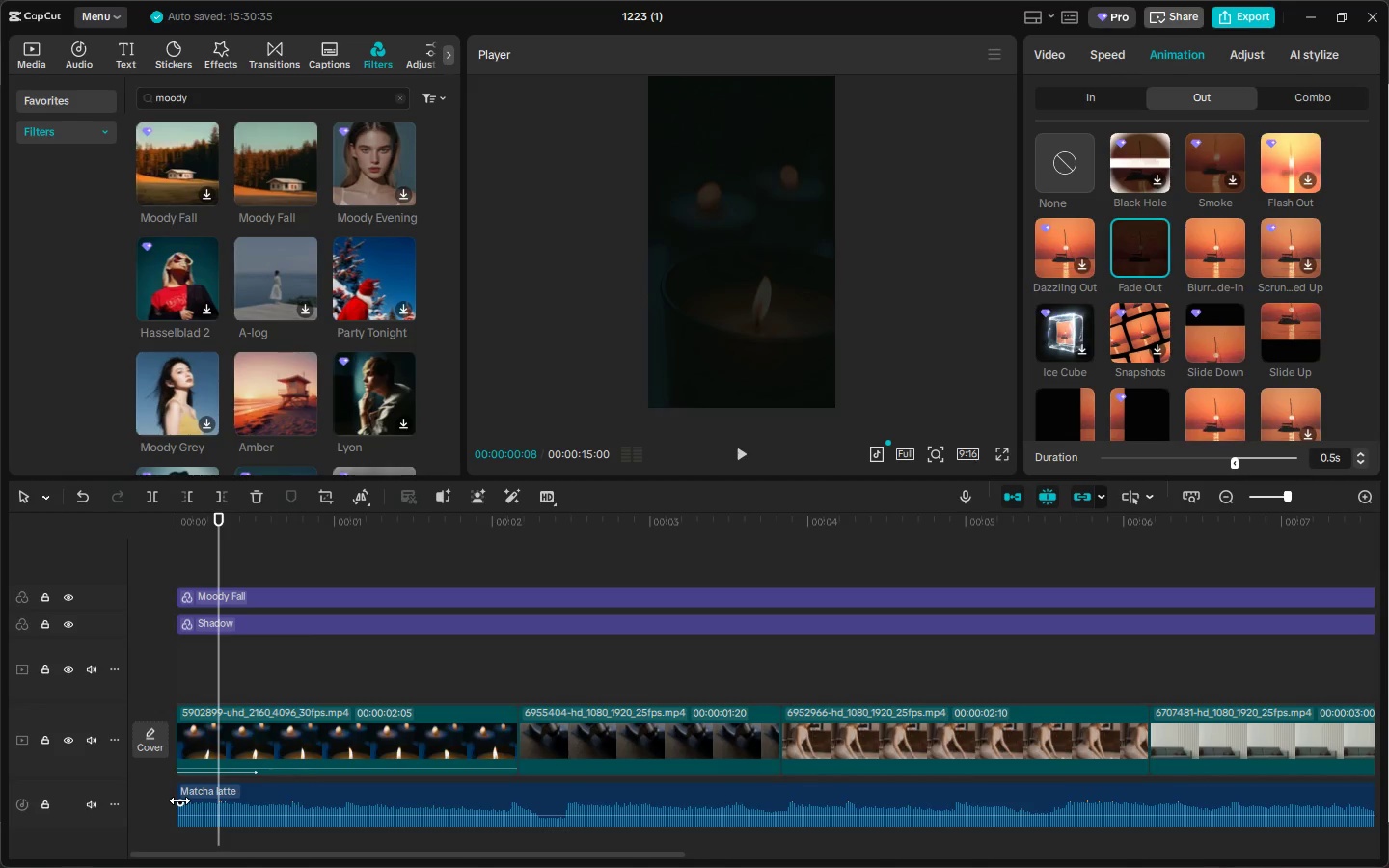 
left_click_drag(start_coordinate=[179, 800], to_coordinate=[224, 795])
 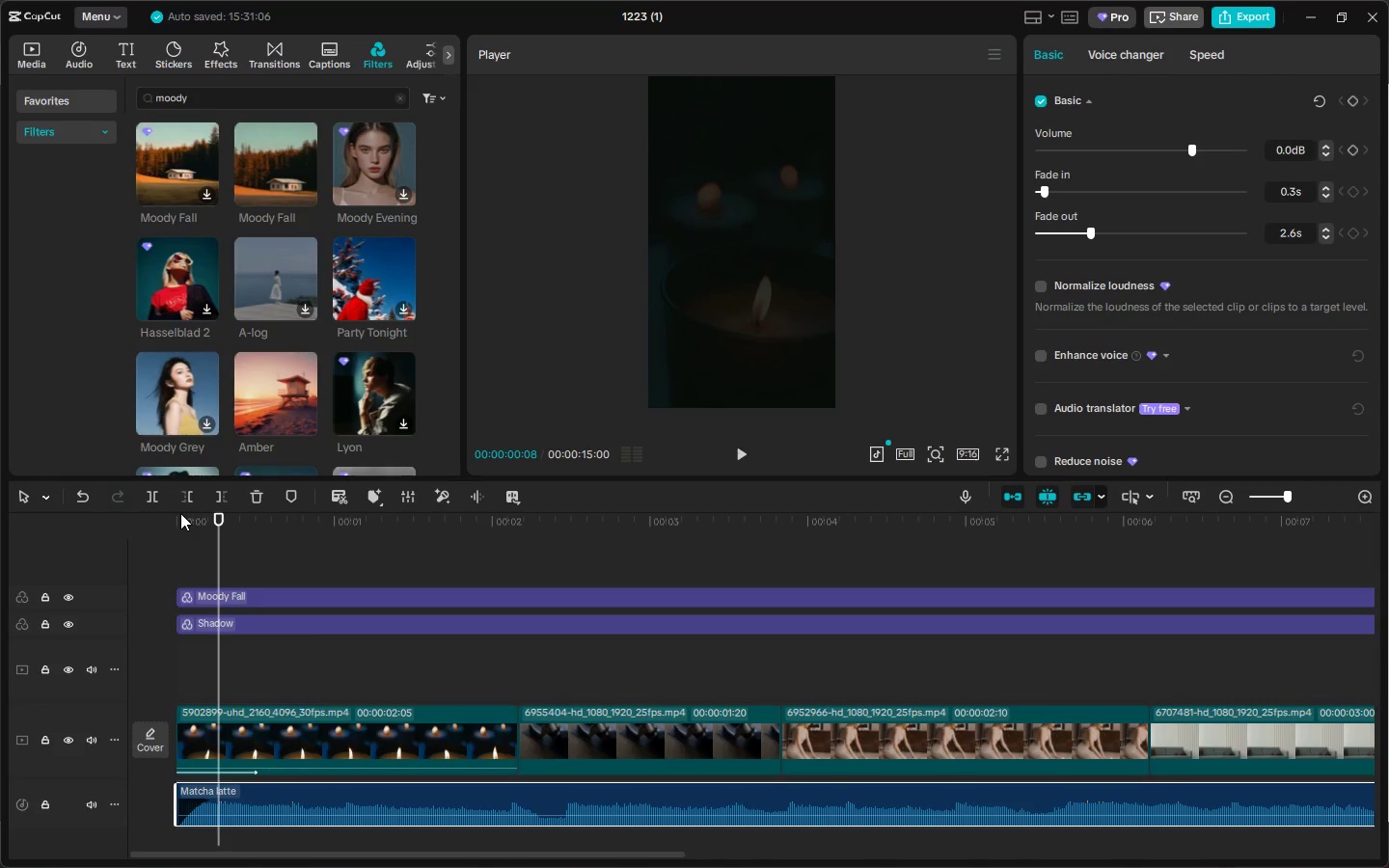 
left_click_drag(start_coordinate=[182, 521], to_coordinate=[142, 524])
 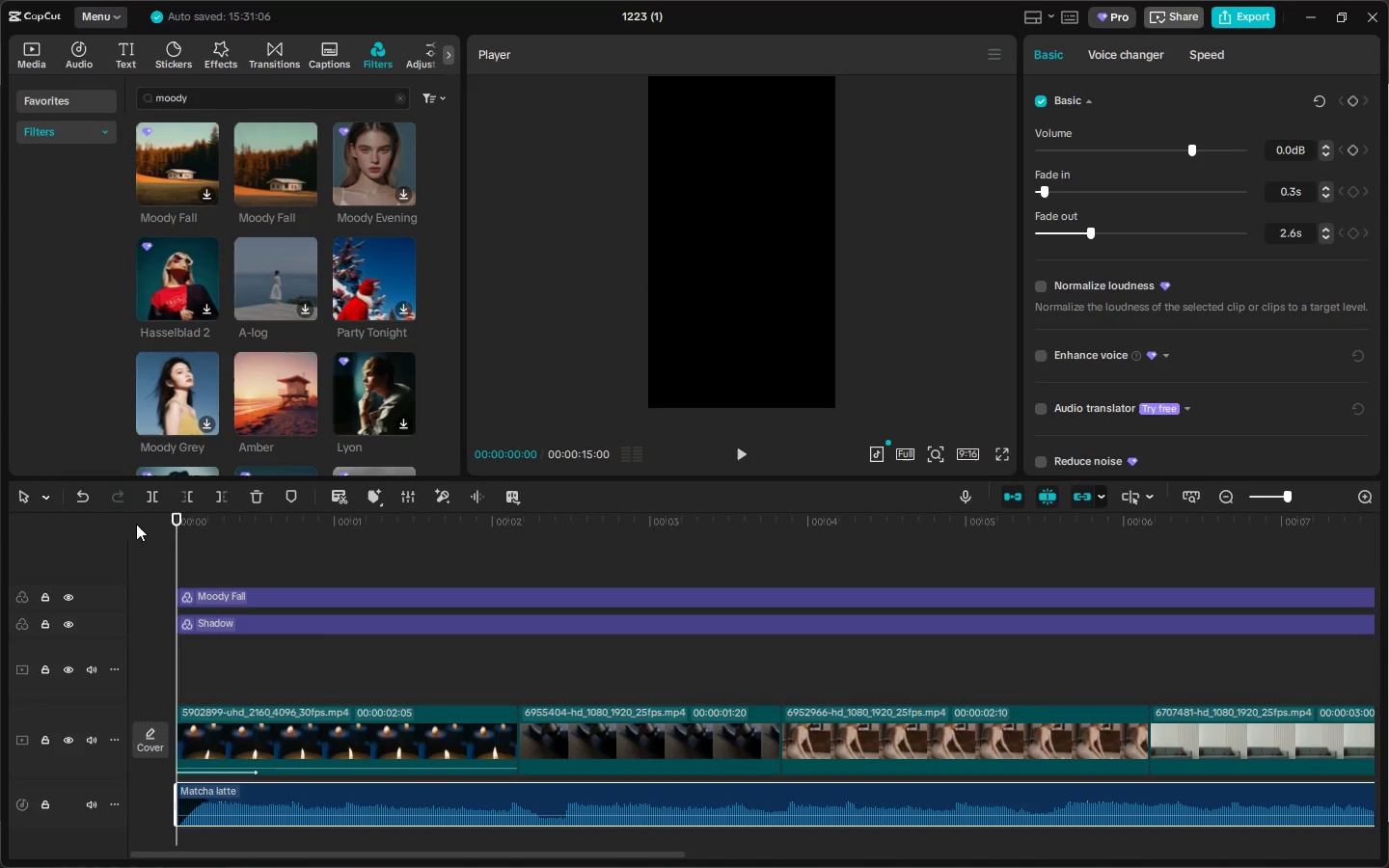 
key(Space)
 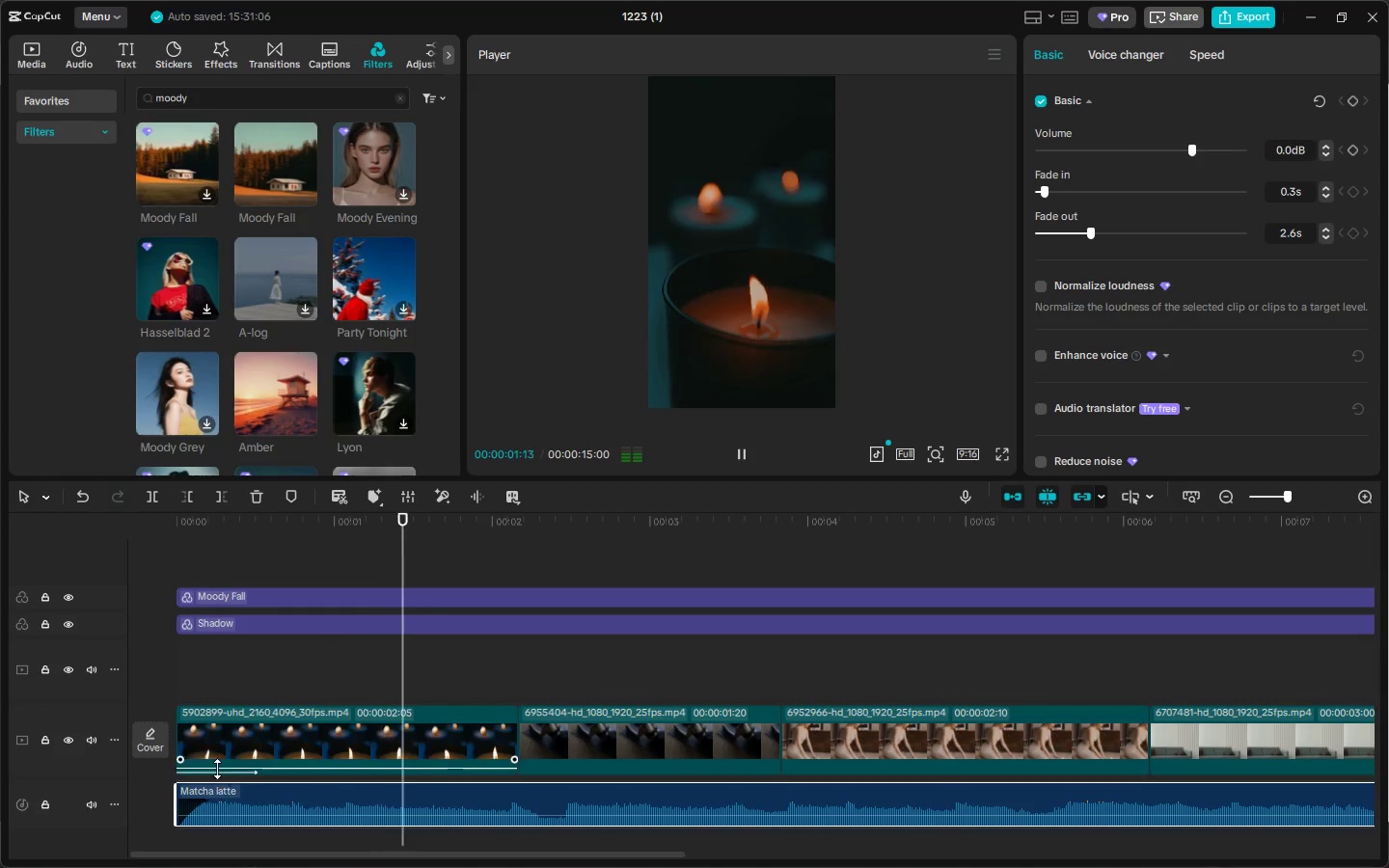 
key(Control+Z)
 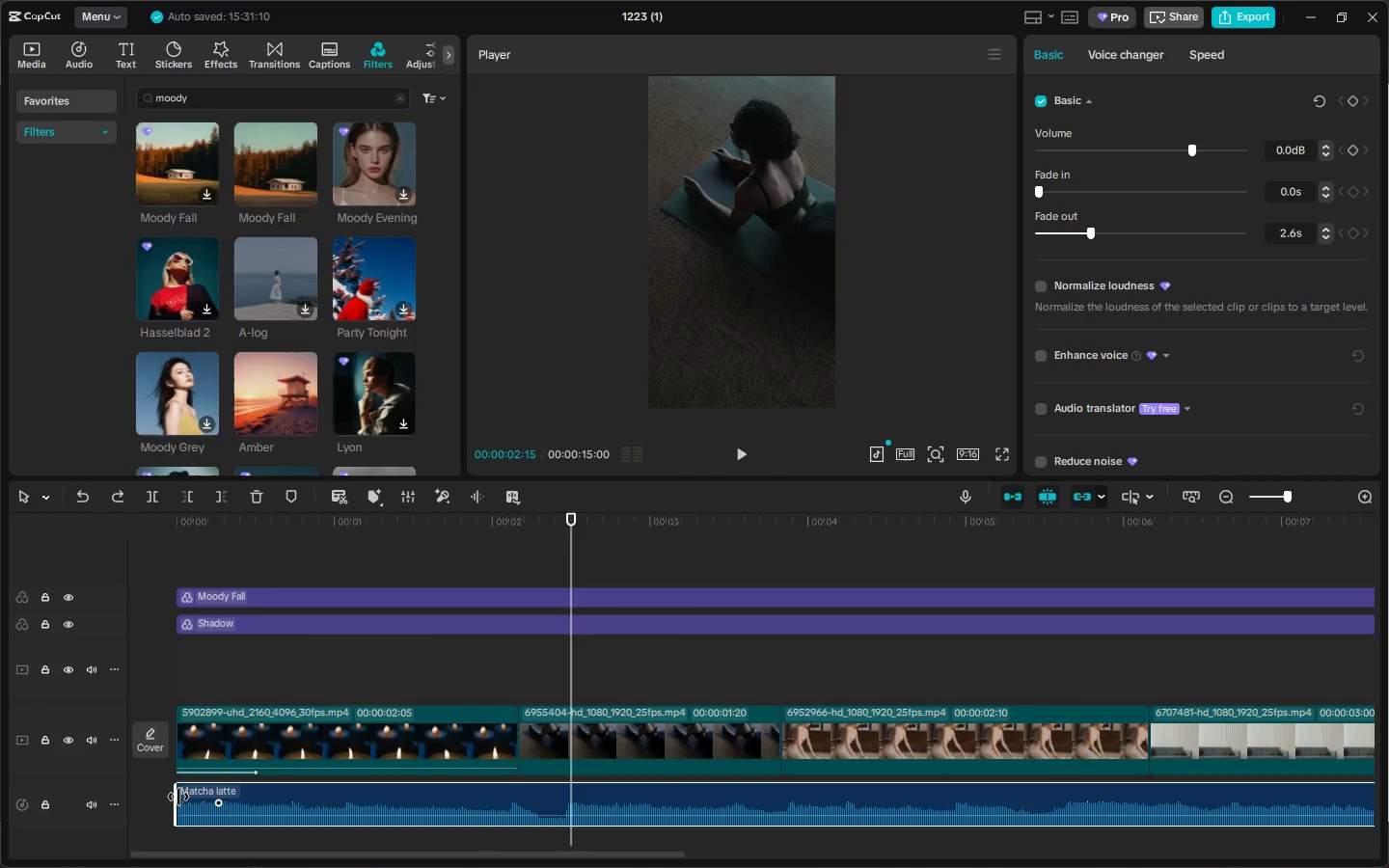 
left_click_drag(start_coordinate=[178, 797], to_coordinate=[209, 798])
 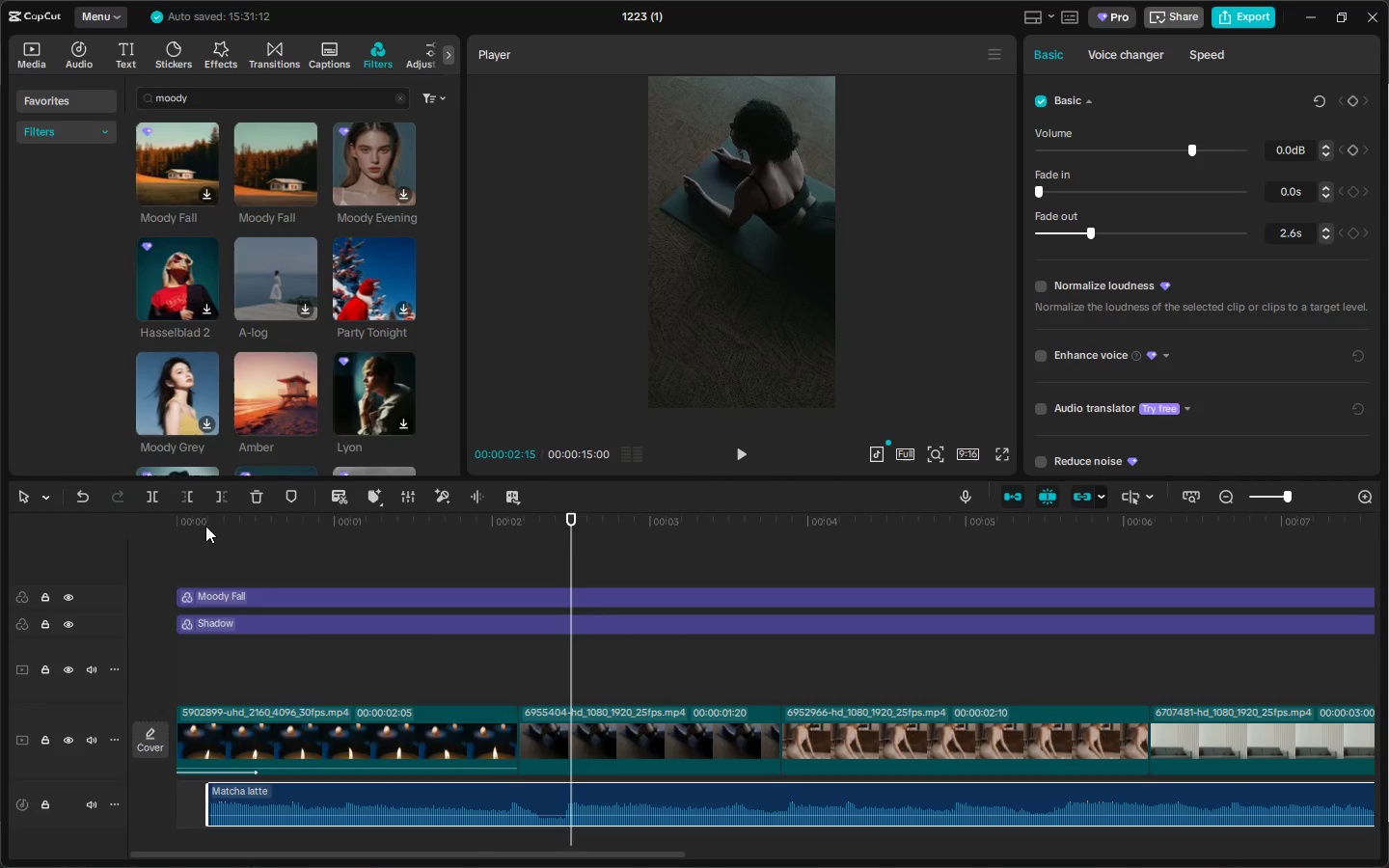 
left_click_drag(start_coordinate=[207, 524], to_coordinate=[216, 524])
 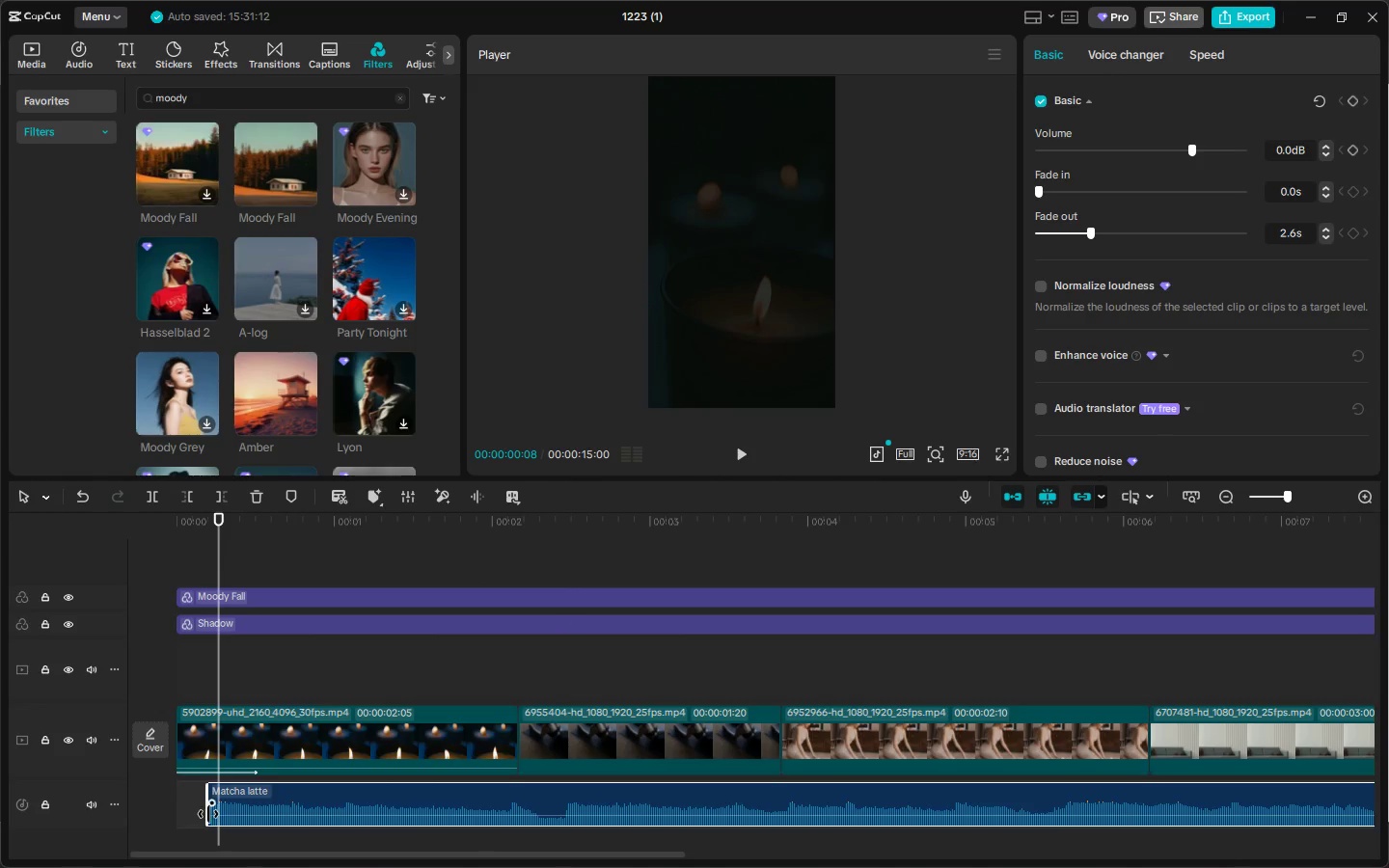 
left_click_drag(start_coordinate=[208, 814], to_coordinate=[216, 814])
 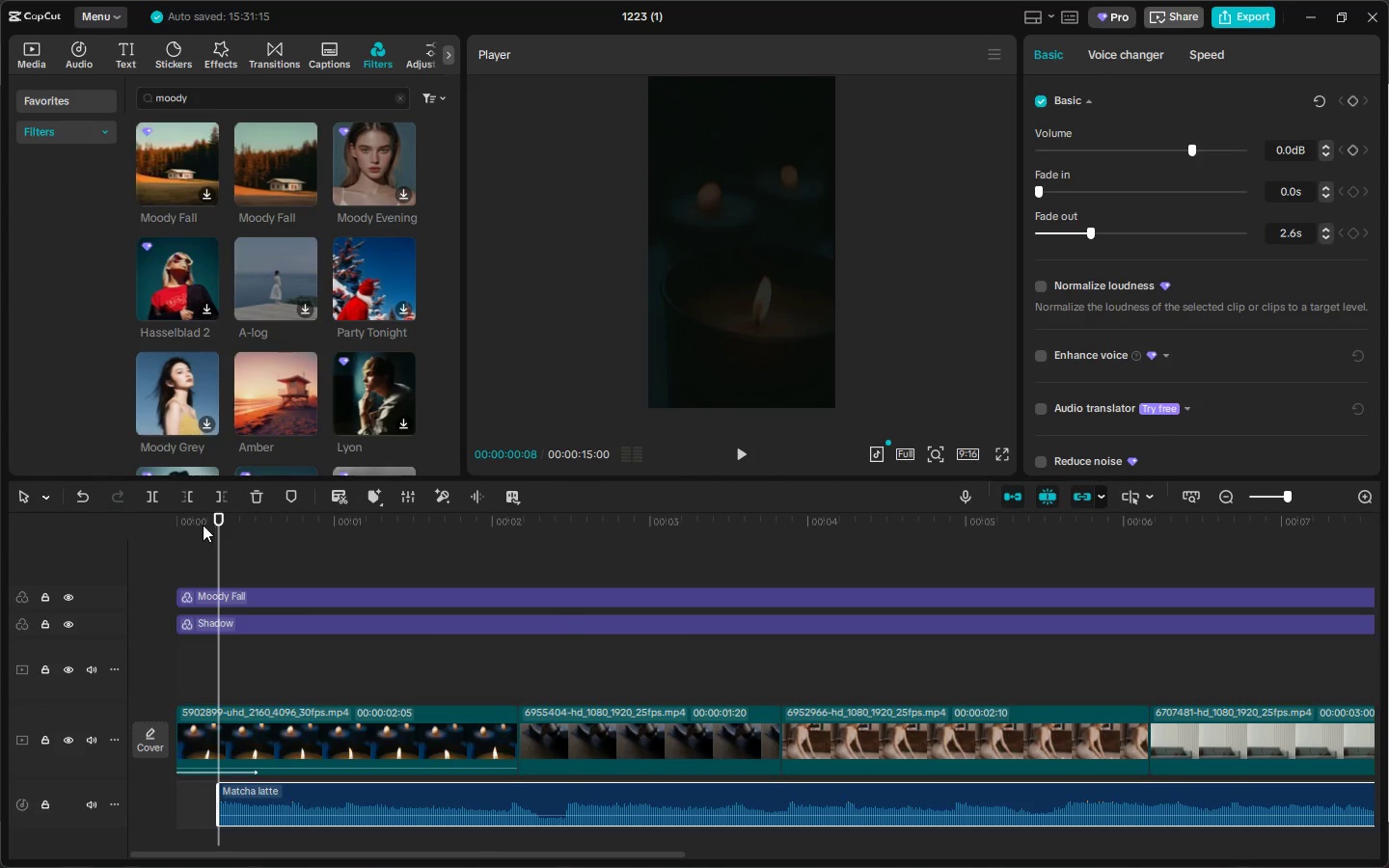 
left_click_drag(start_coordinate=[195, 517], to_coordinate=[166, 520])
 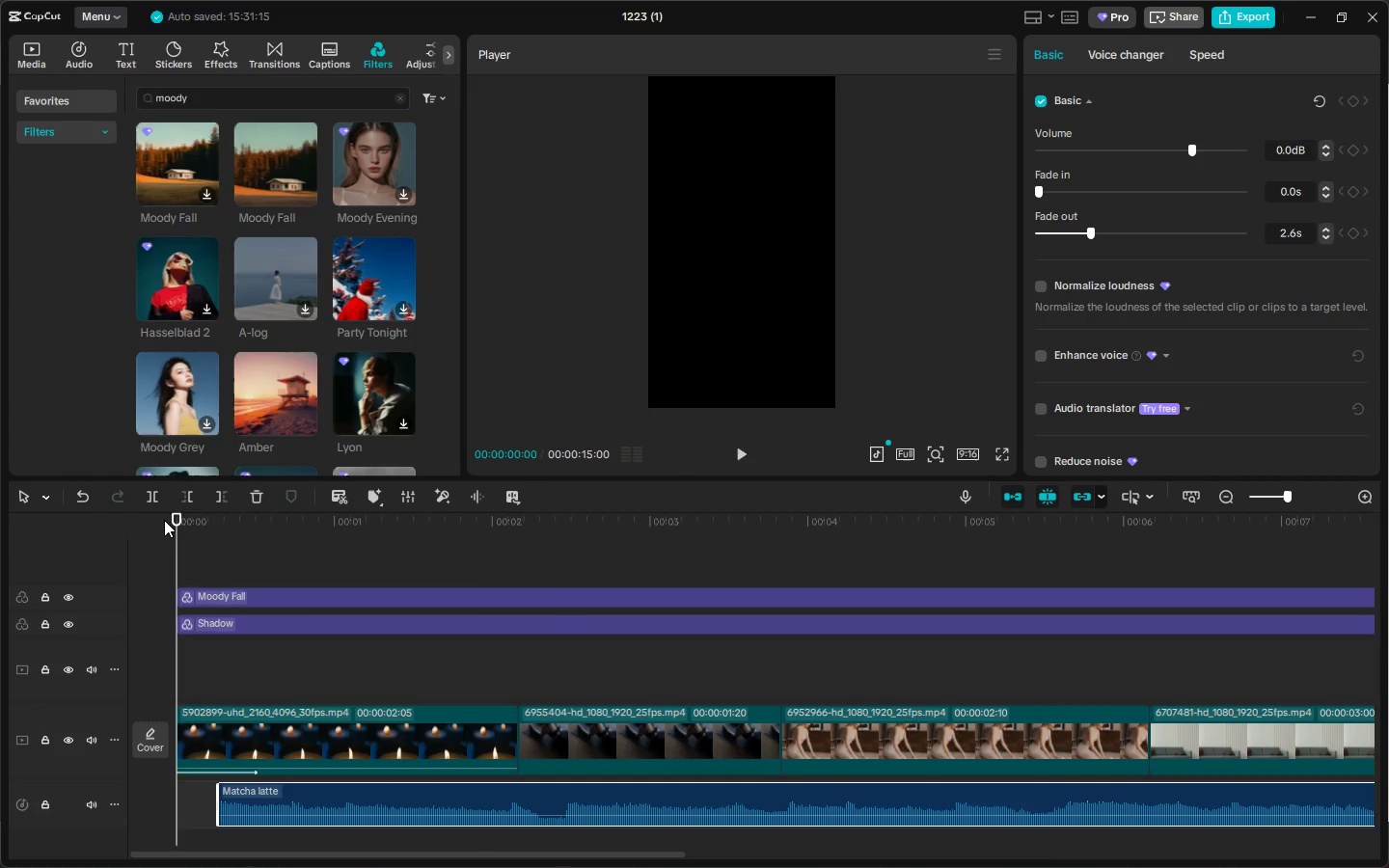 
key(Space)
 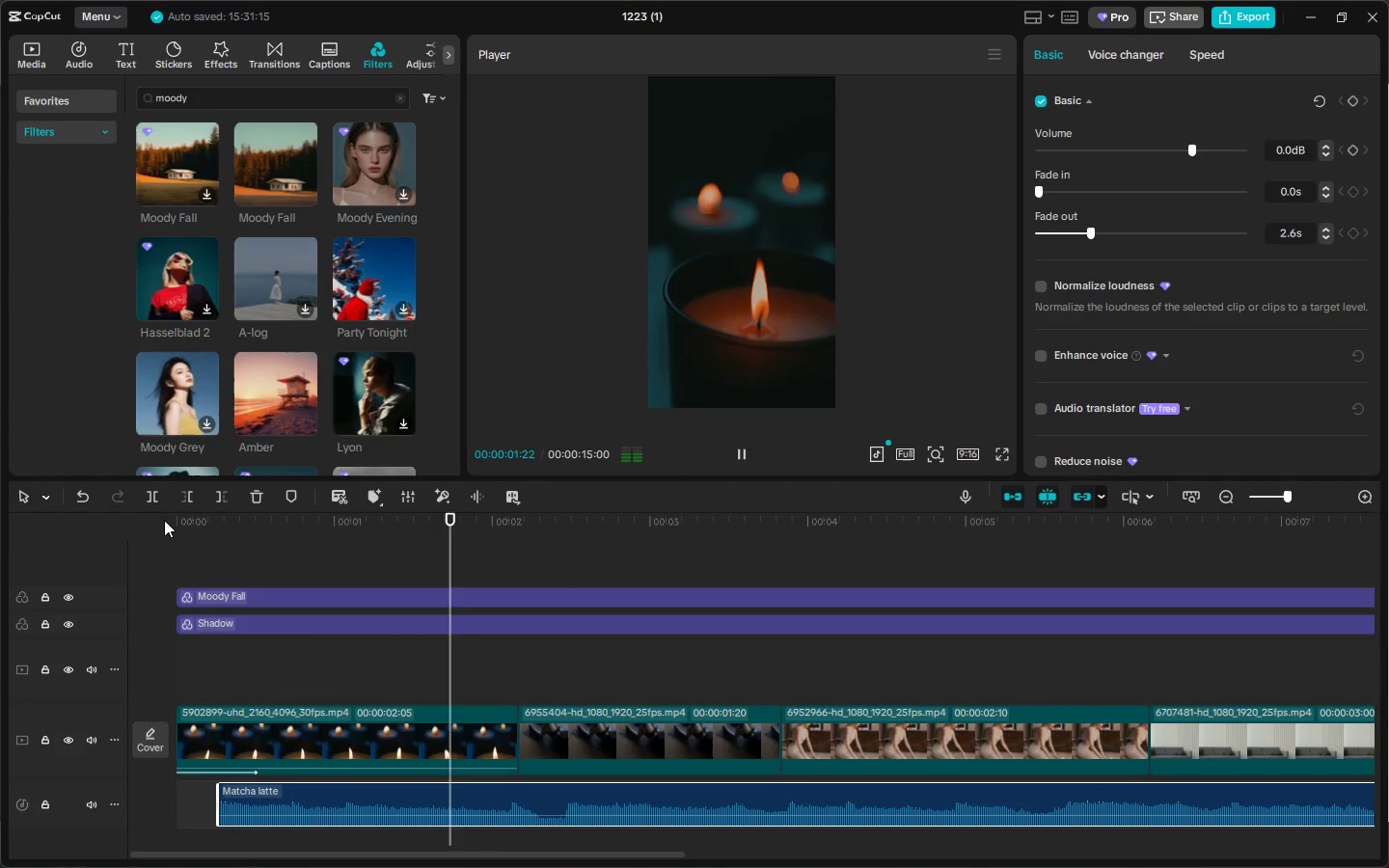 
key(Space)
 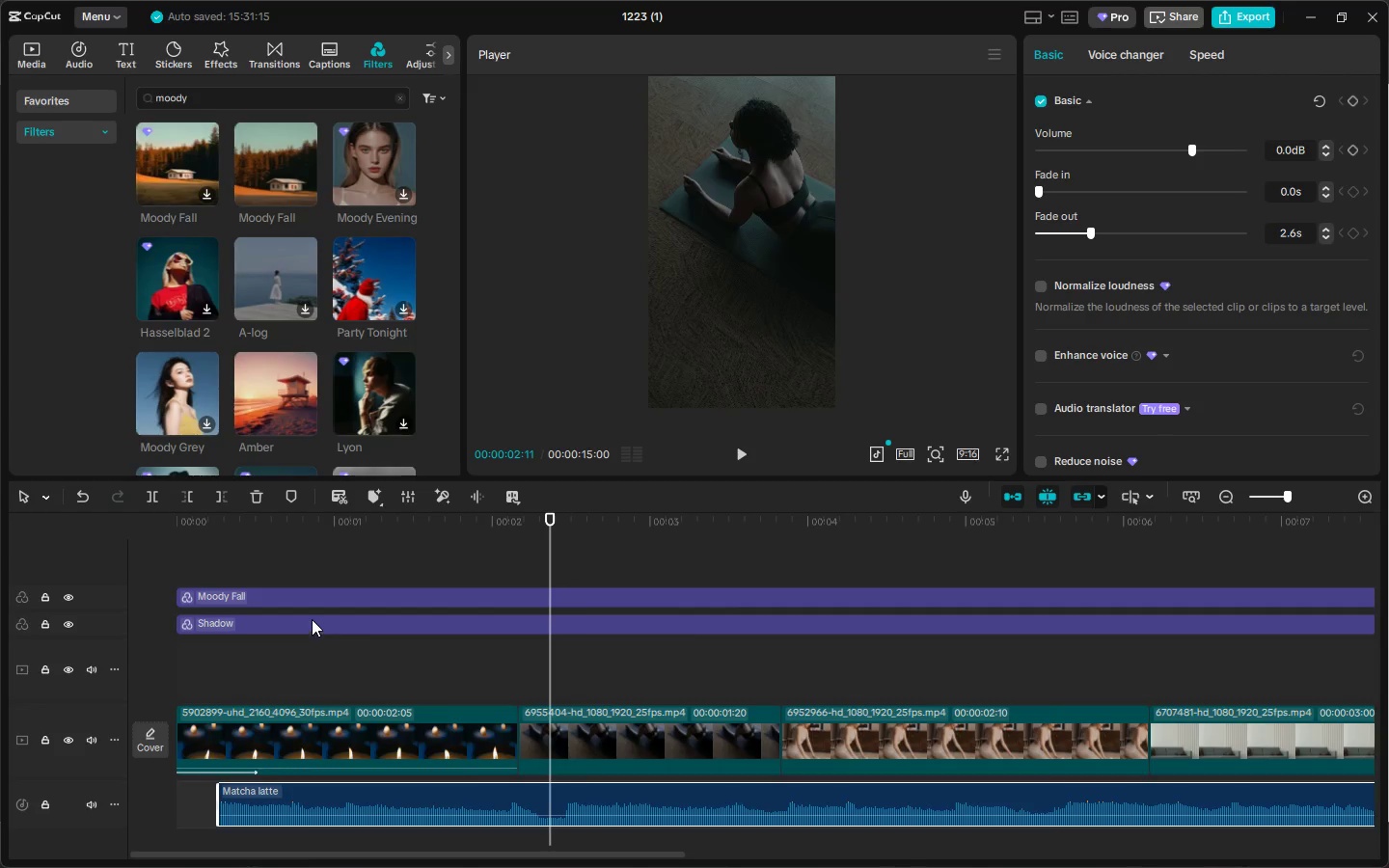 
key(Control+ControlLeft)
 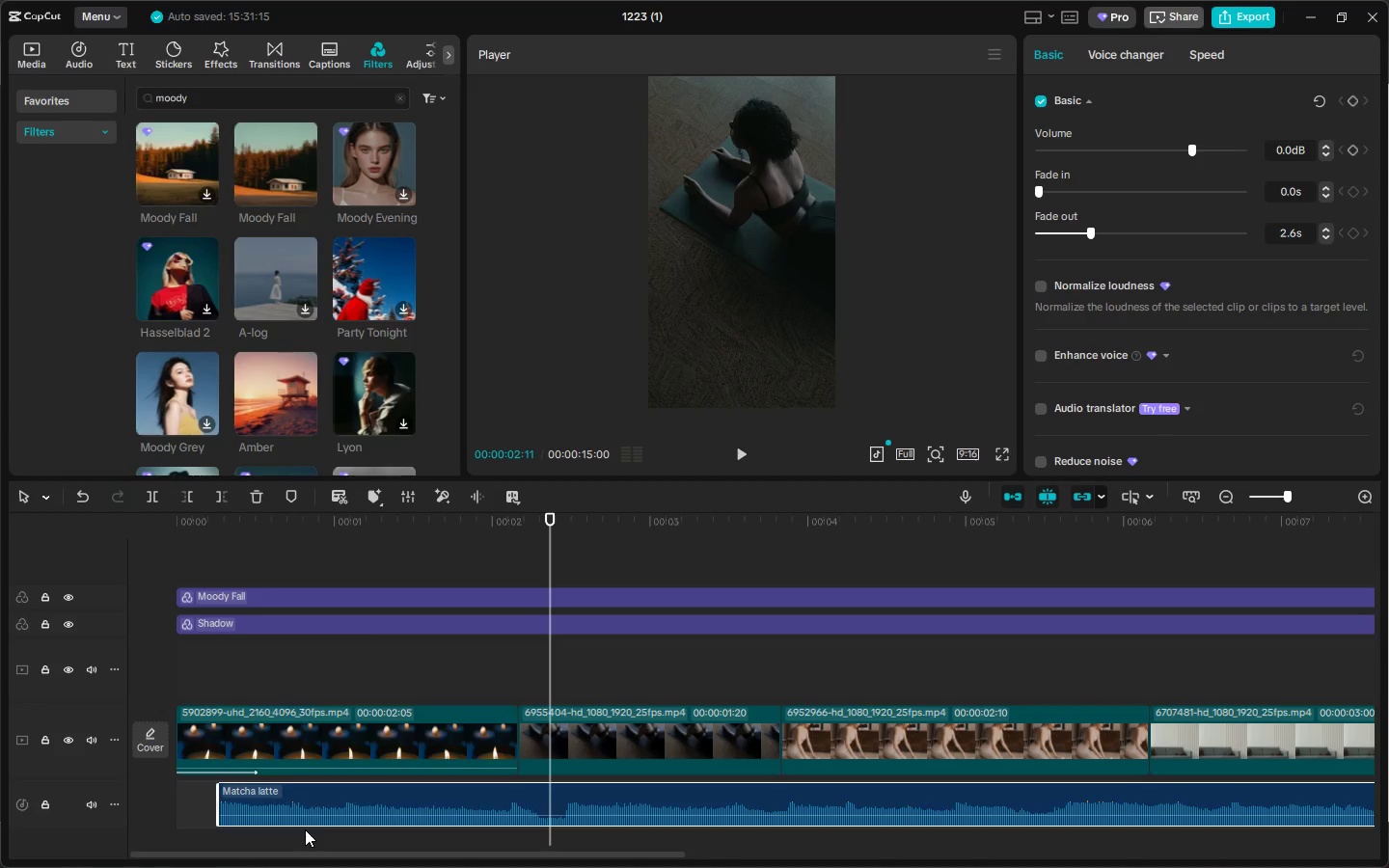 
left_click([328, 793])
 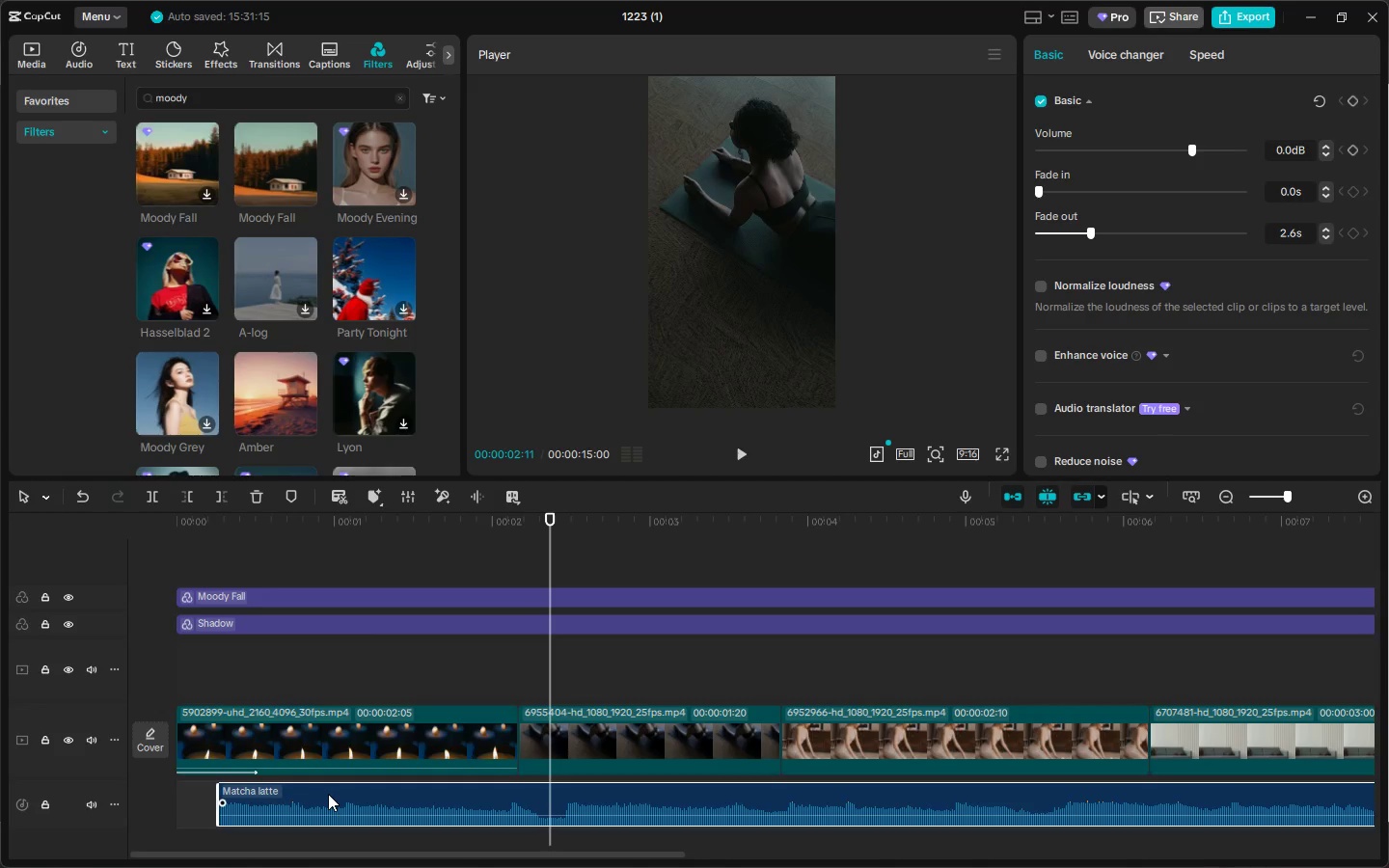 
key(Delete)
 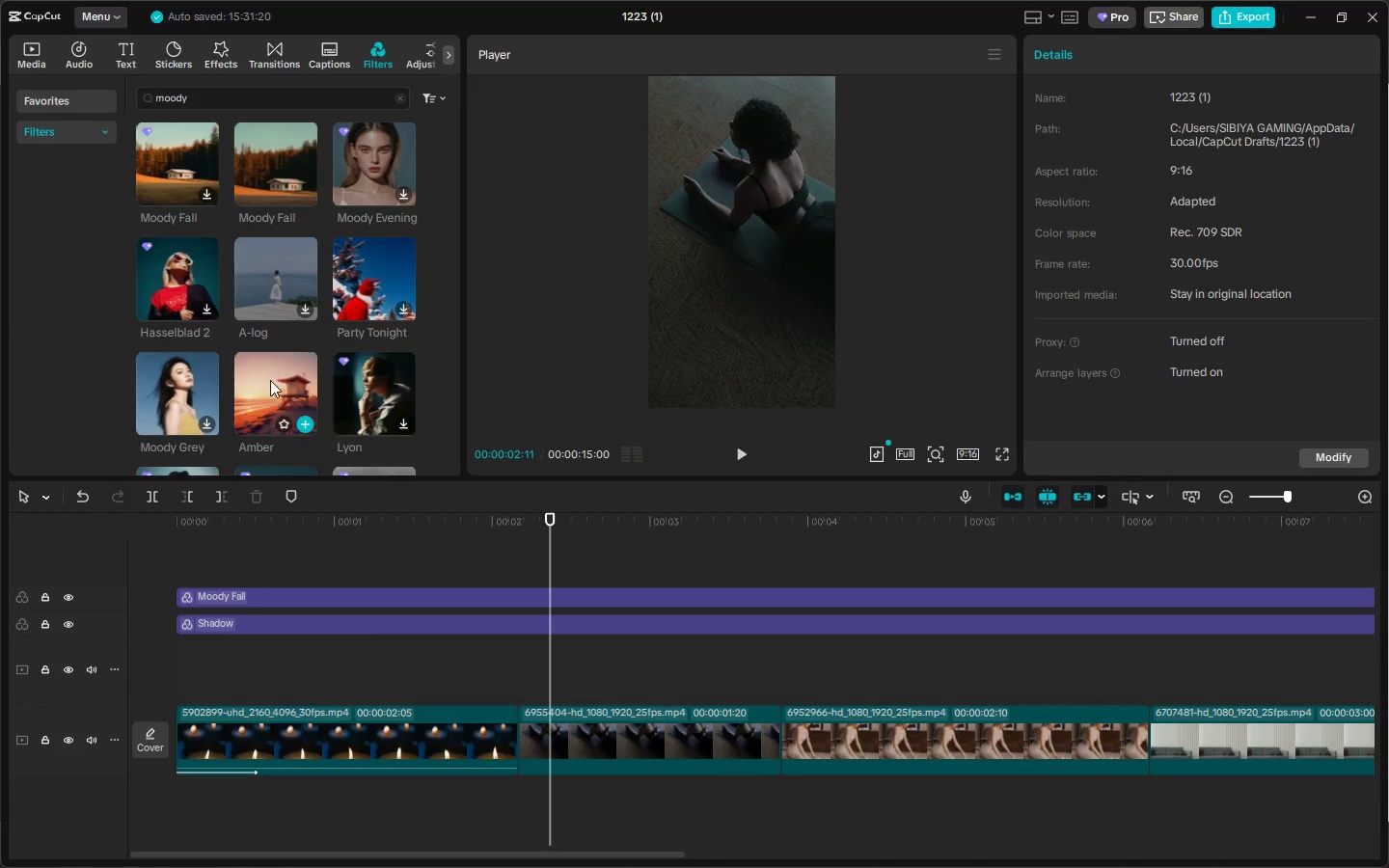 
scroll: coordinate [278, 370], scroll_direction: up, amount: 1.0
 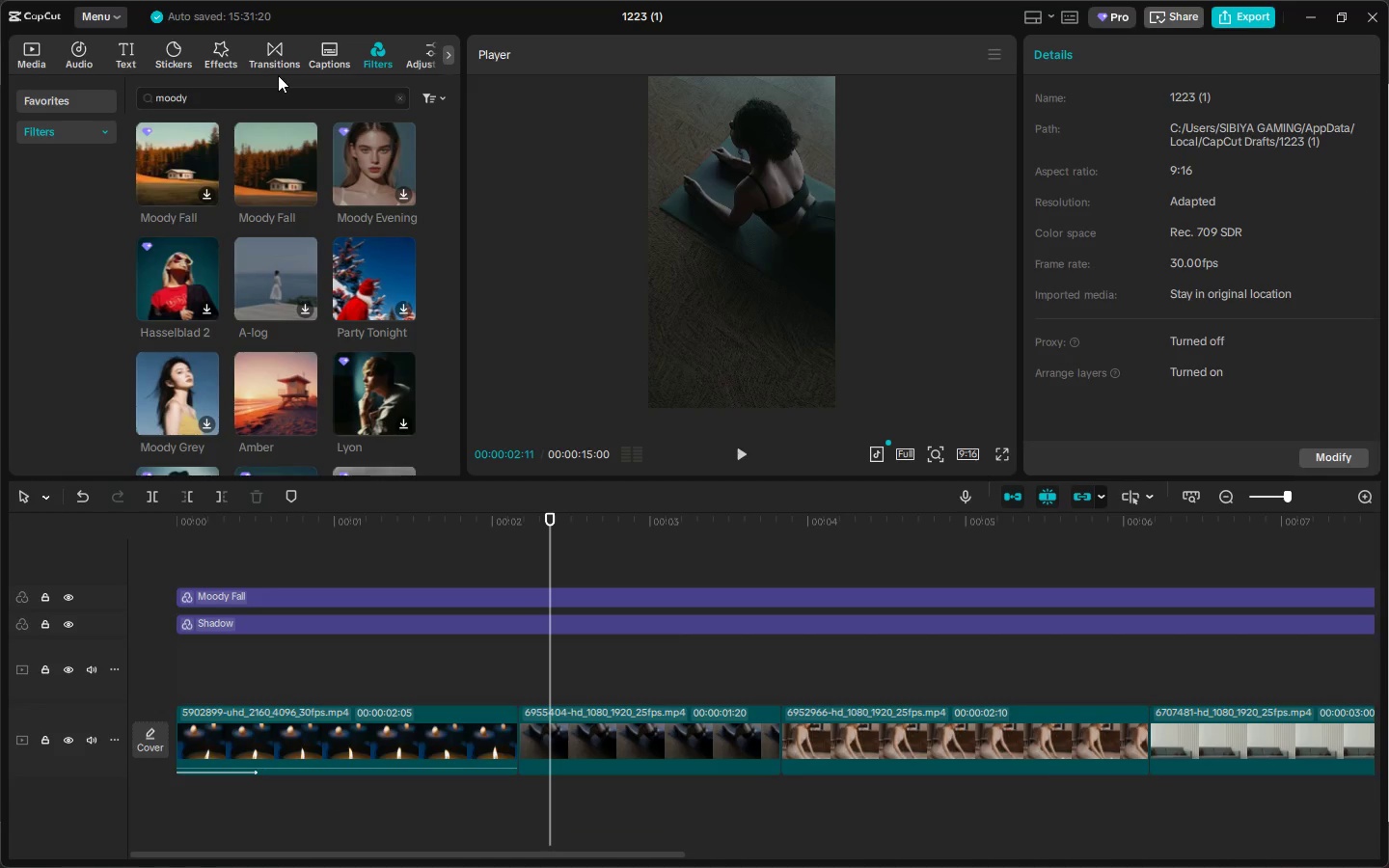 
left_click([78, 49])
 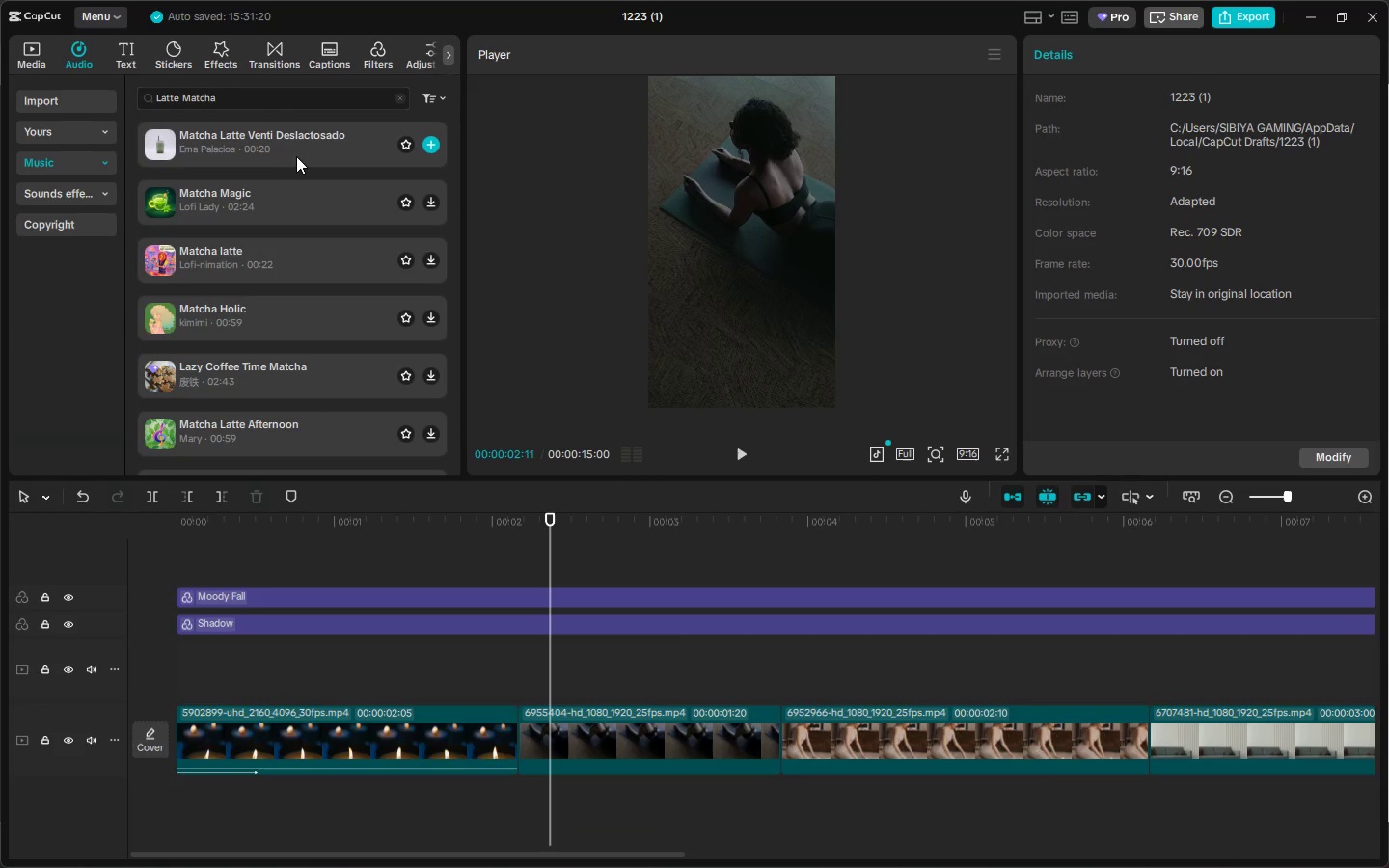 
scroll: coordinate [300, 155], scroll_direction: up, amount: 2.0
 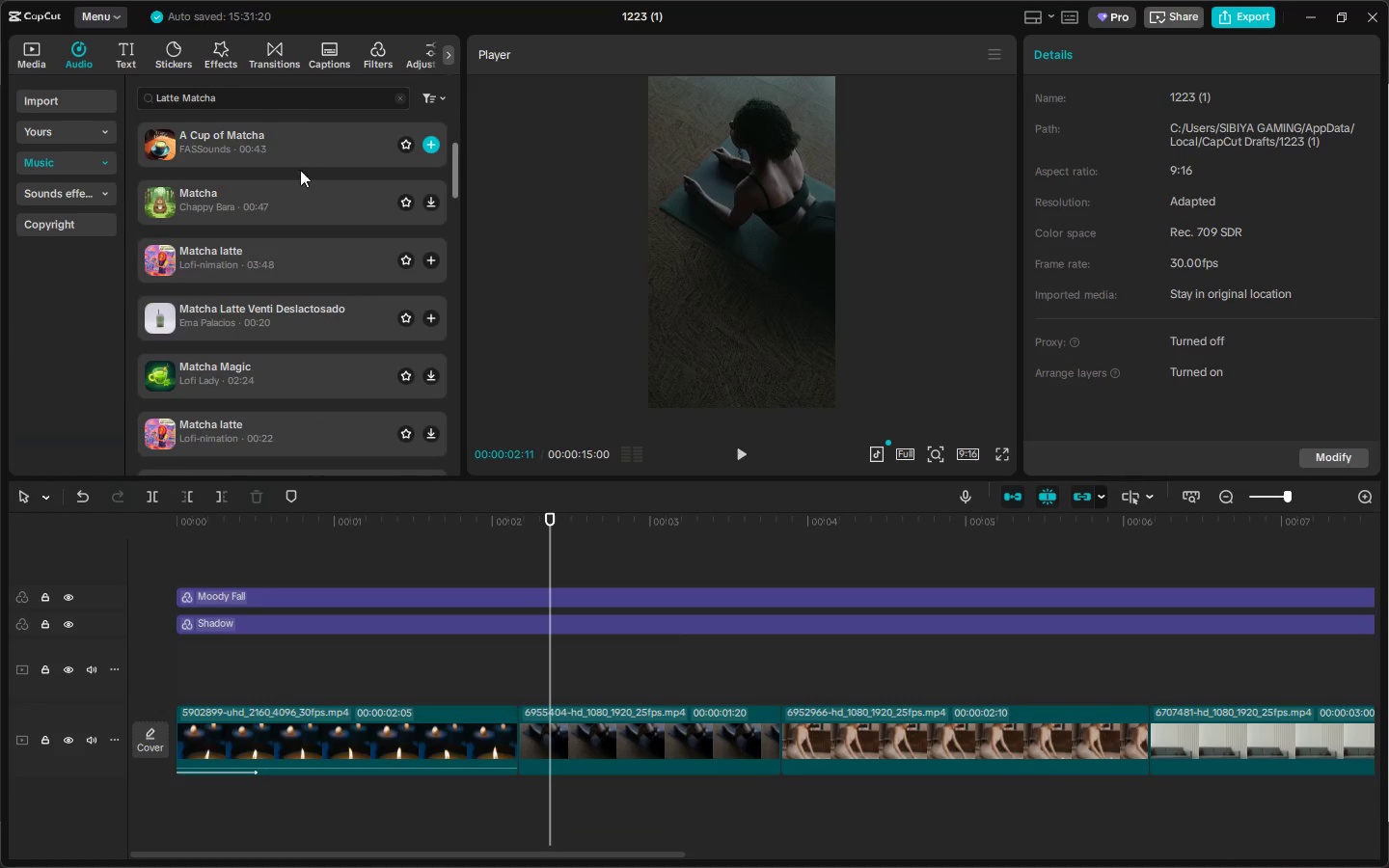 
scroll: coordinate [302, 179], scroll_direction: down, amount: 1.0
 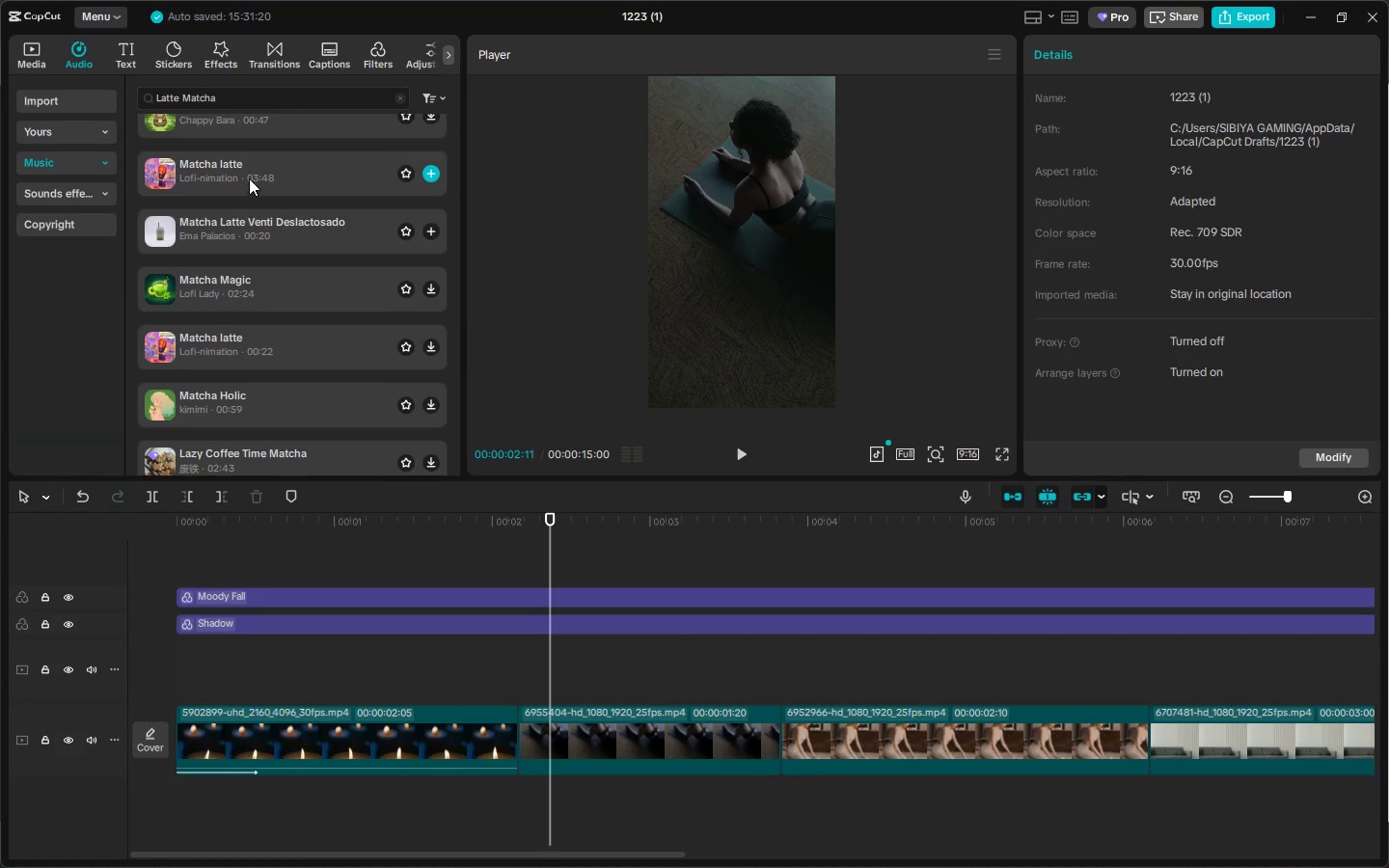 
left_click_drag(start_coordinate=[270, 235], to_coordinate=[191, 805])
 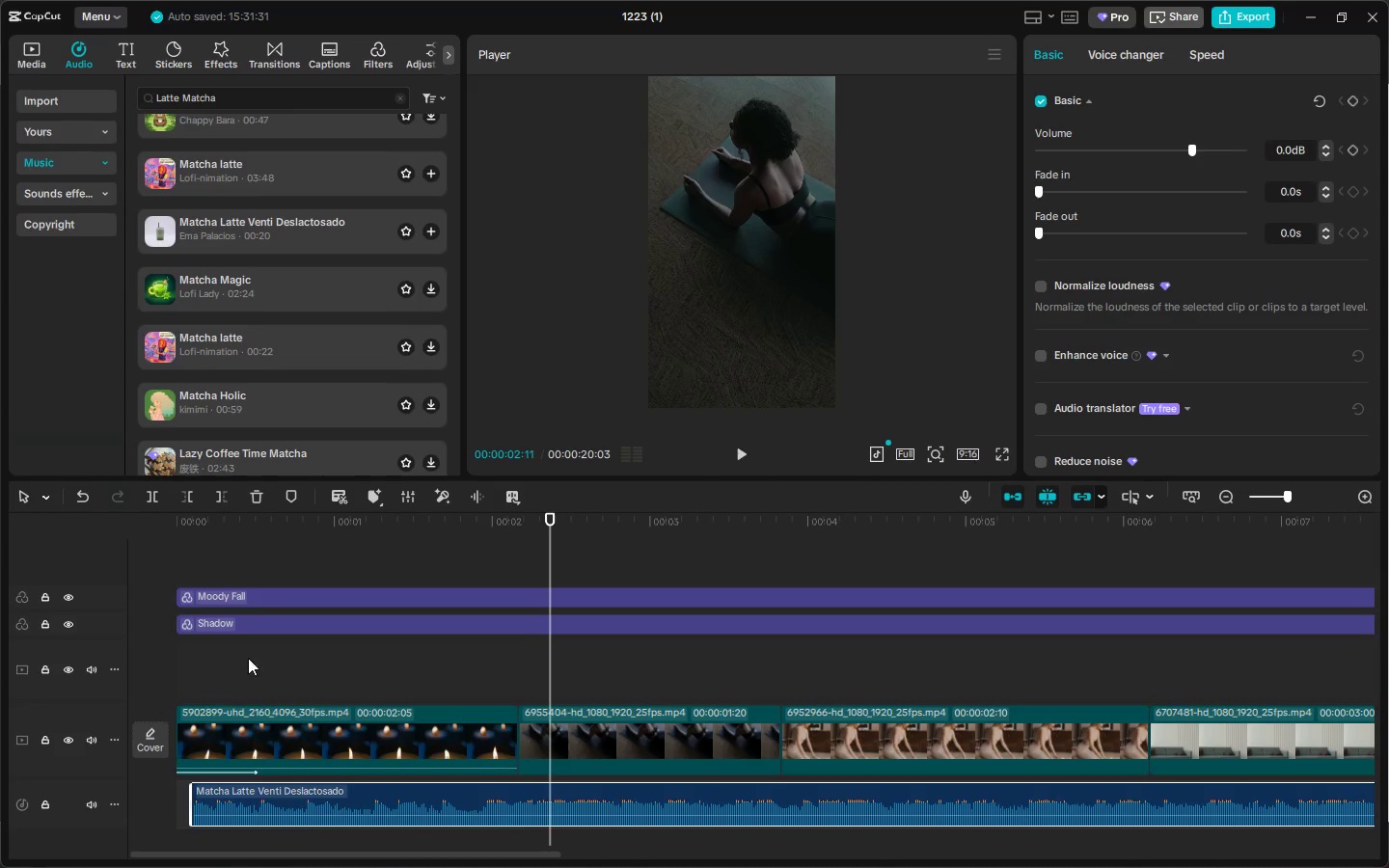 
key(Space)
 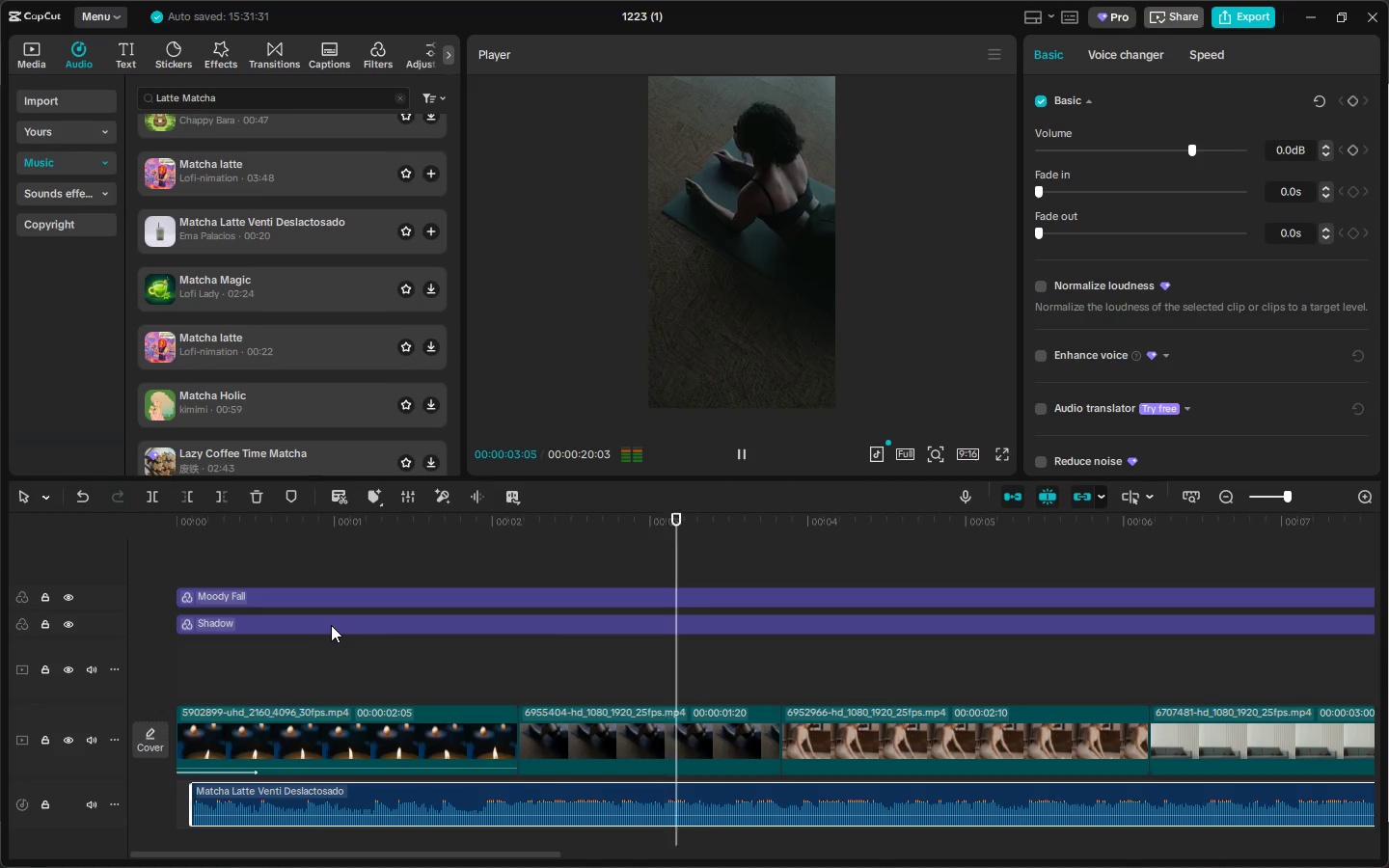 
key(Space)
 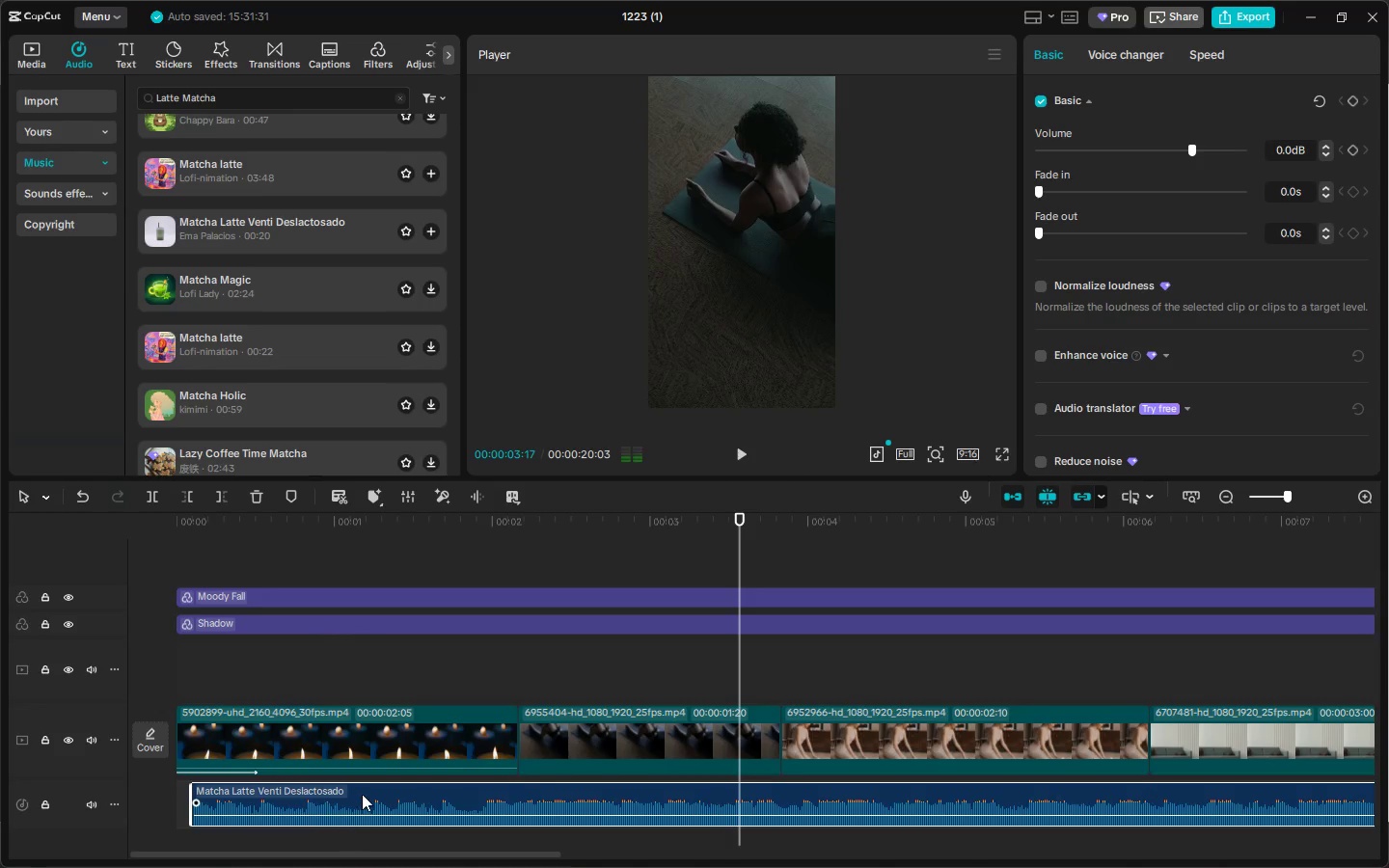 
left_click([362, 794])
 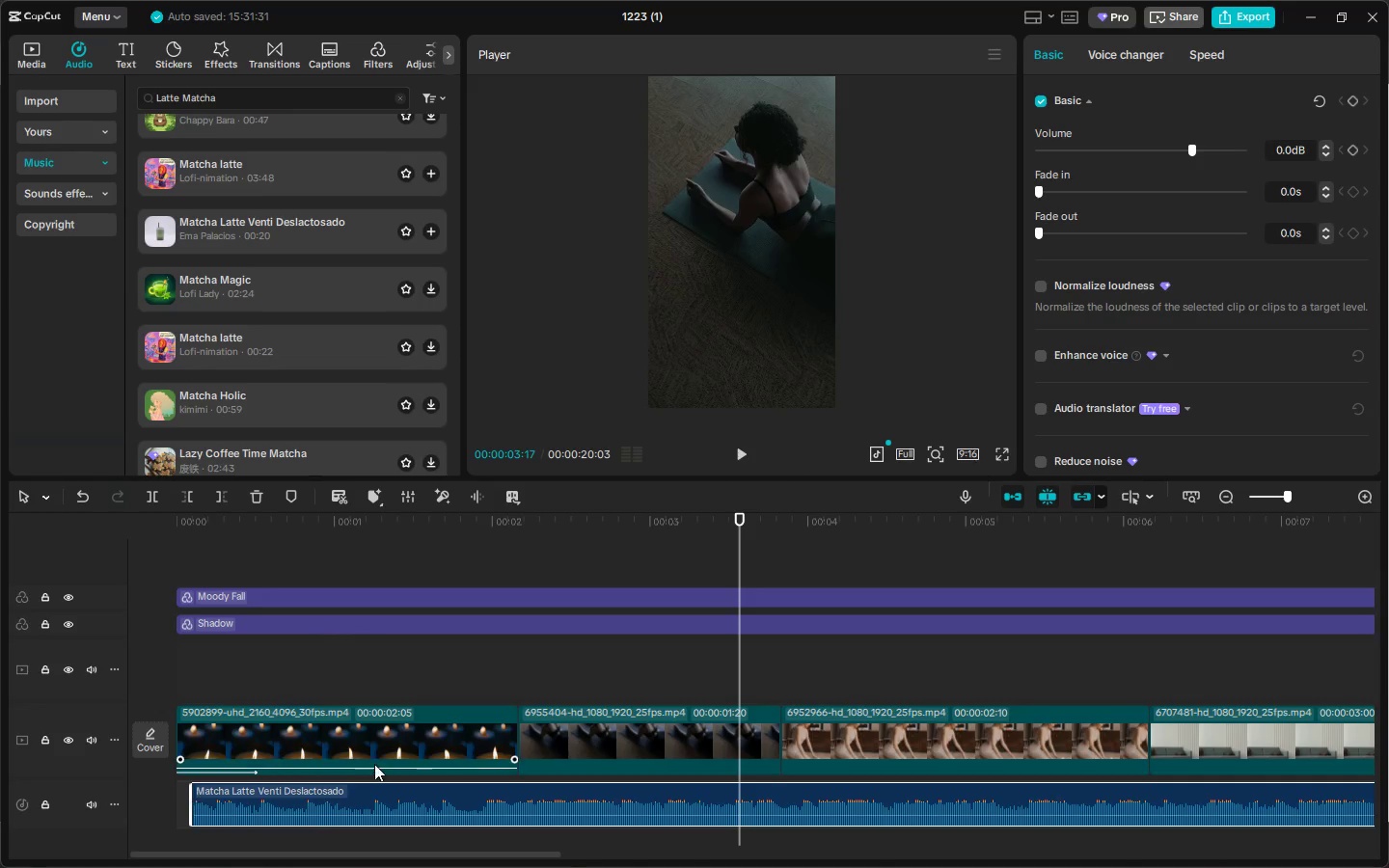 
key(Delete)
 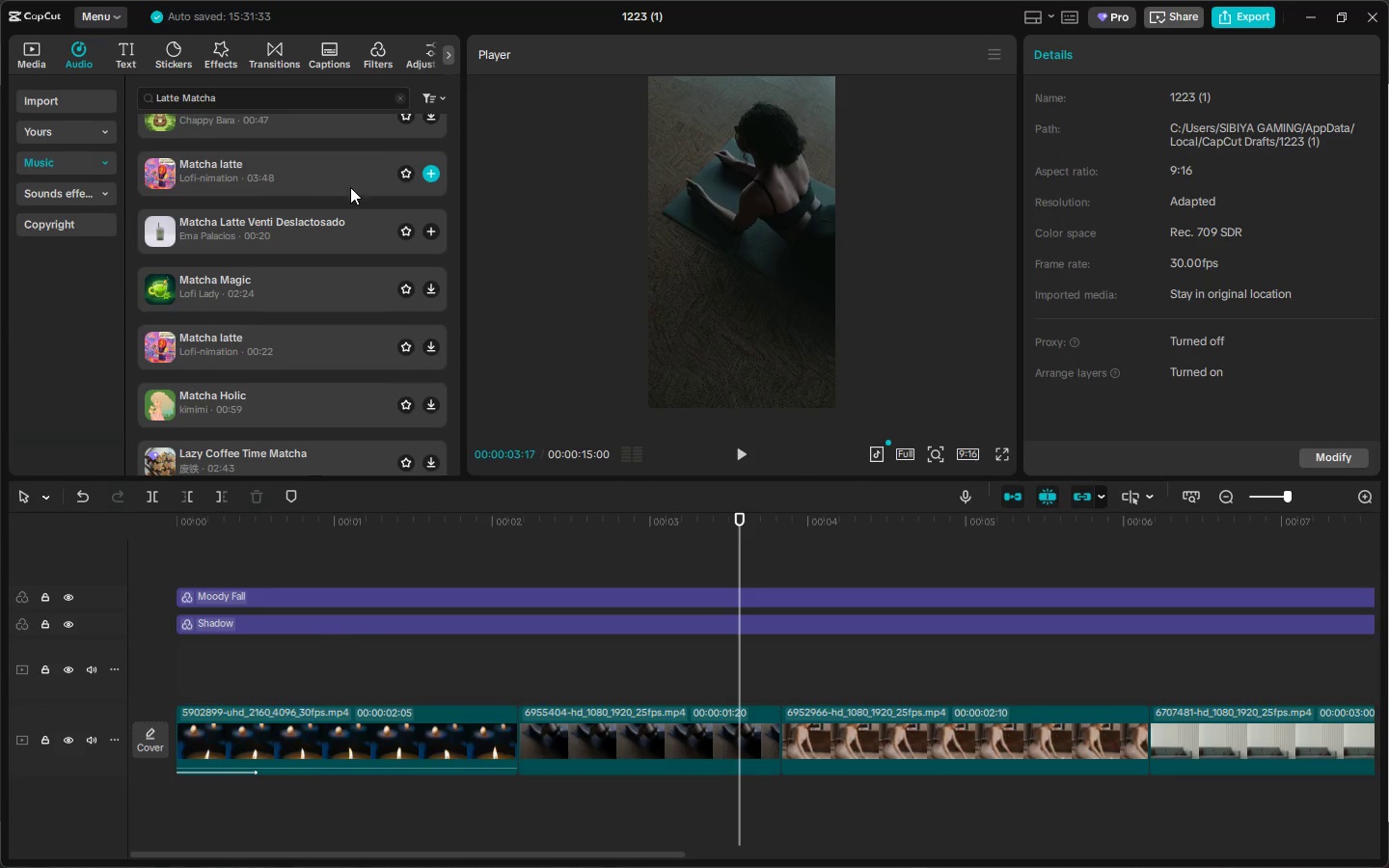 
scroll: coordinate [381, 267], scroll_direction: up, amount: 6.0
 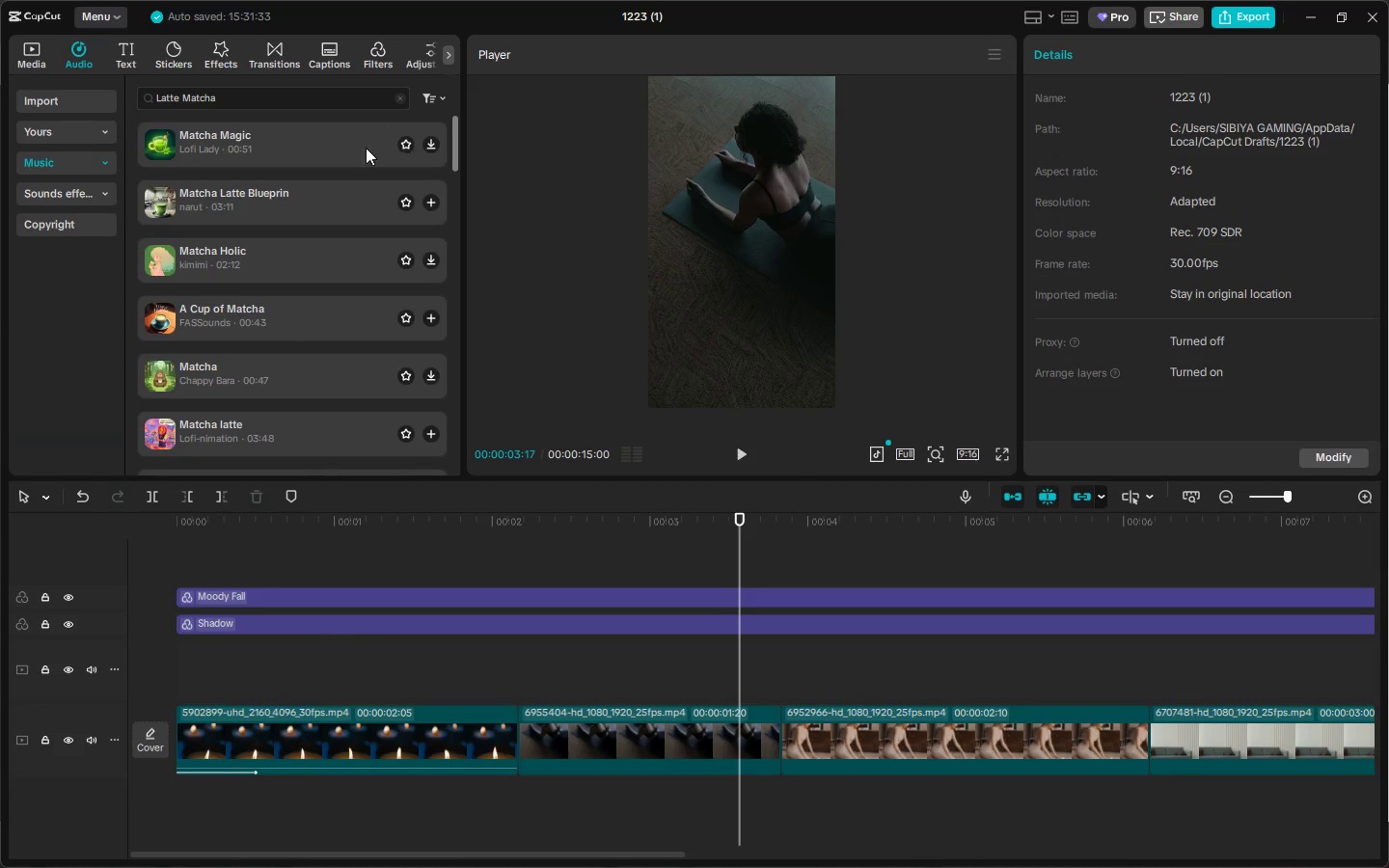 
left_click_drag(start_coordinate=[336, 148], to_coordinate=[168, 807])
 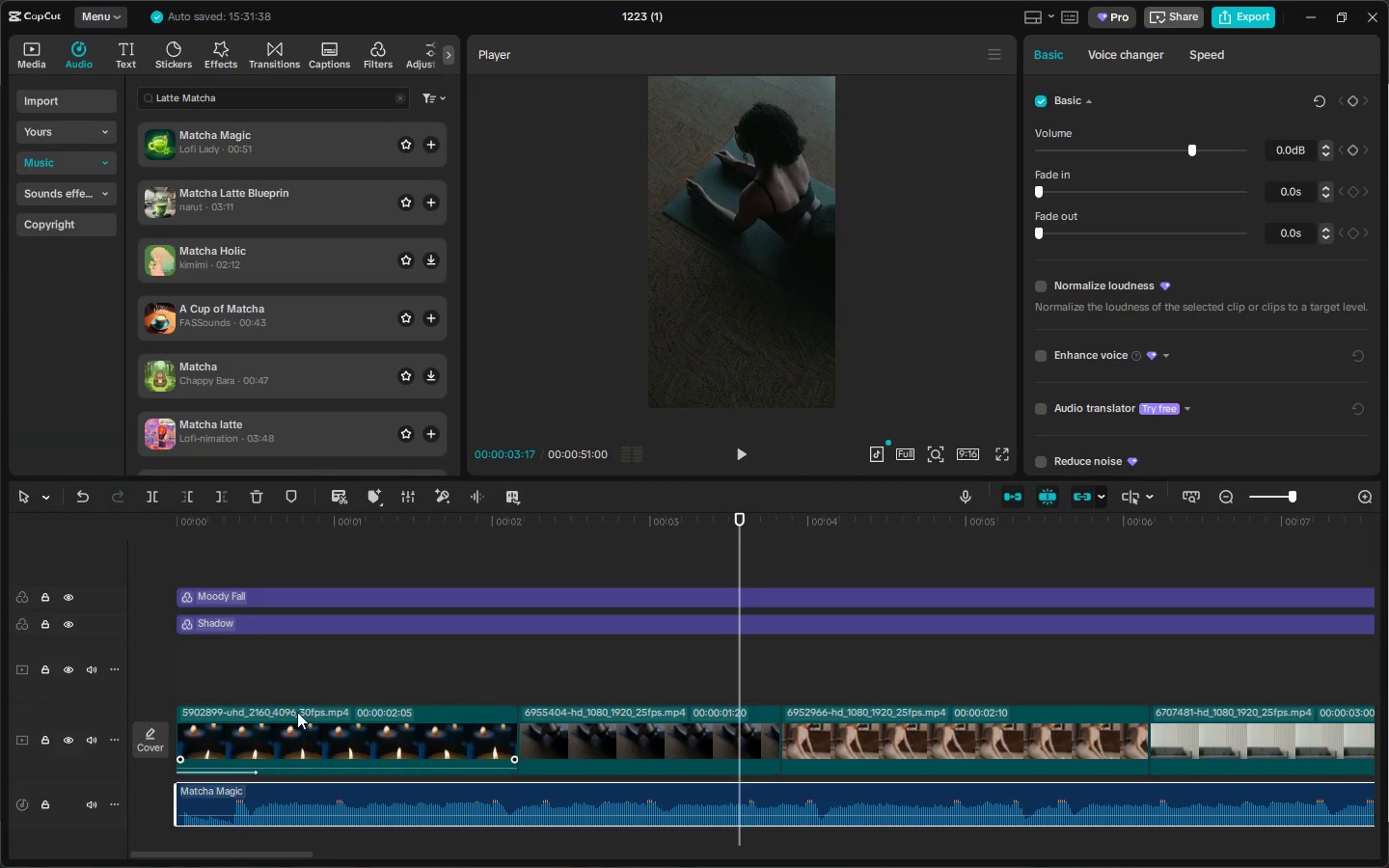 
key(Space)
 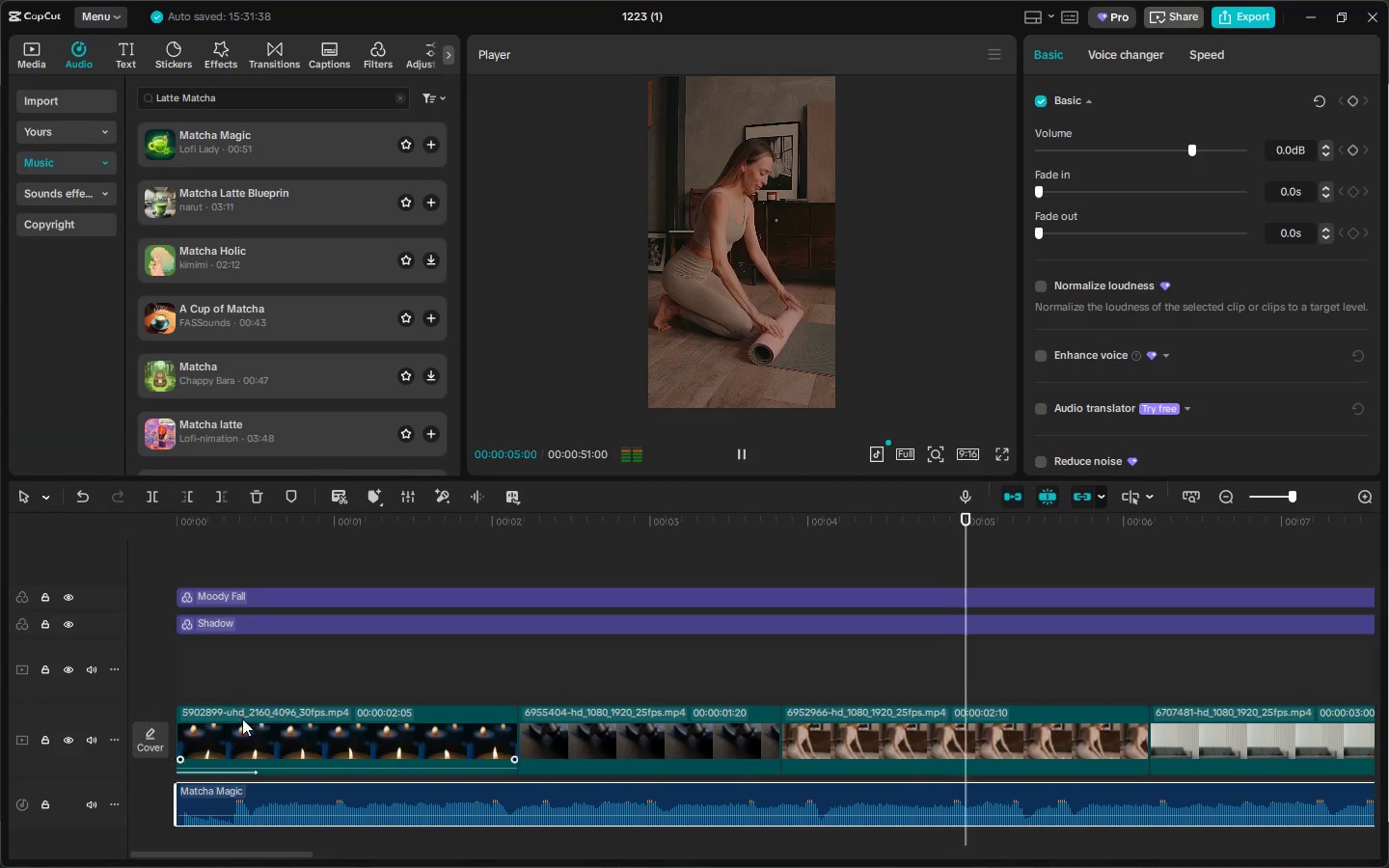 
left_click([208, 530])
 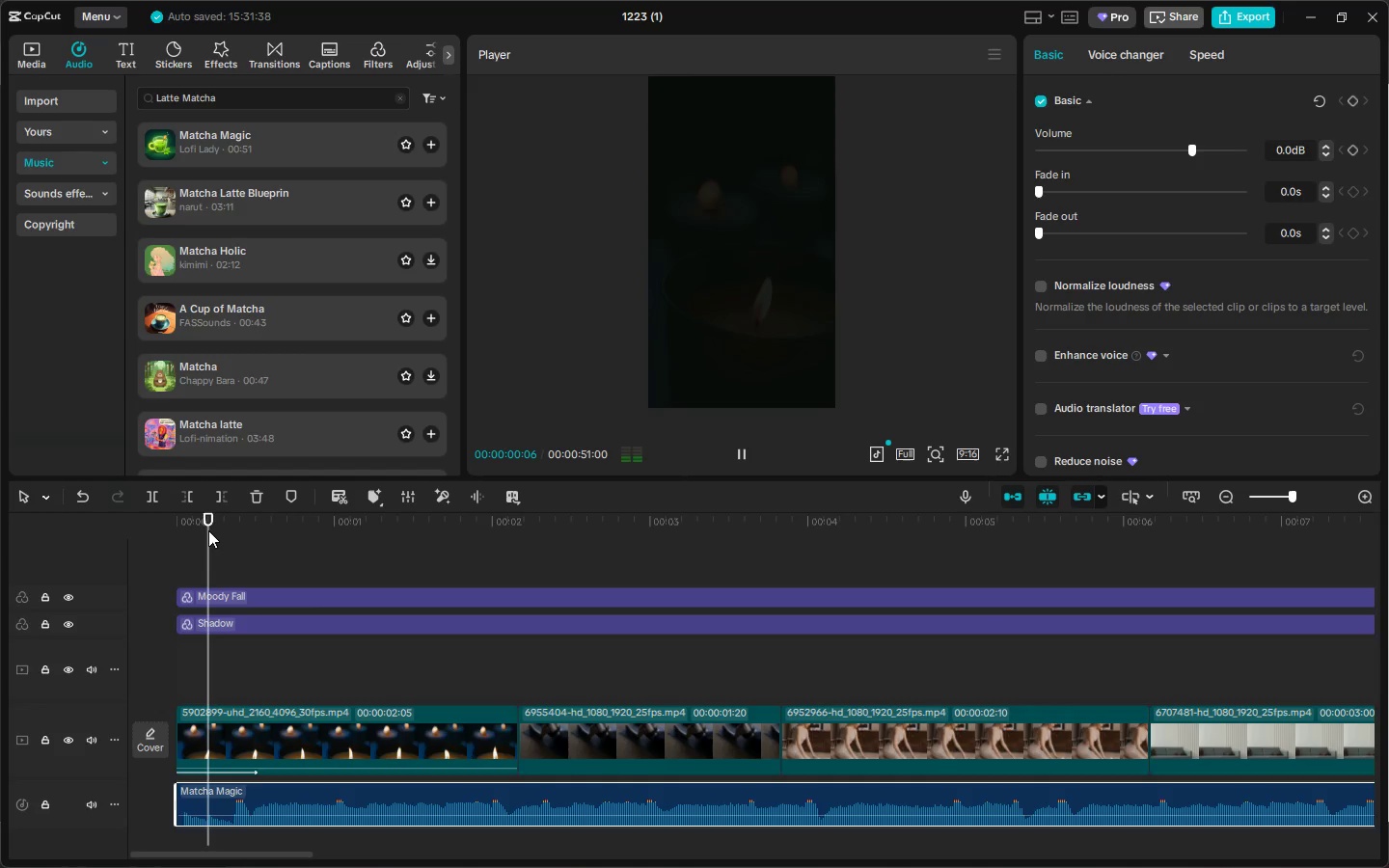 
key(Space)
 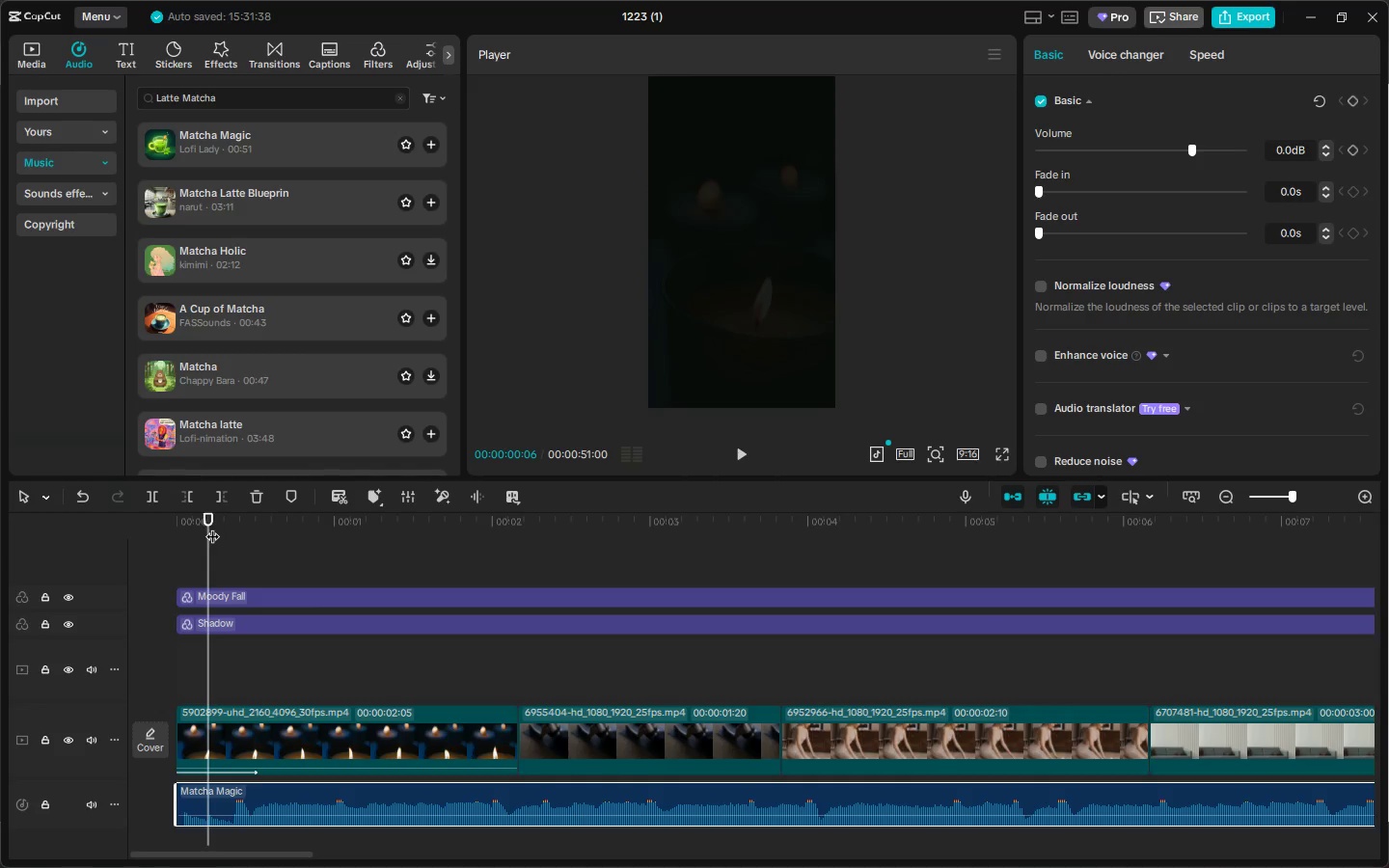 
key(Space)
 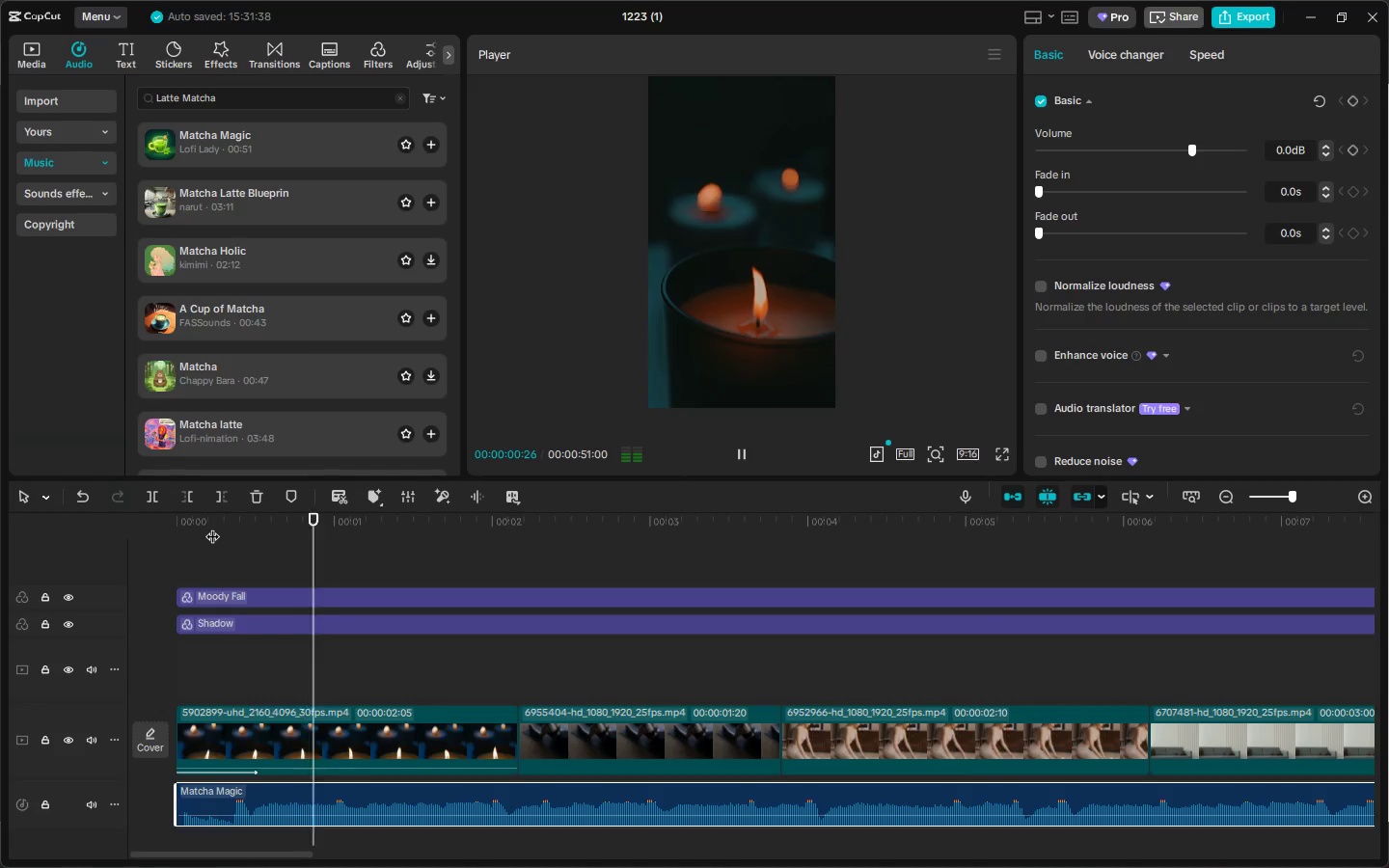 
left_click_drag(start_coordinate=[191, 527], to_coordinate=[151, 531])
 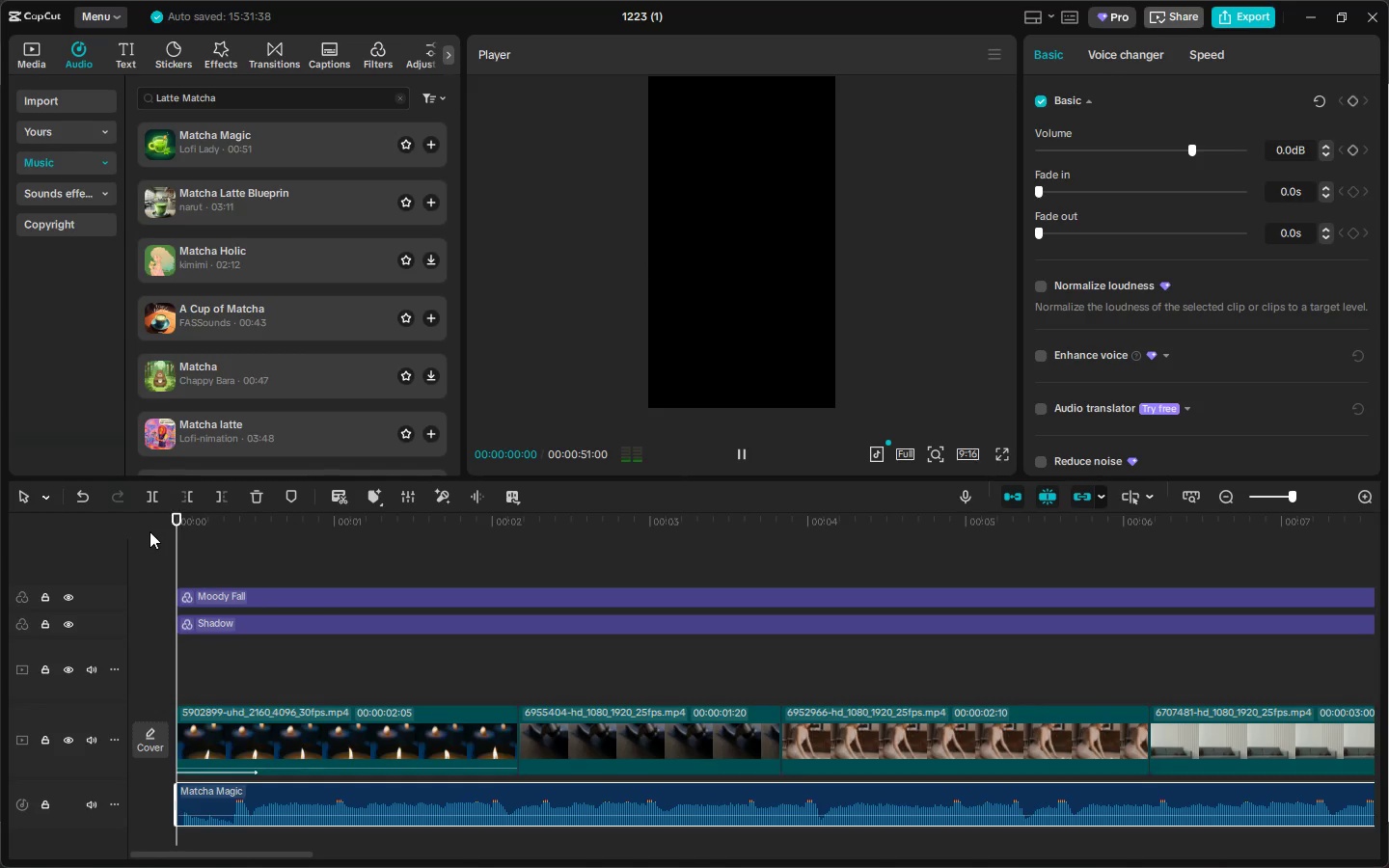 
key(Space)
 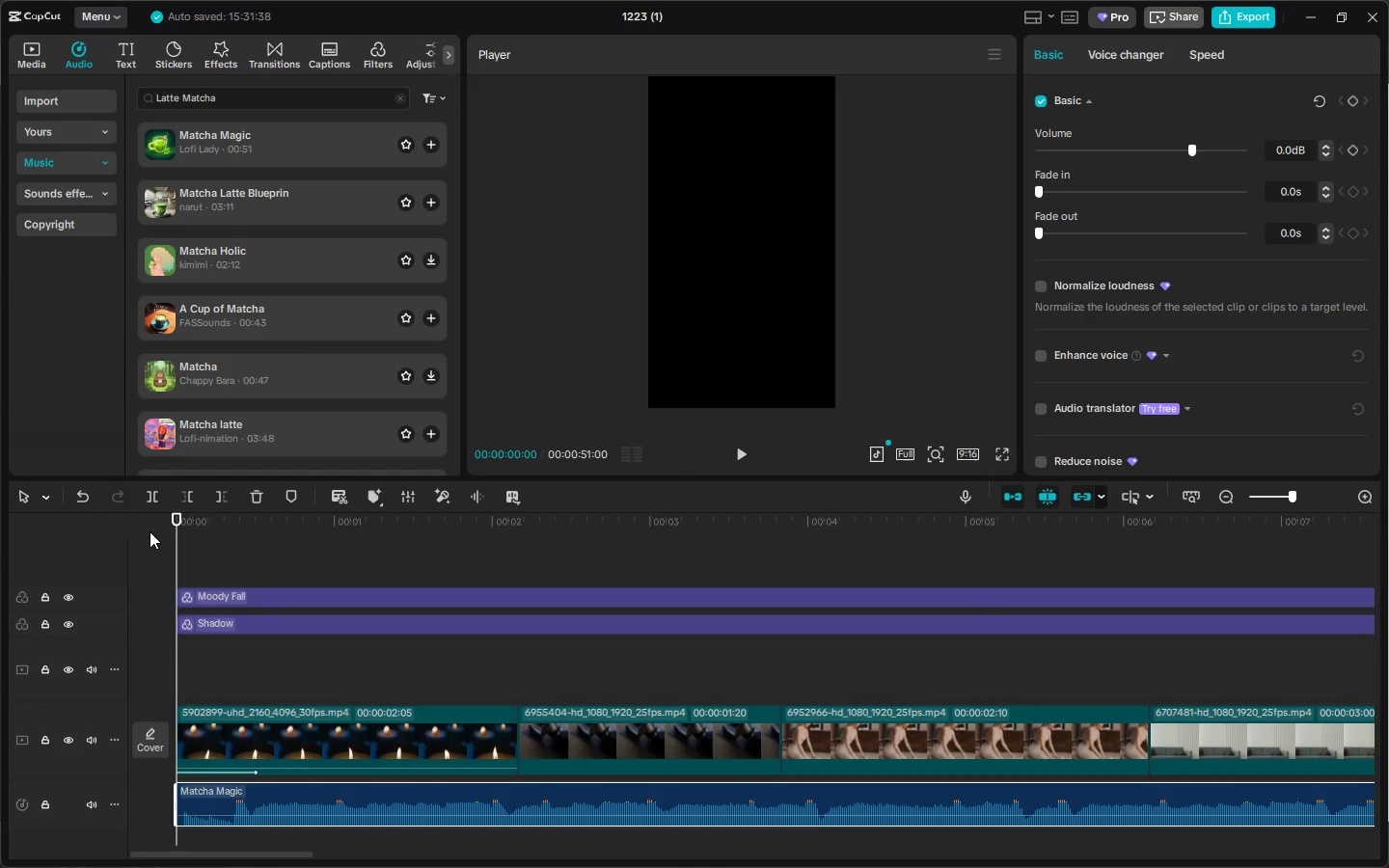 
key(Space)
 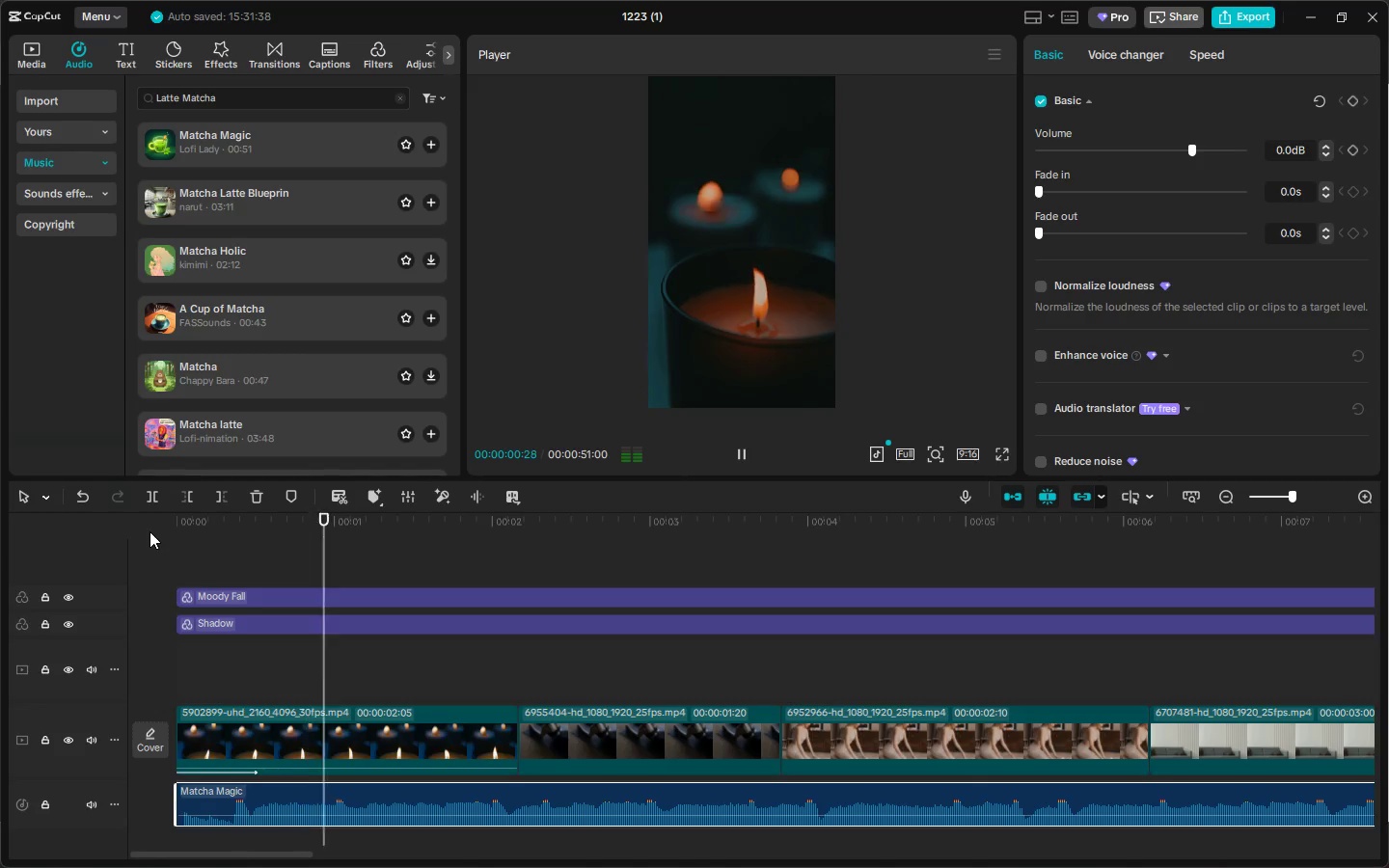 
key(Space)
 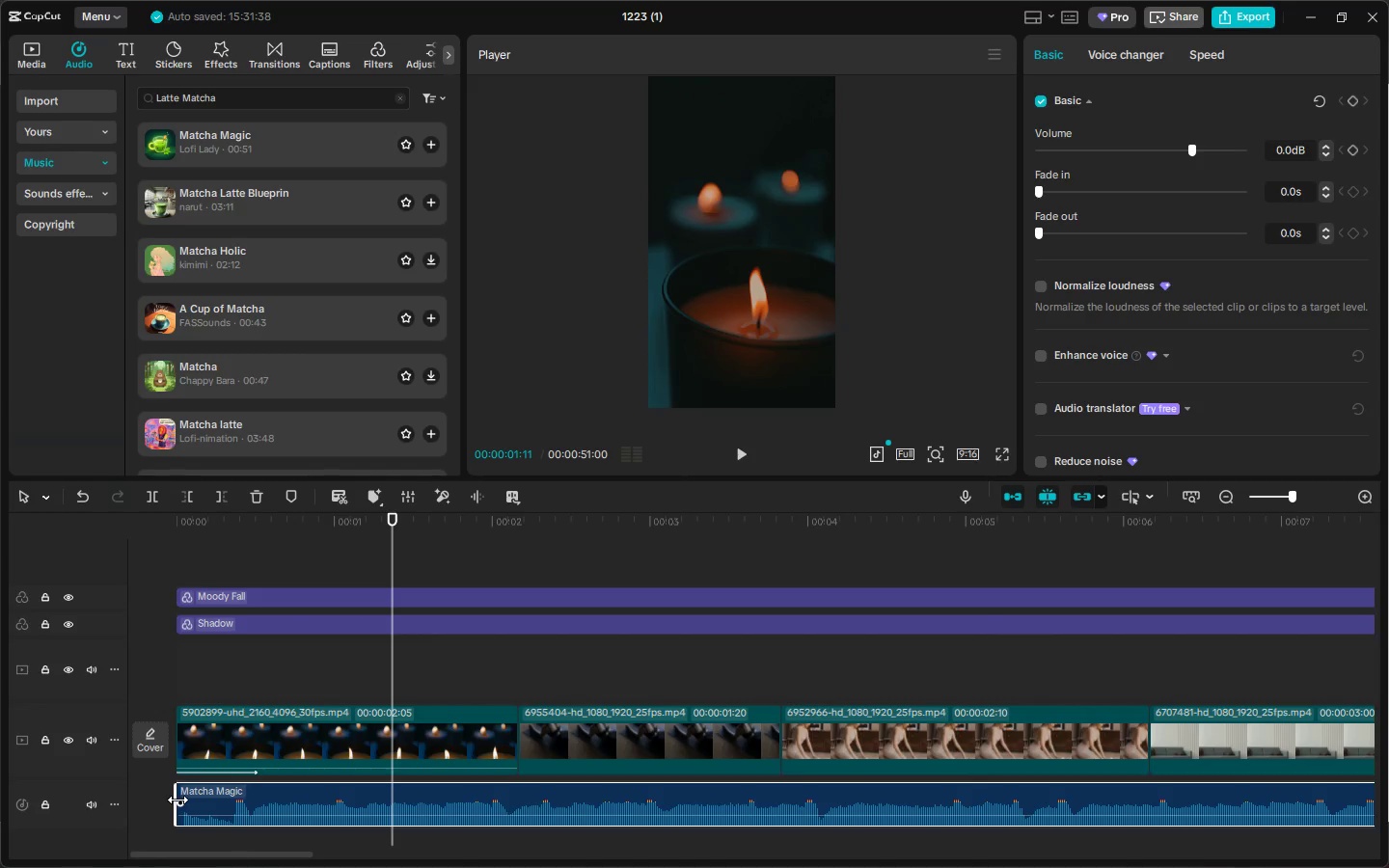 
left_click_drag(start_coordinate=[177, 800], to_coordinate=[151, 798])
 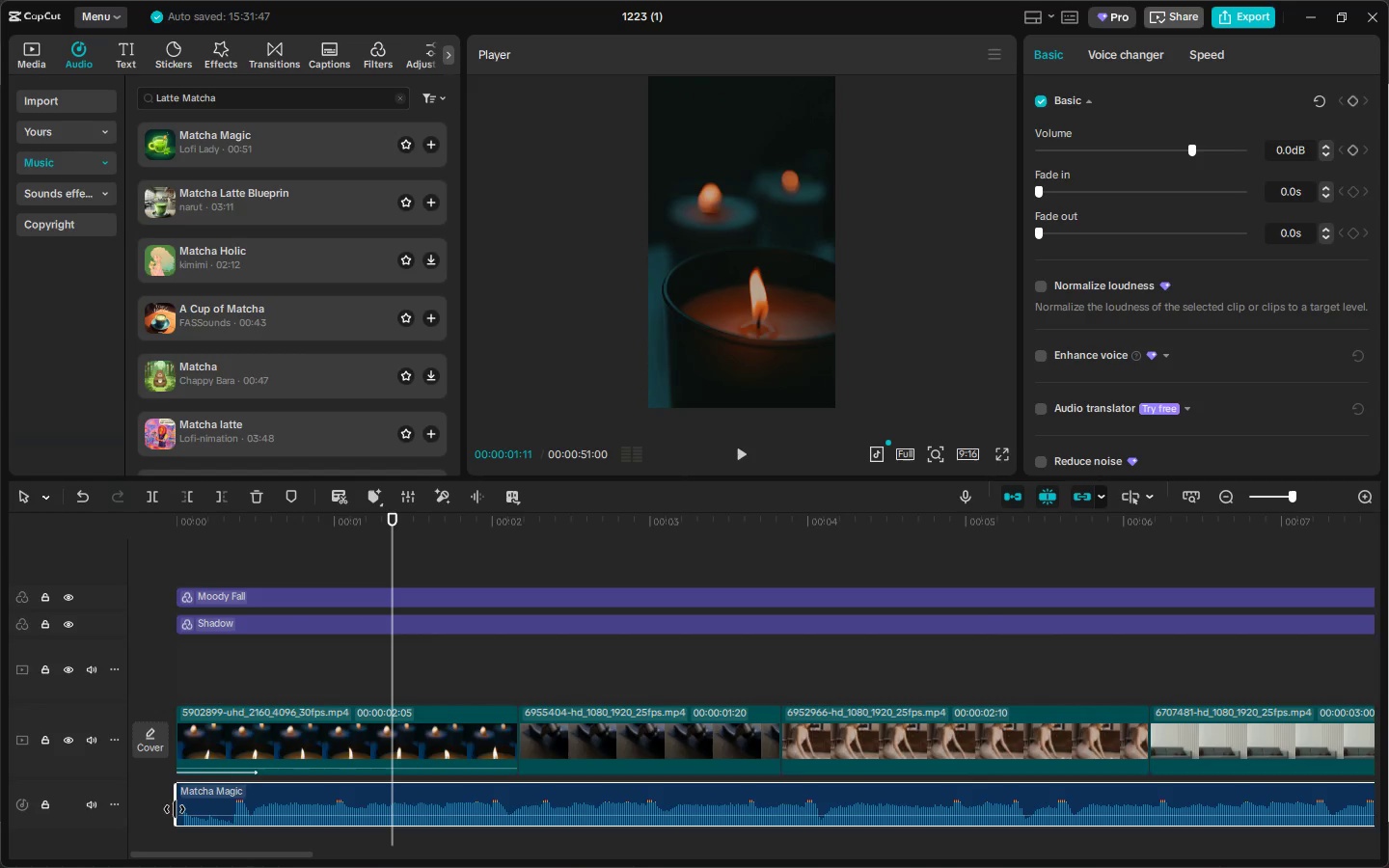 
left_click_drag(start_coordinate=[175, 809], to_coordinate=[238, 811])
 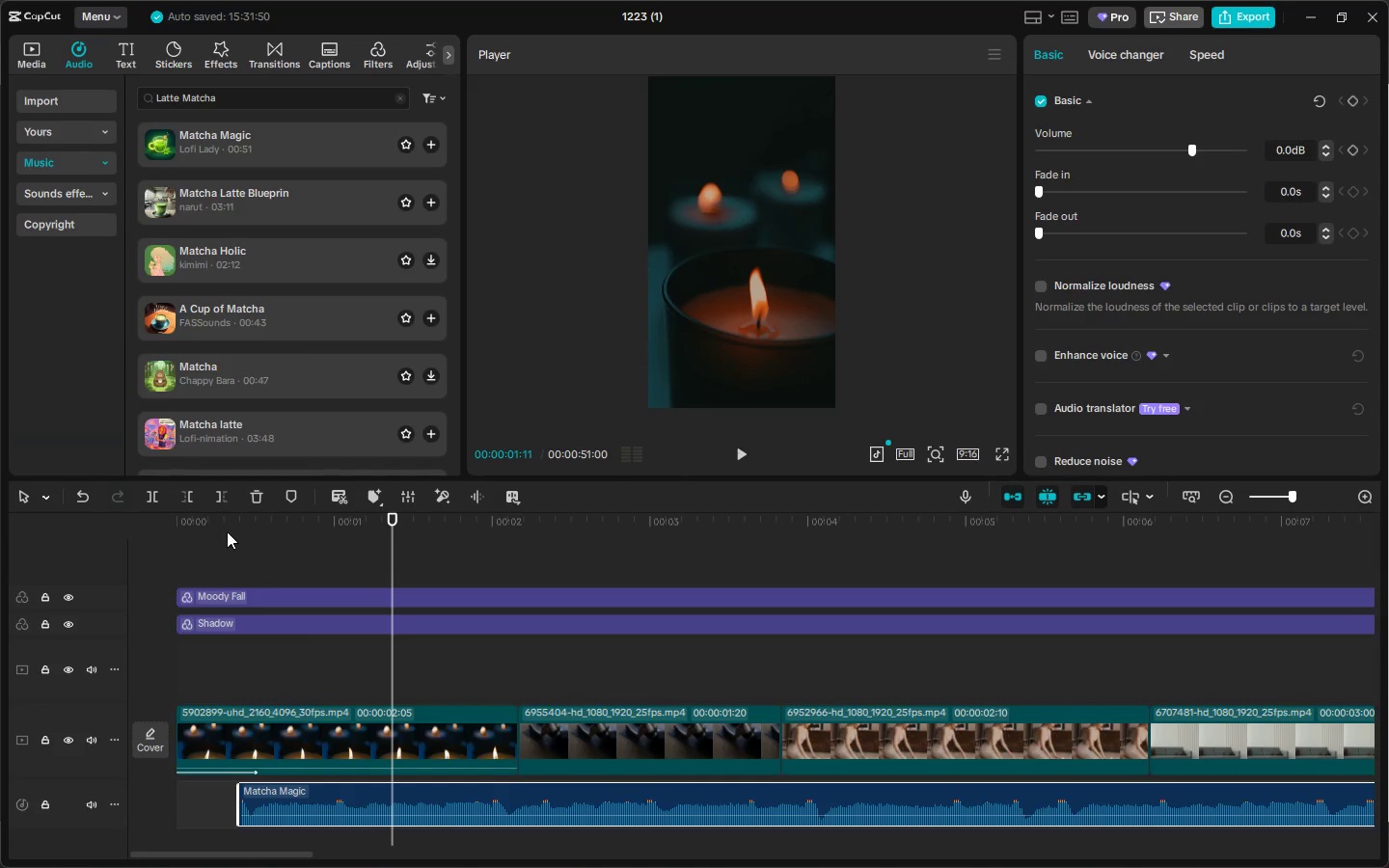 
left_click_drag(start_coordinate=[226, 529], to_coordinate=[216, 529])
 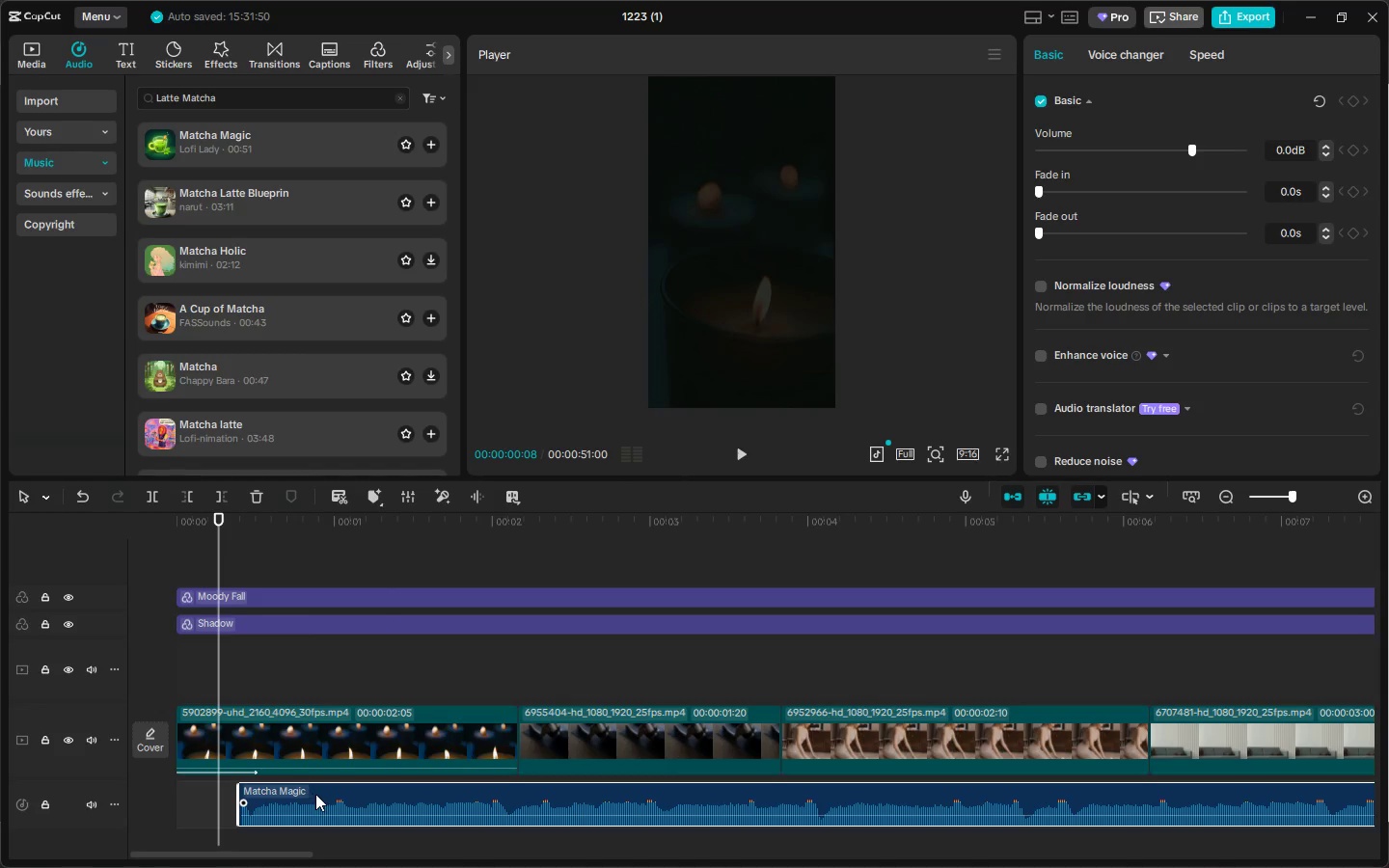 
left_click_drag(start_coordinate=[351, 794], to_coordinate=[334, 794])
 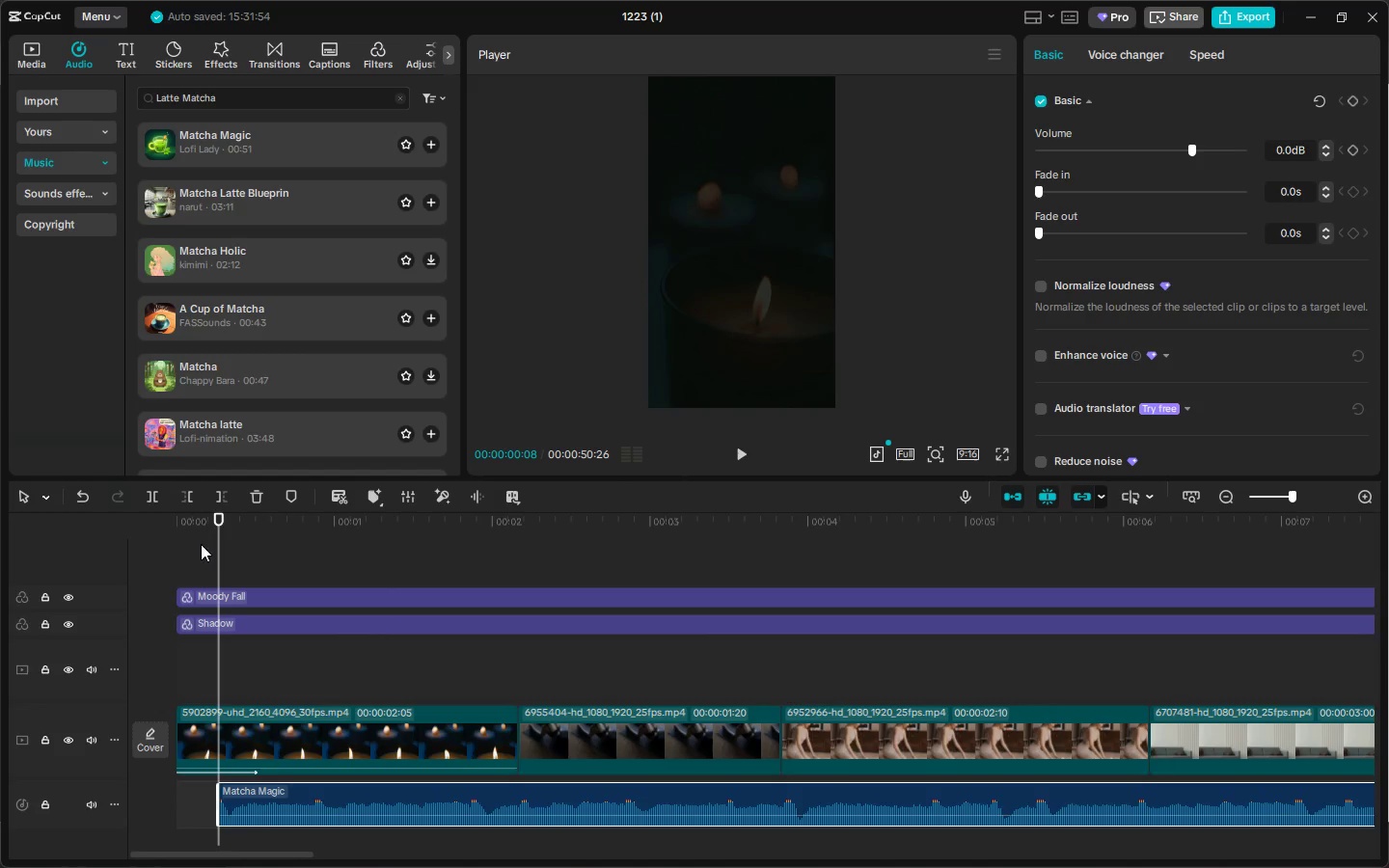 
left_click_drag(start_coordinate=[189, 522], to_coordinate=[156, 523])
 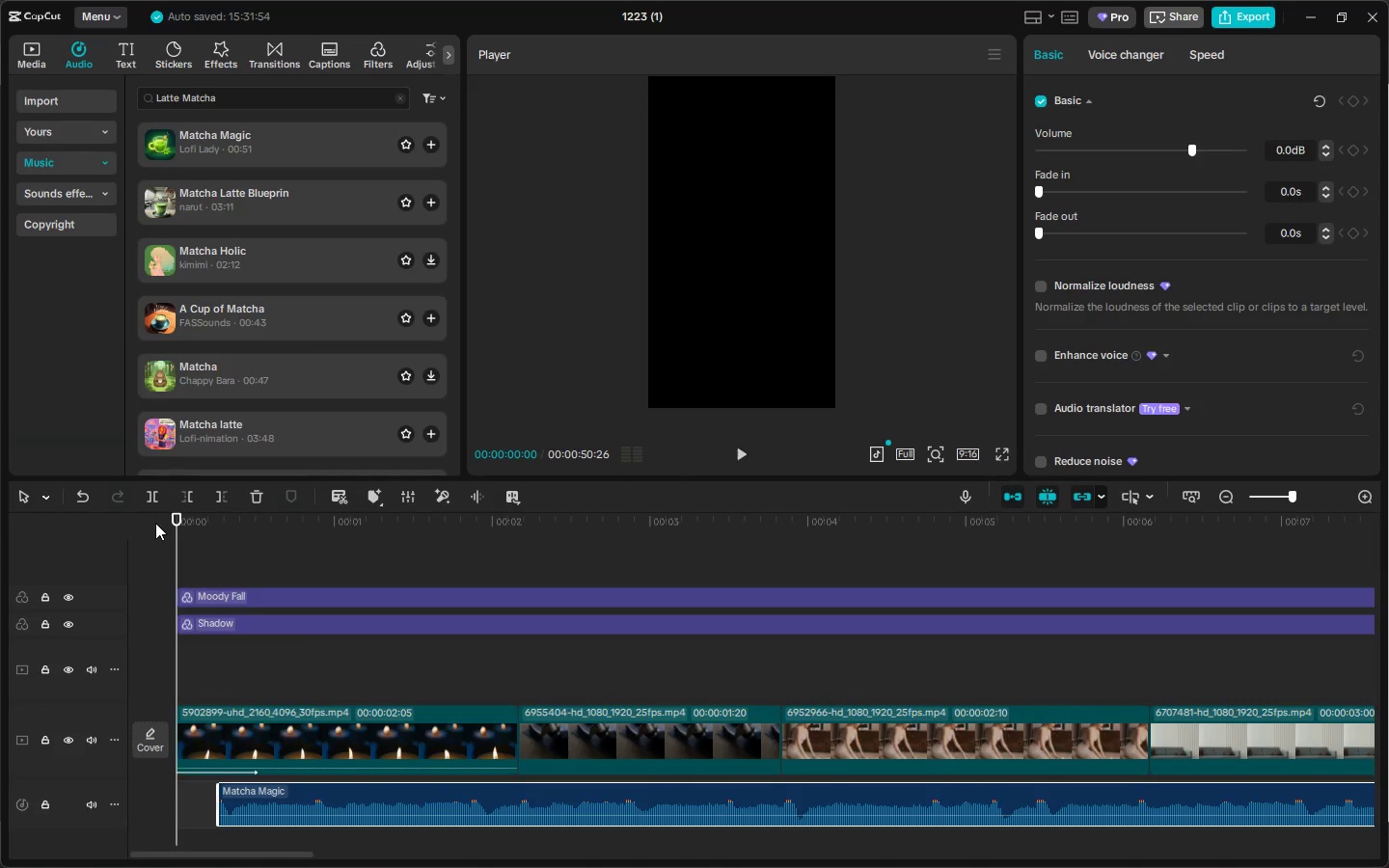 
key(Space)
 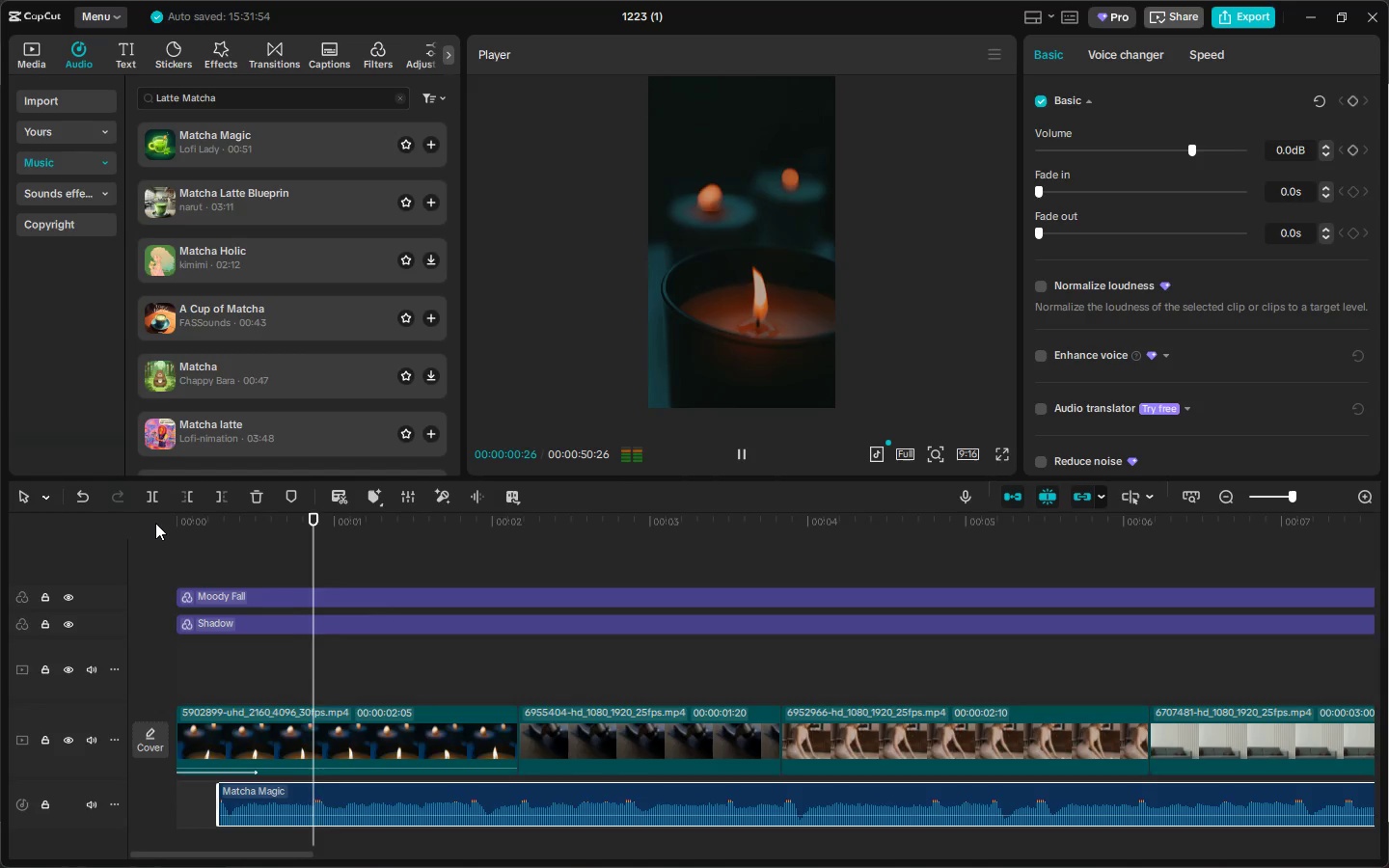 
key(Space)
 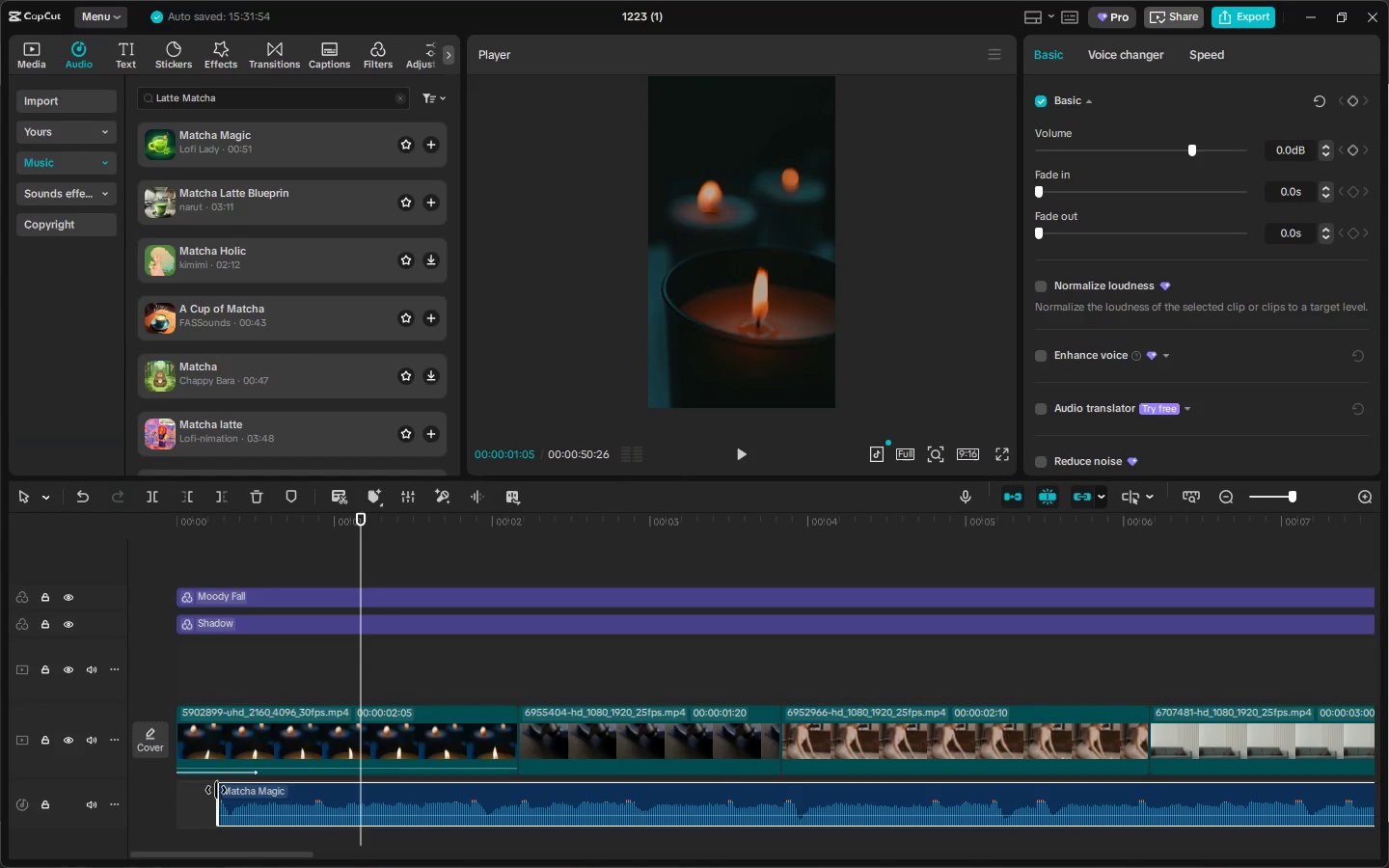 
left_click_drag(start_coordinate=[216, 790], to_coordinate=[143, 792])
 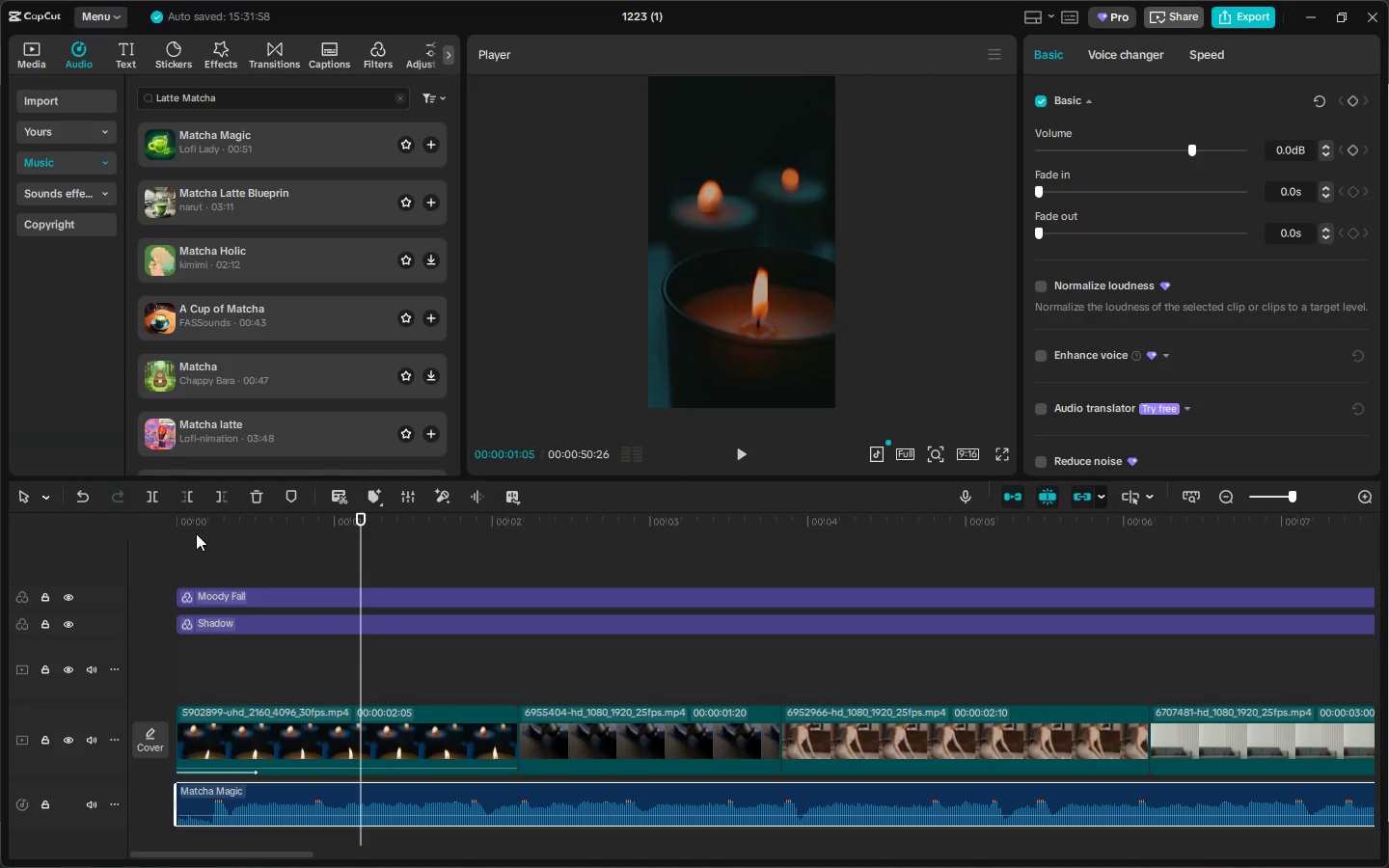 
left_click_drag(start_coordinate=[183, 524], to_coordinate=[149, 524])
 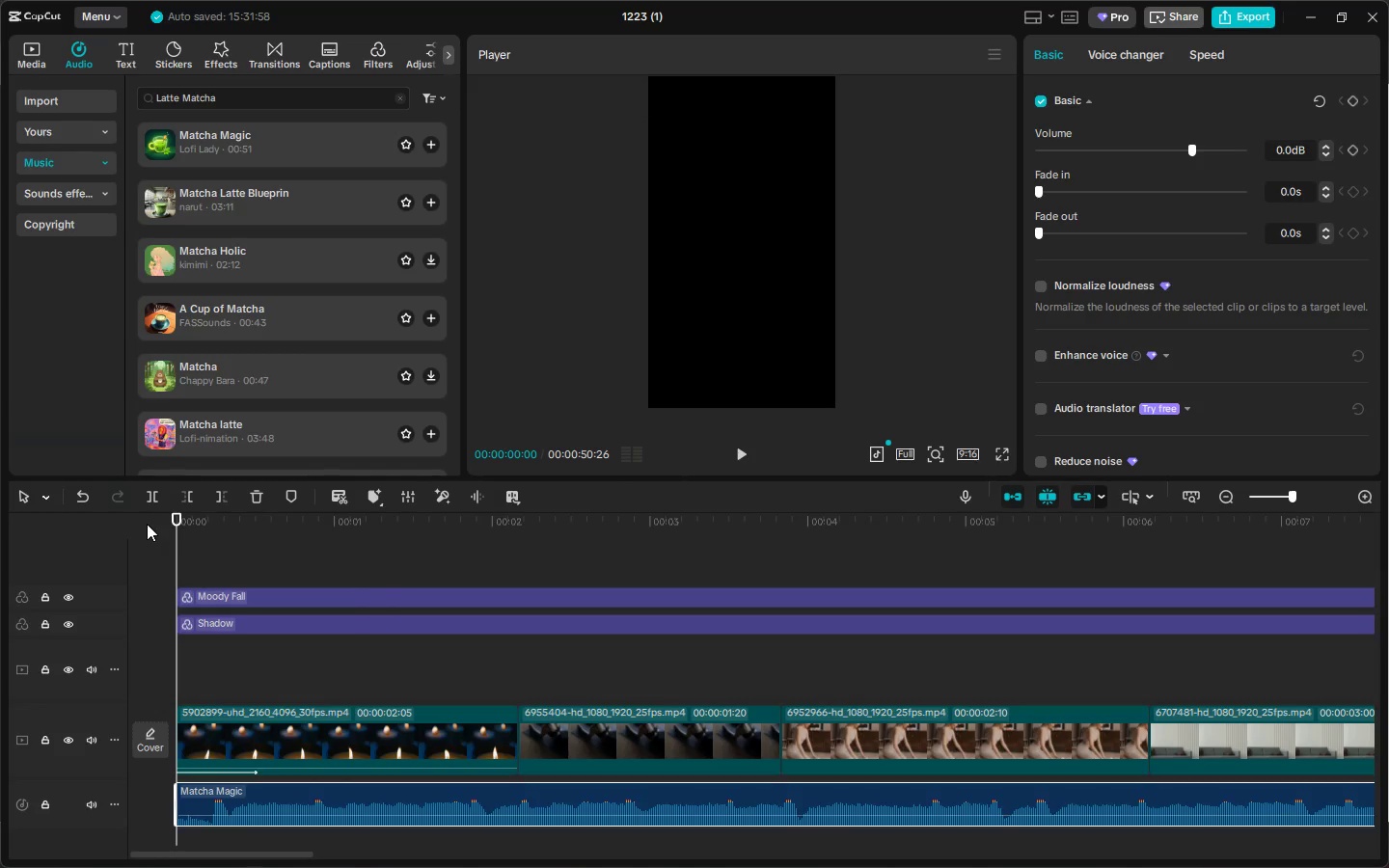 
key(Space)
 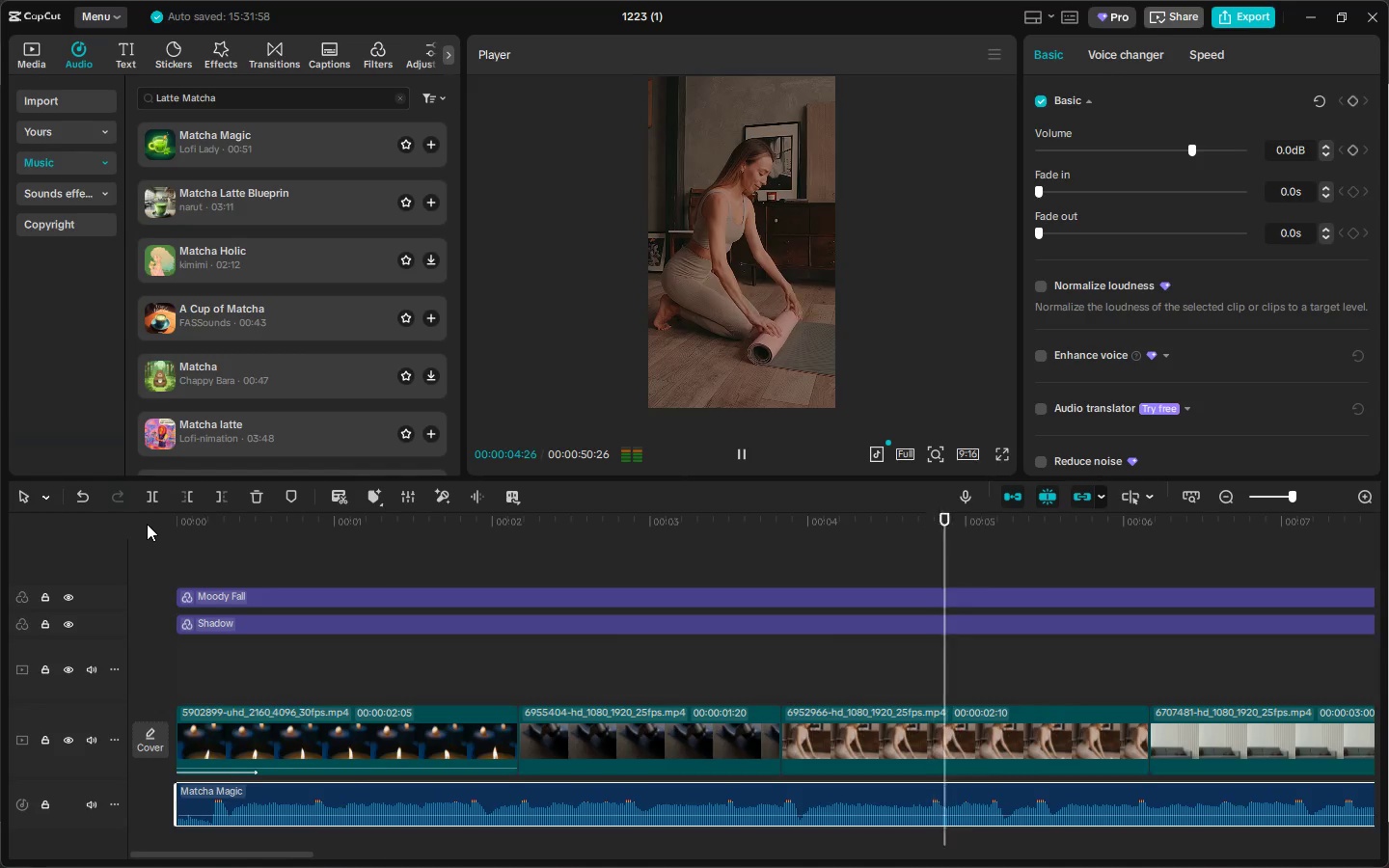 
wait(6.64)
 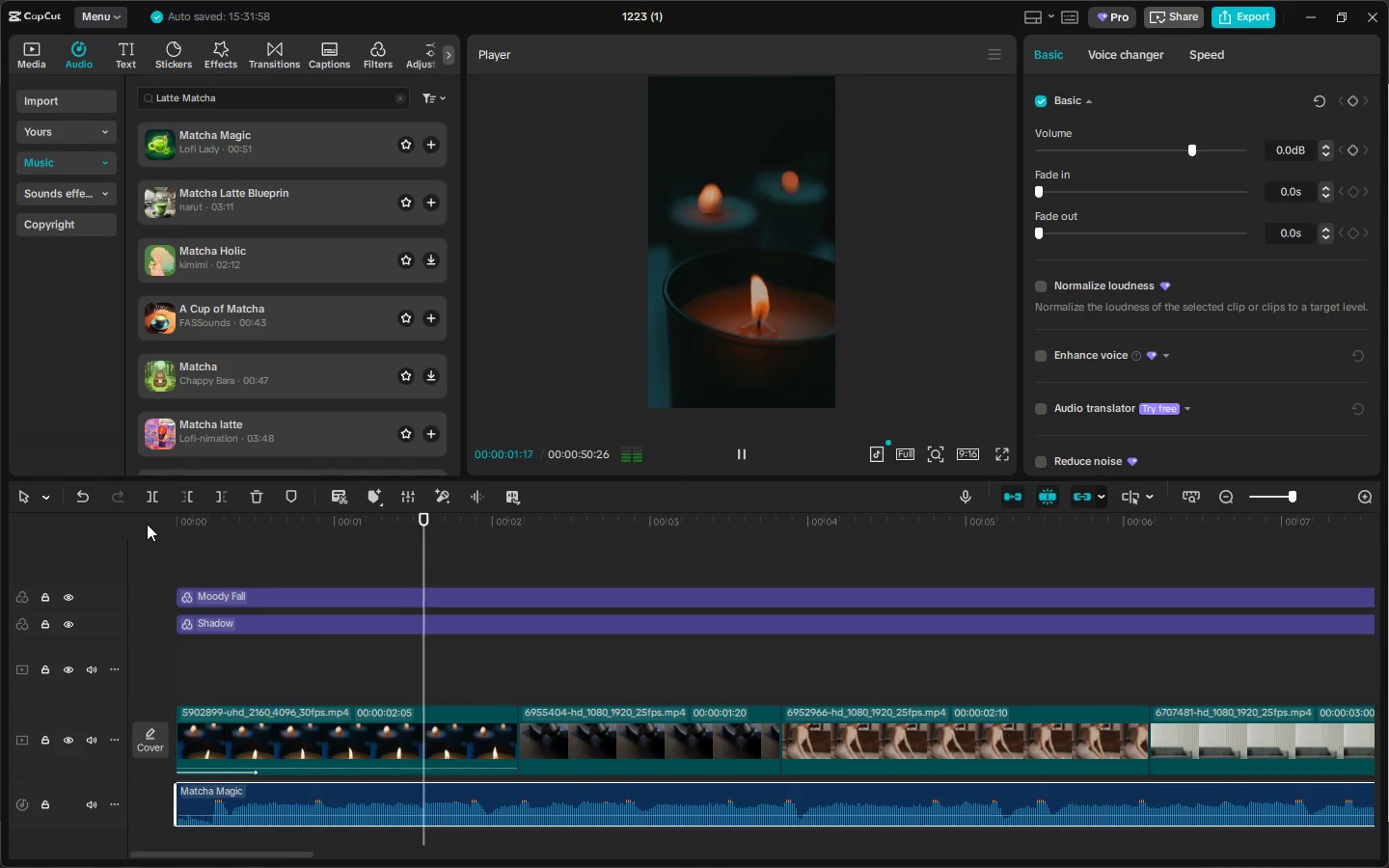 
key(Space)
 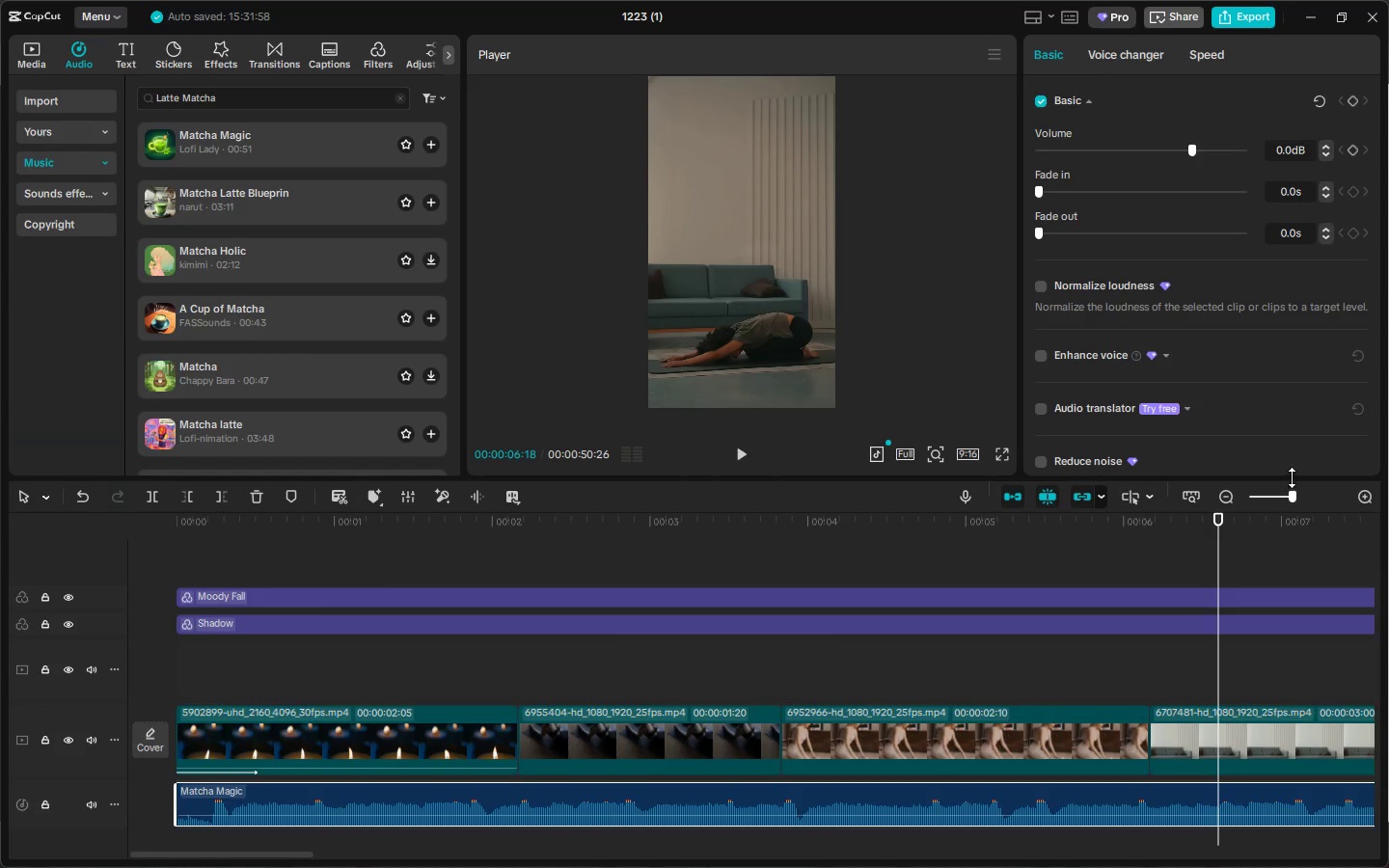 
left_click([1283, 495])
 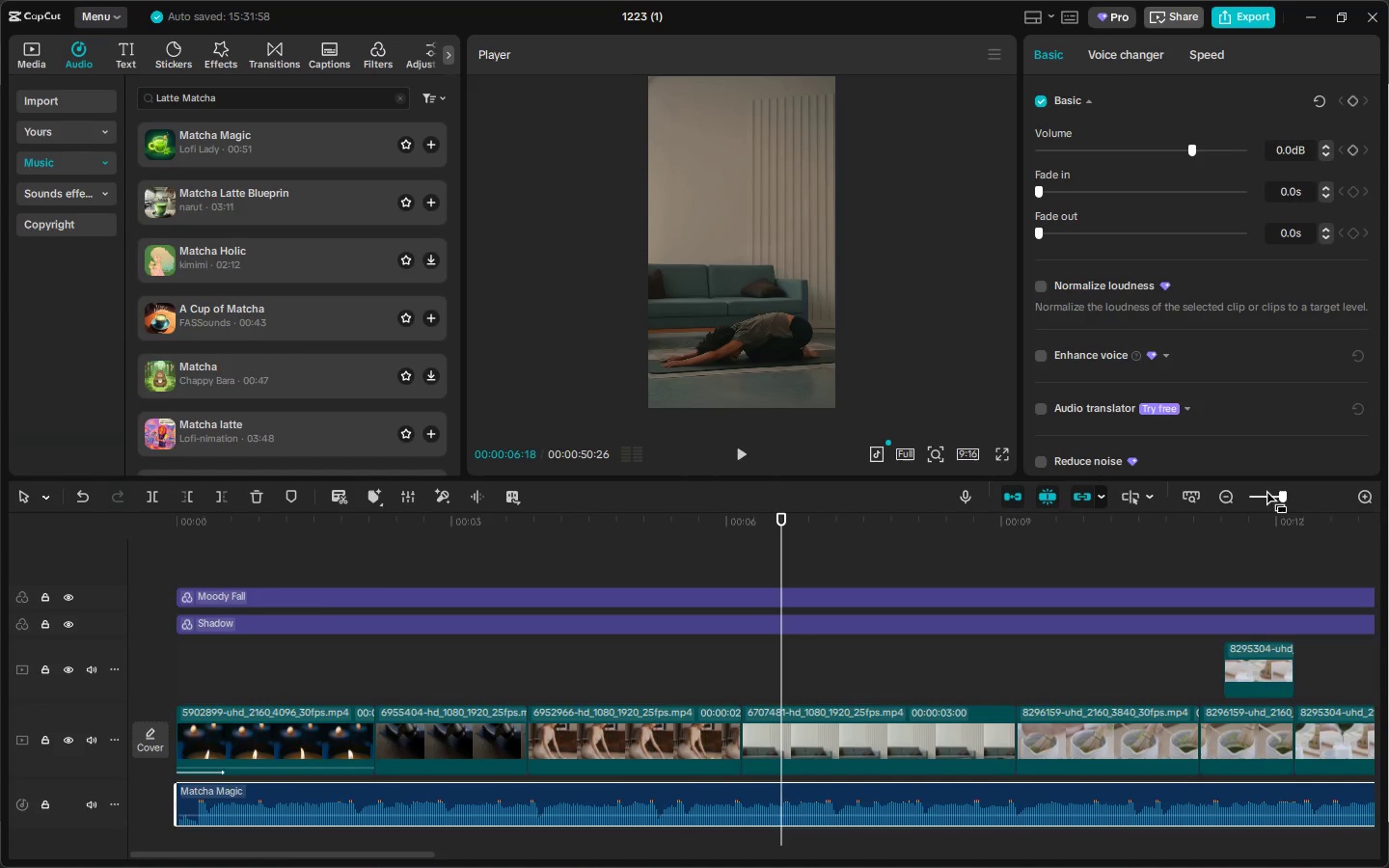 
double_click([1266, 495])
 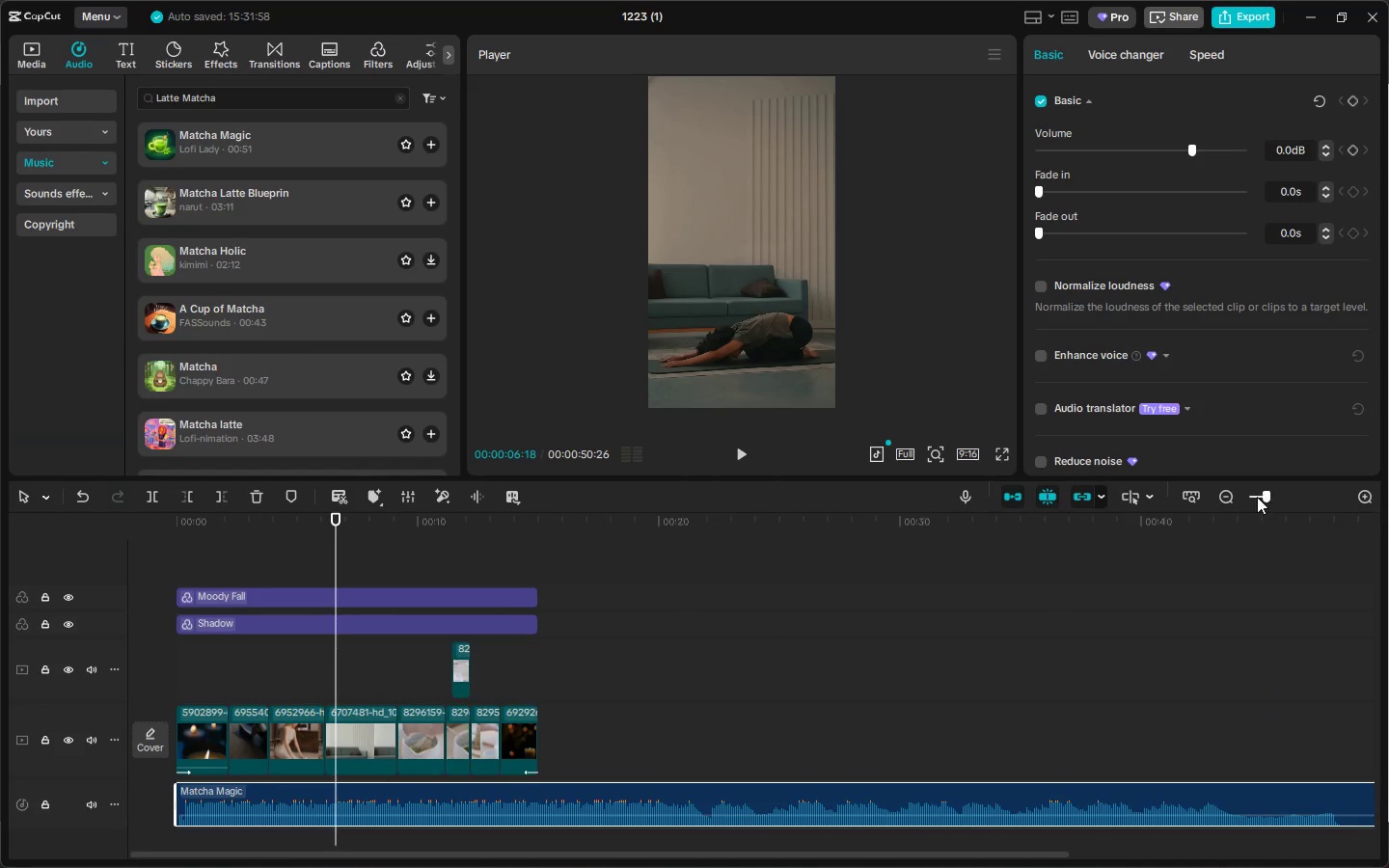 
key(Space)
 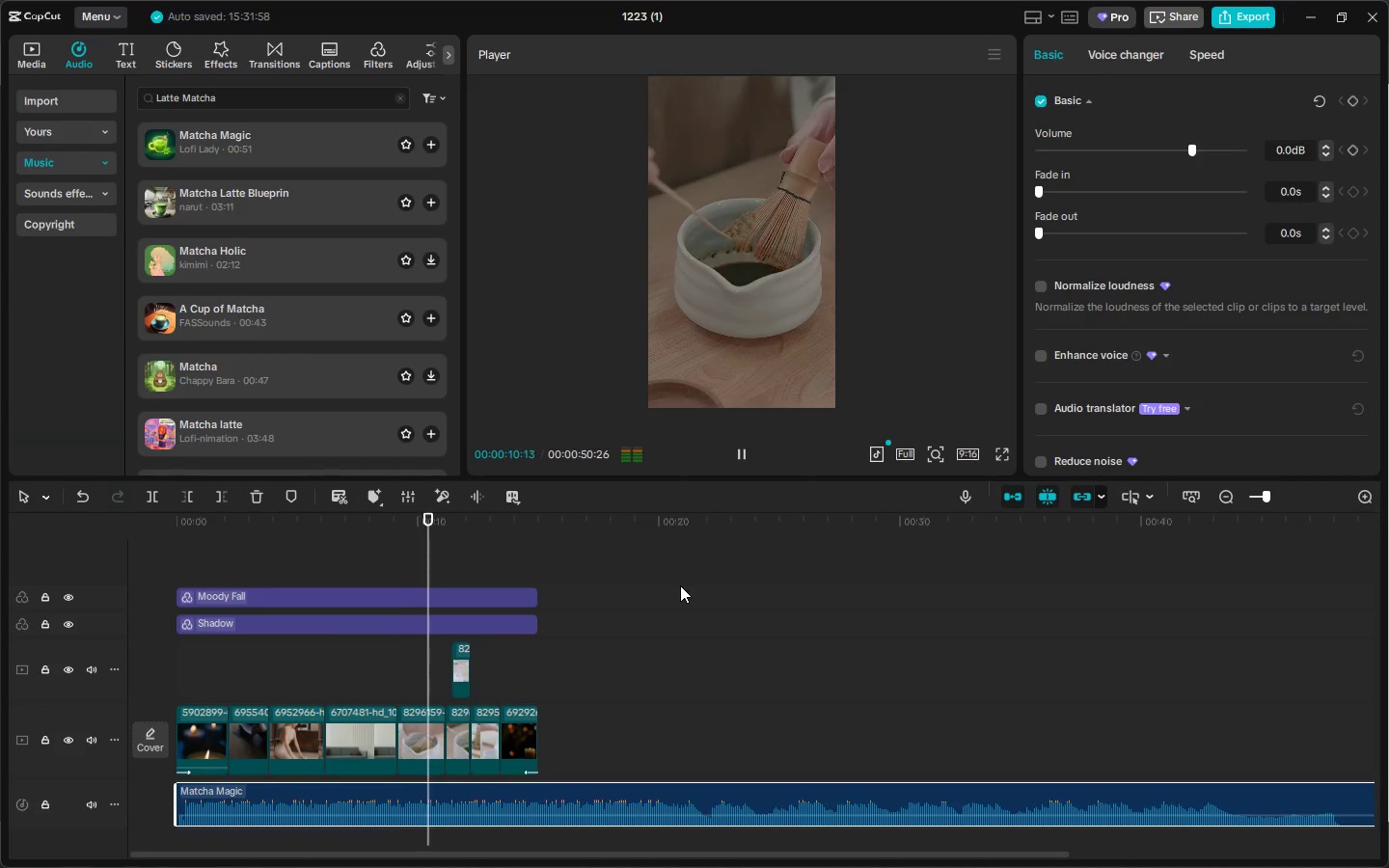 
wait(8.88)
 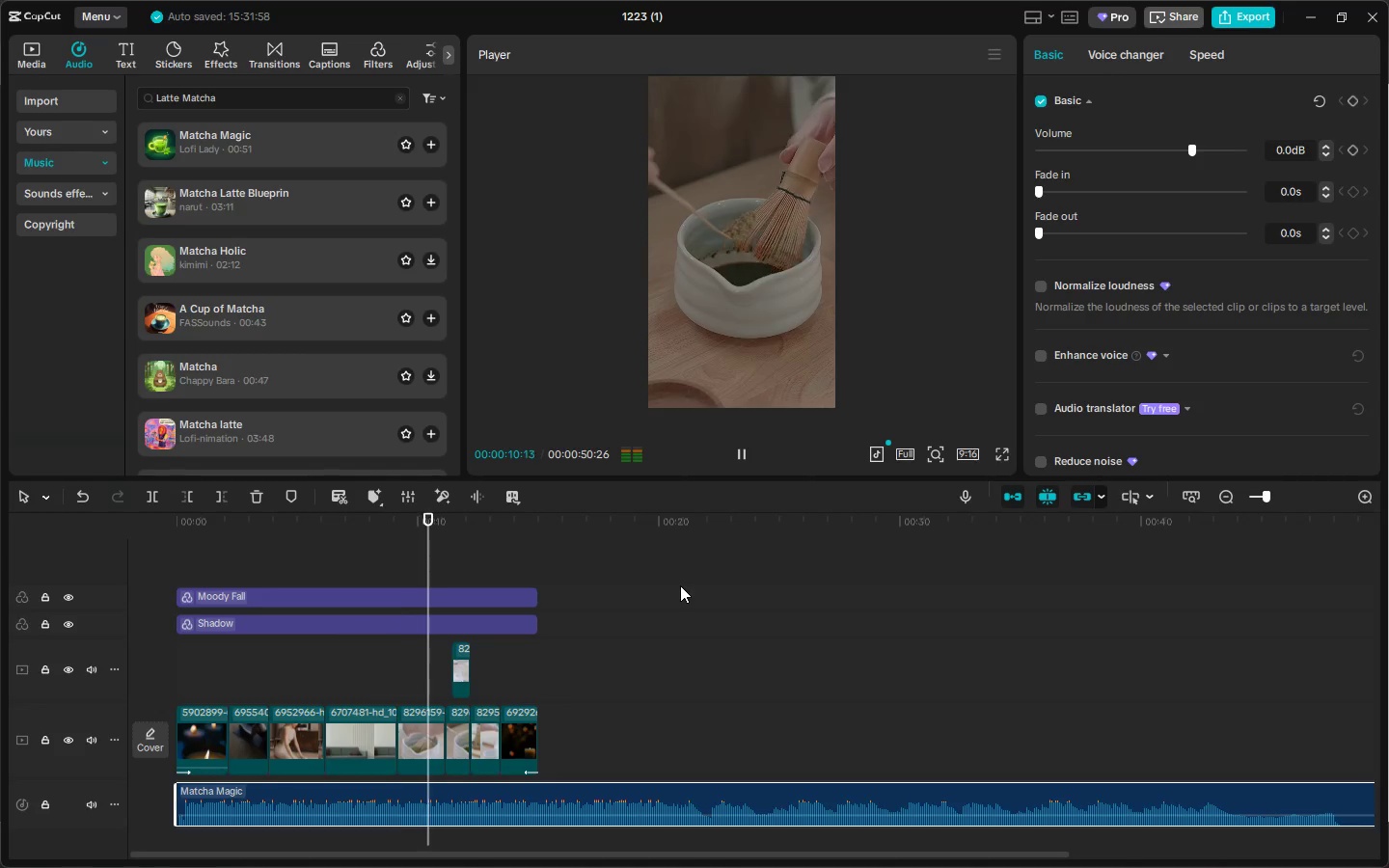 
key(Space)
 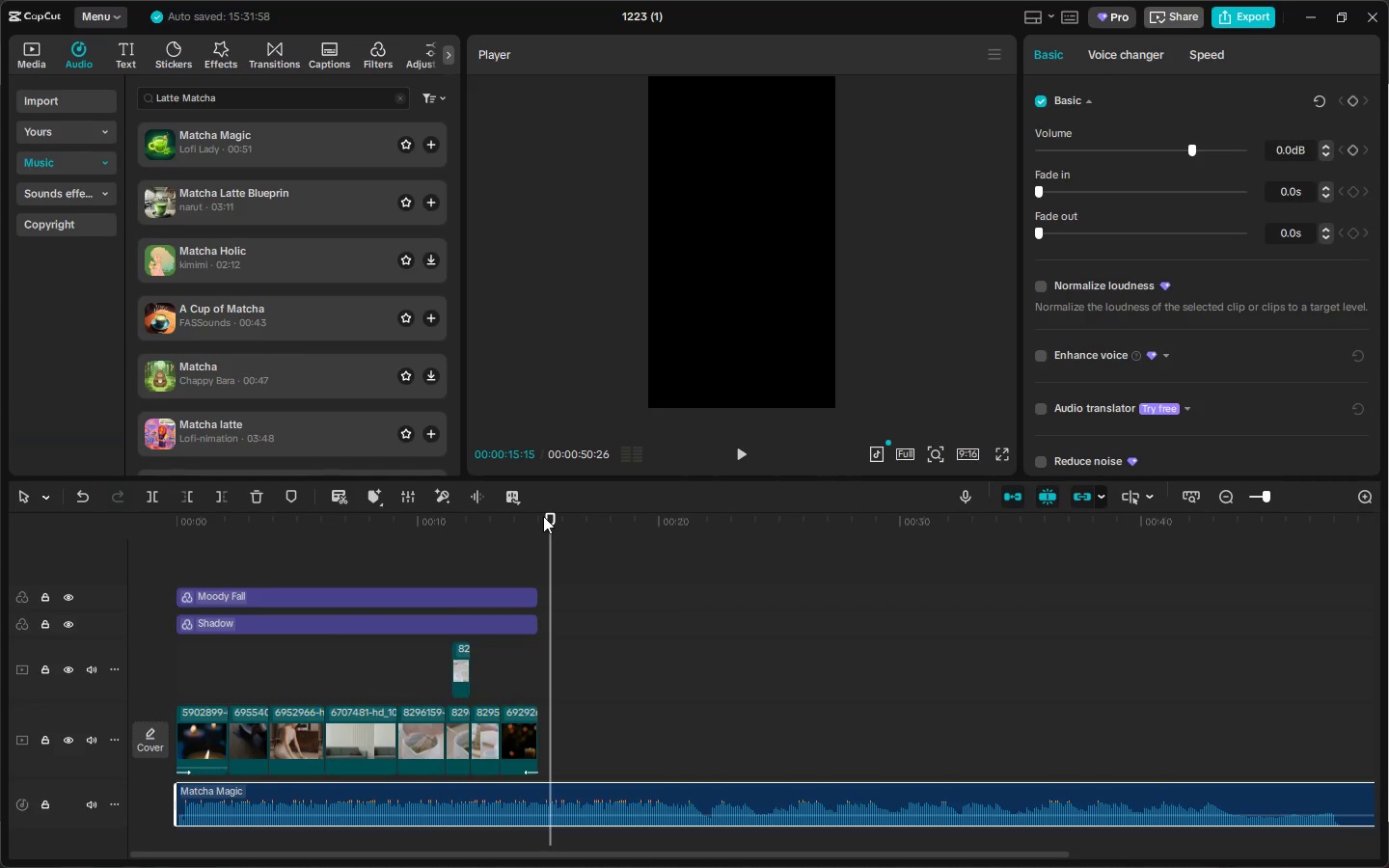 
left_click_drag(start_coordinate=[558, 515], to_coordinate=[537, 520])
 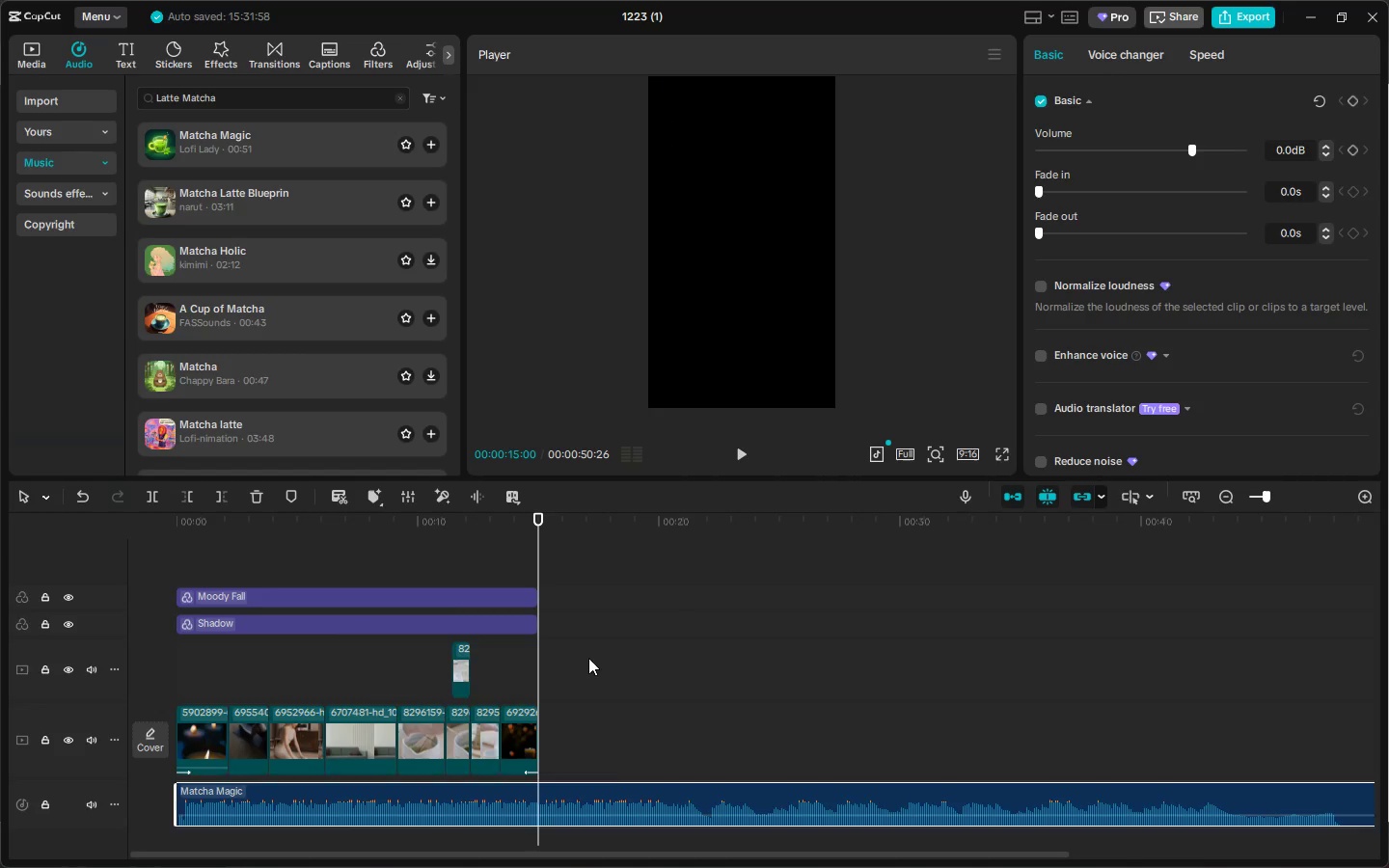 
key(Control+ControlLeft)
 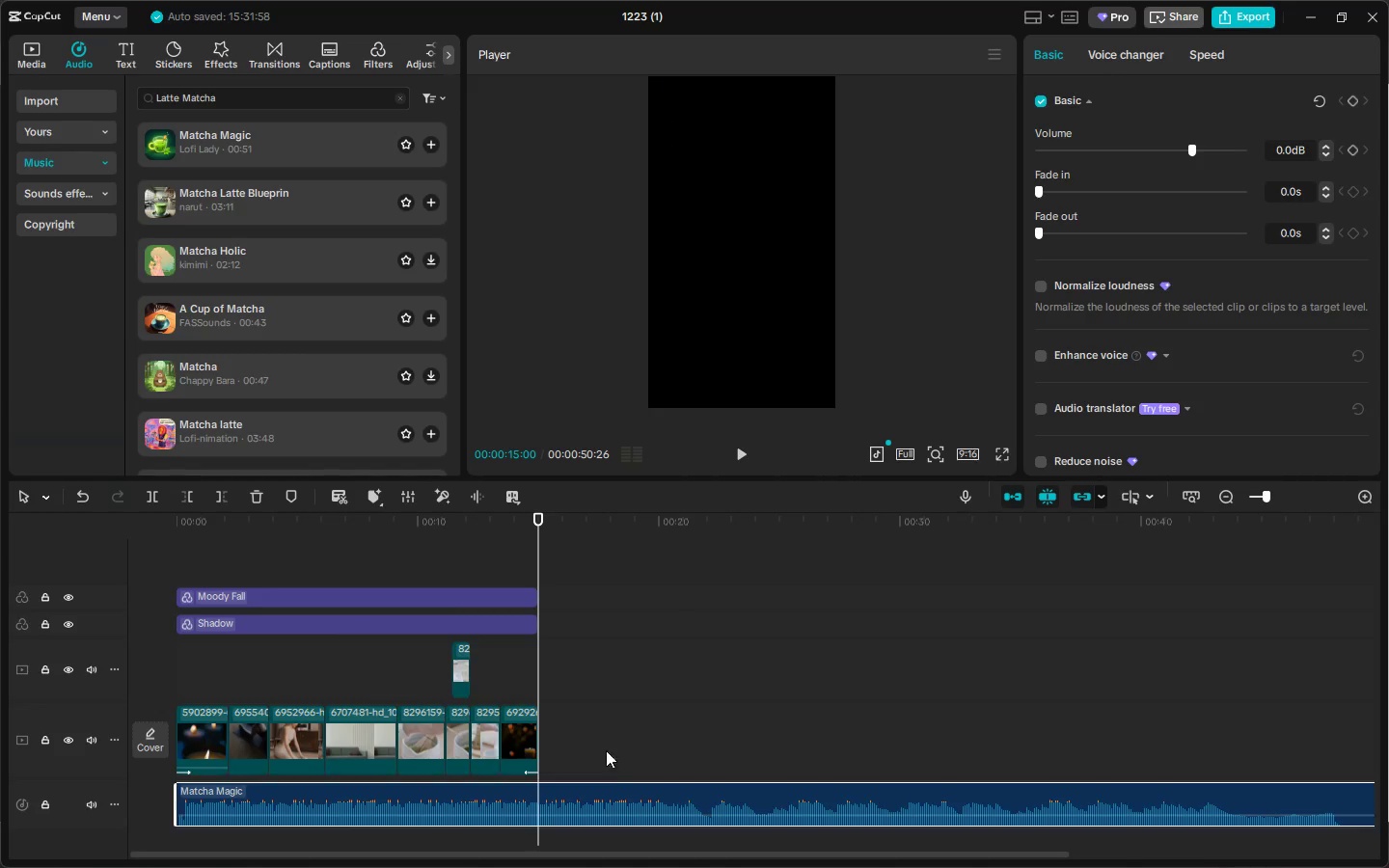 
key(Control+B)
 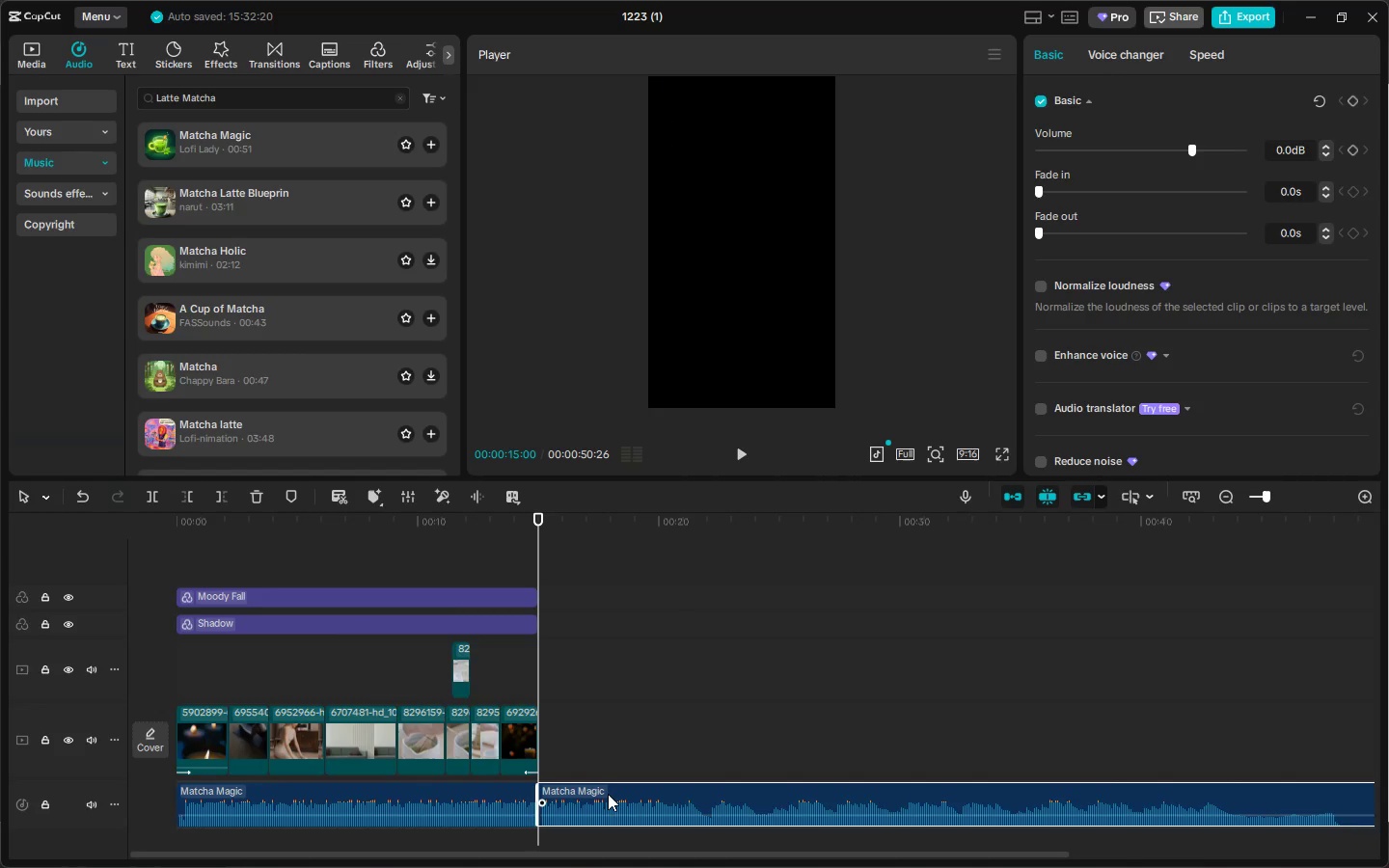 
left_click([608, 794])
 